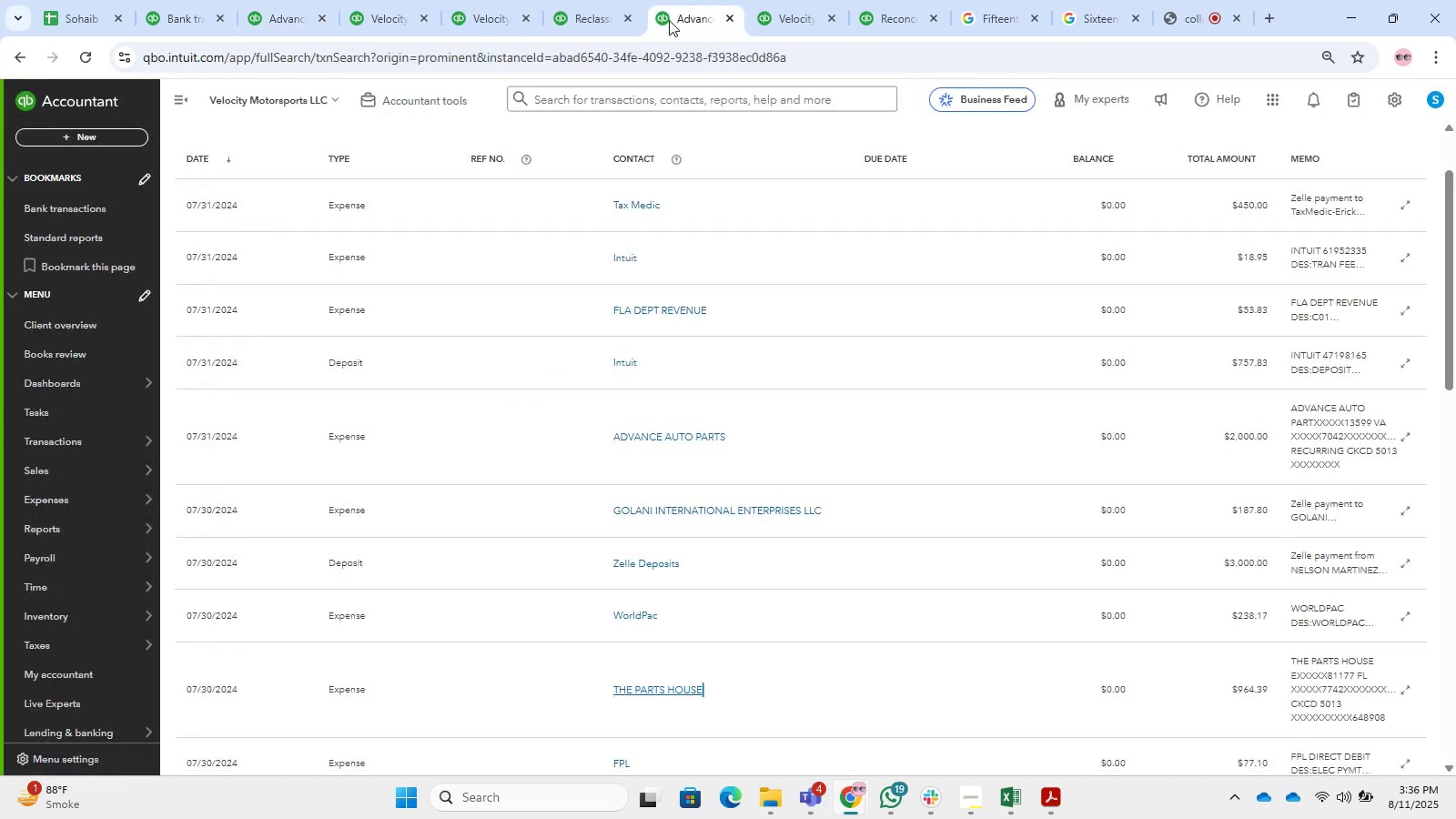 
left_click([595, 0])
 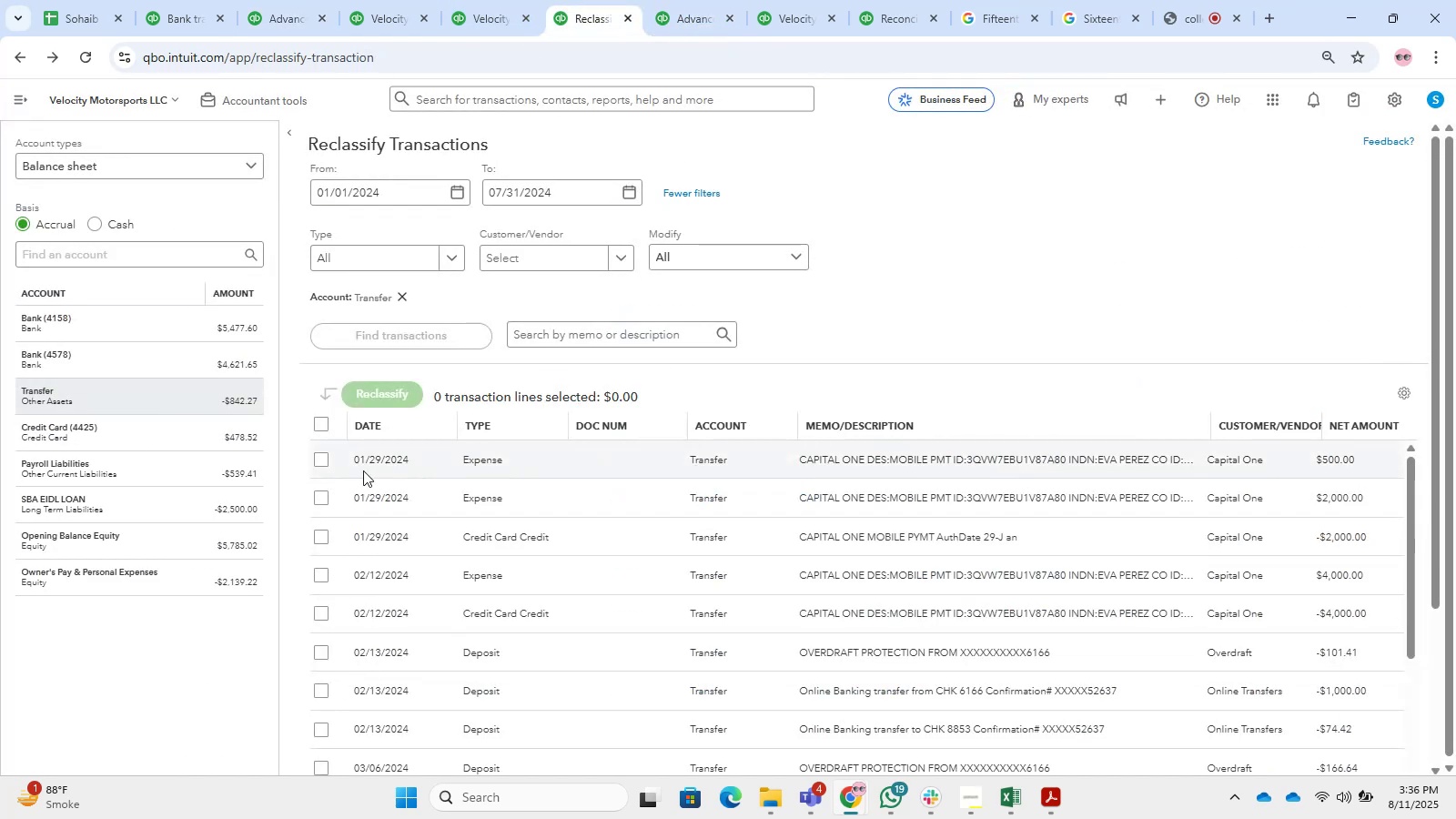 
left_click([312, 453])
 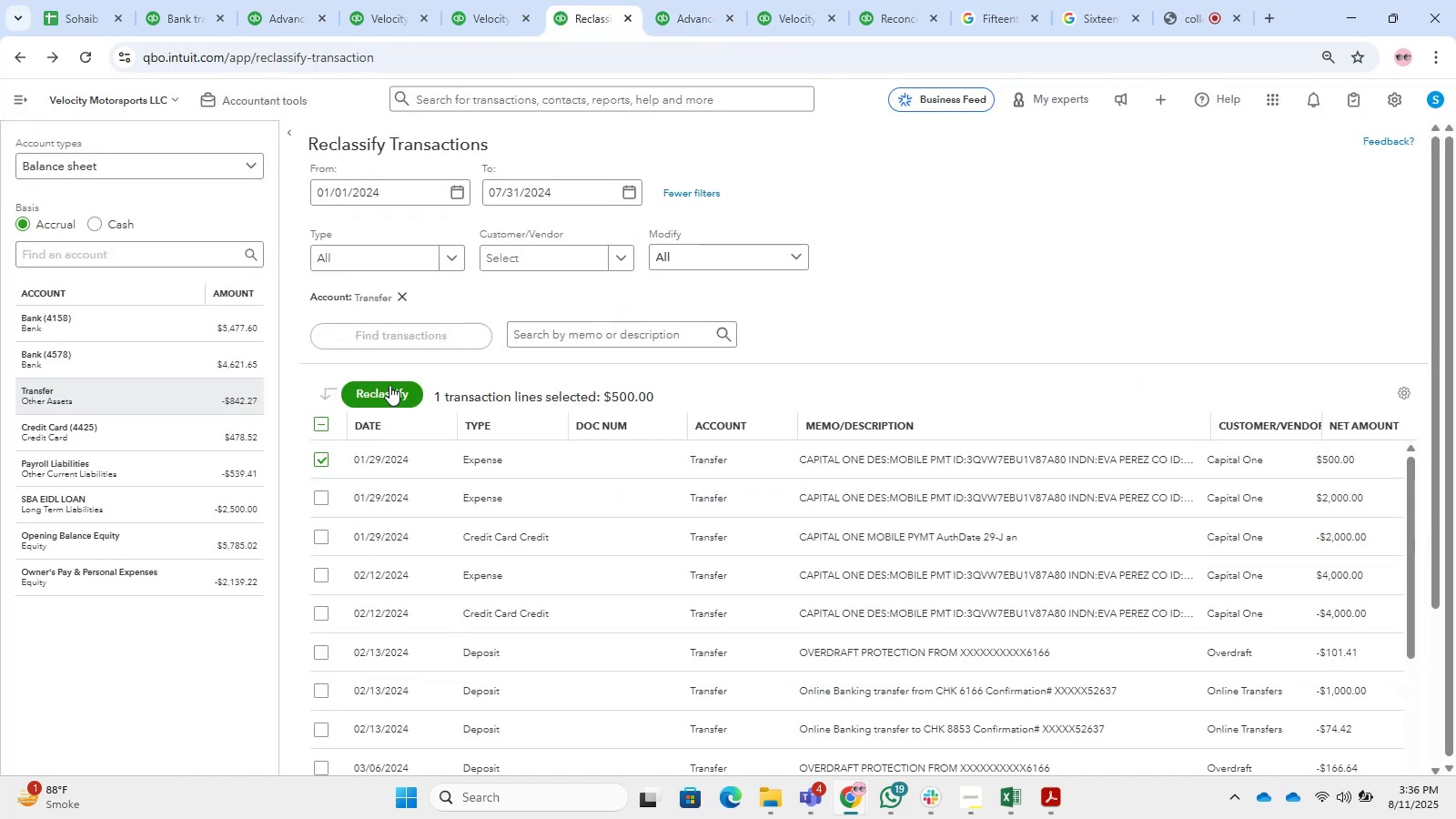 
left_click([389, 385])
 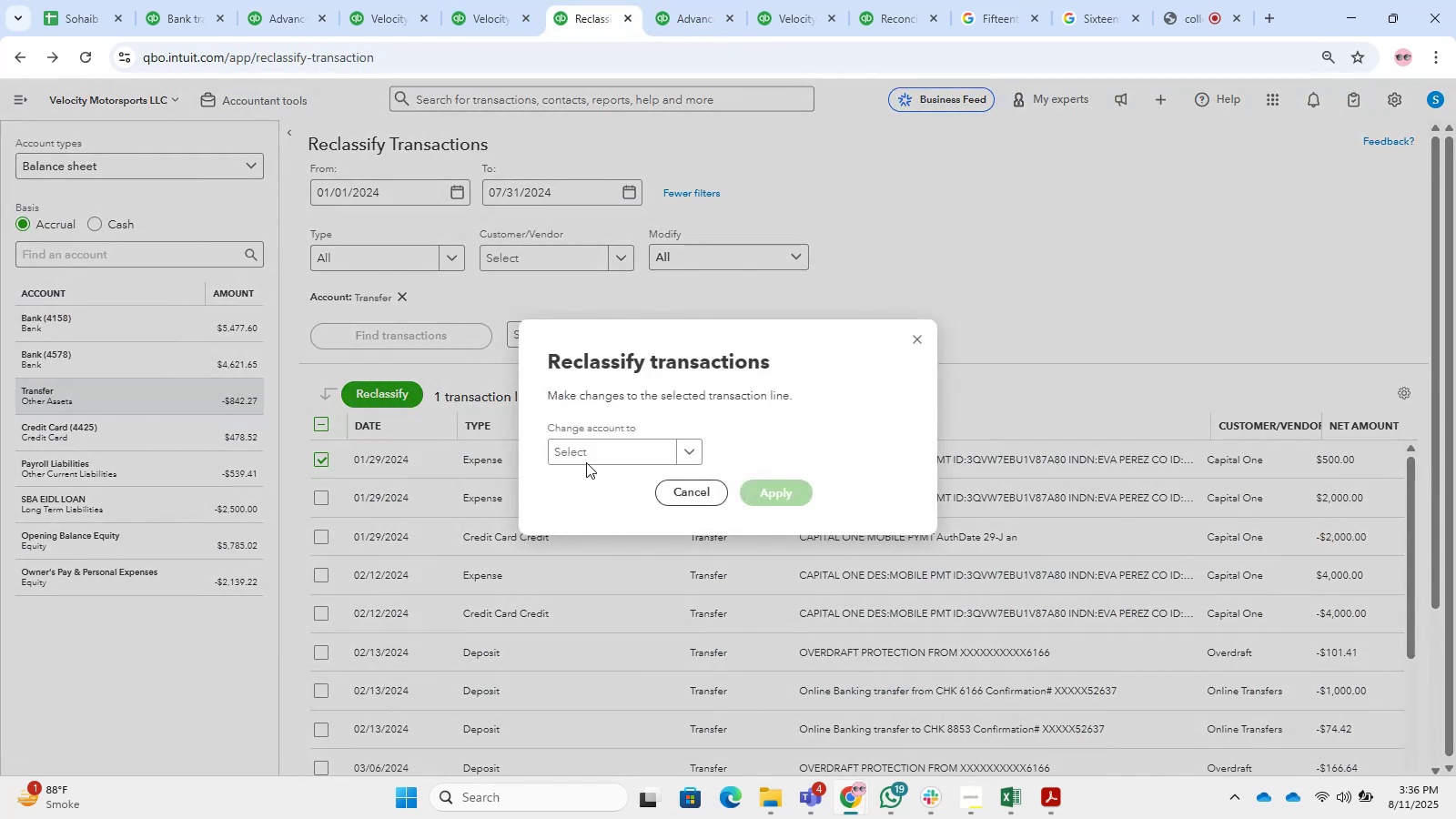 
left_click([583, 460])
 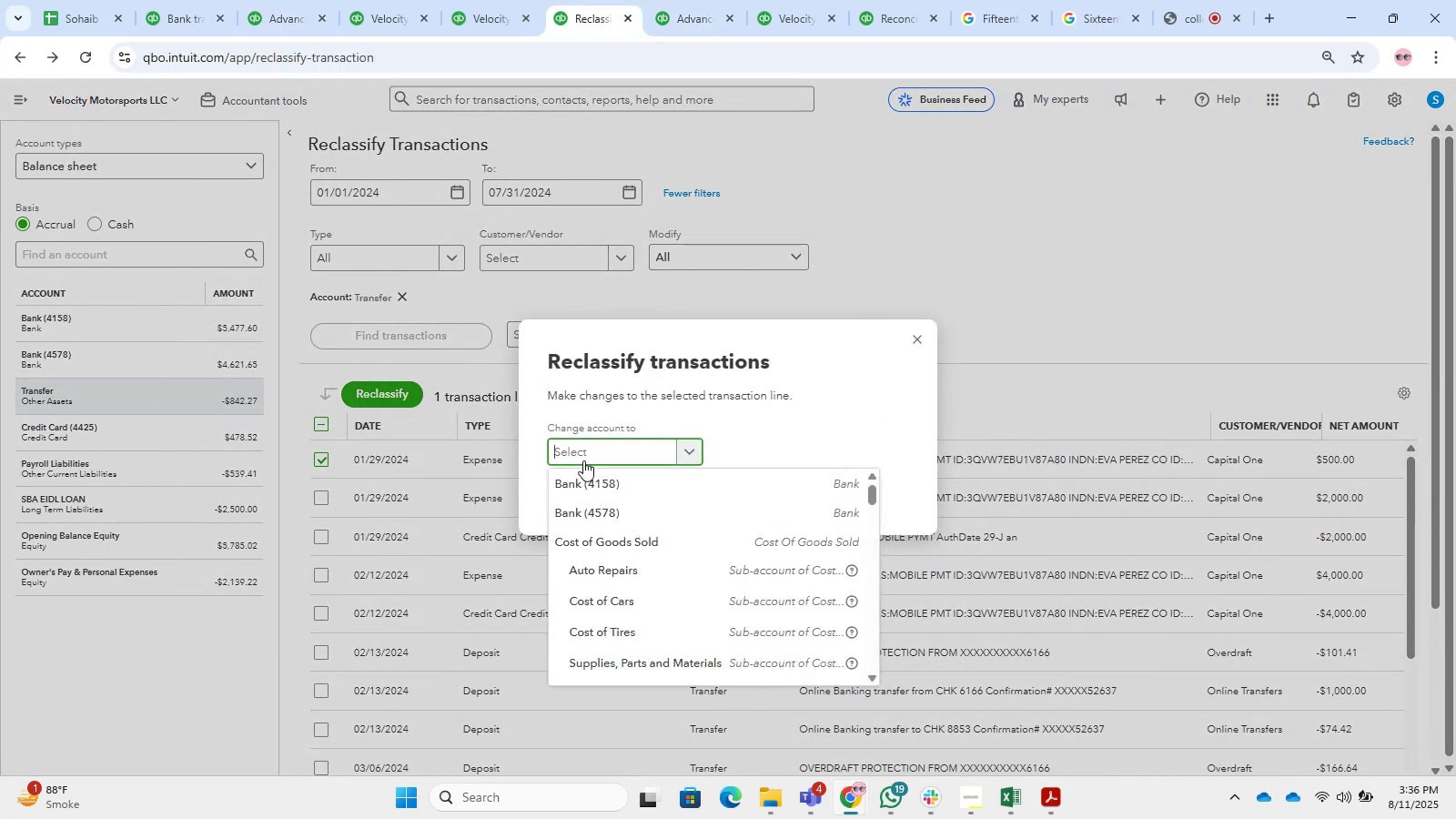 
type(owner)
 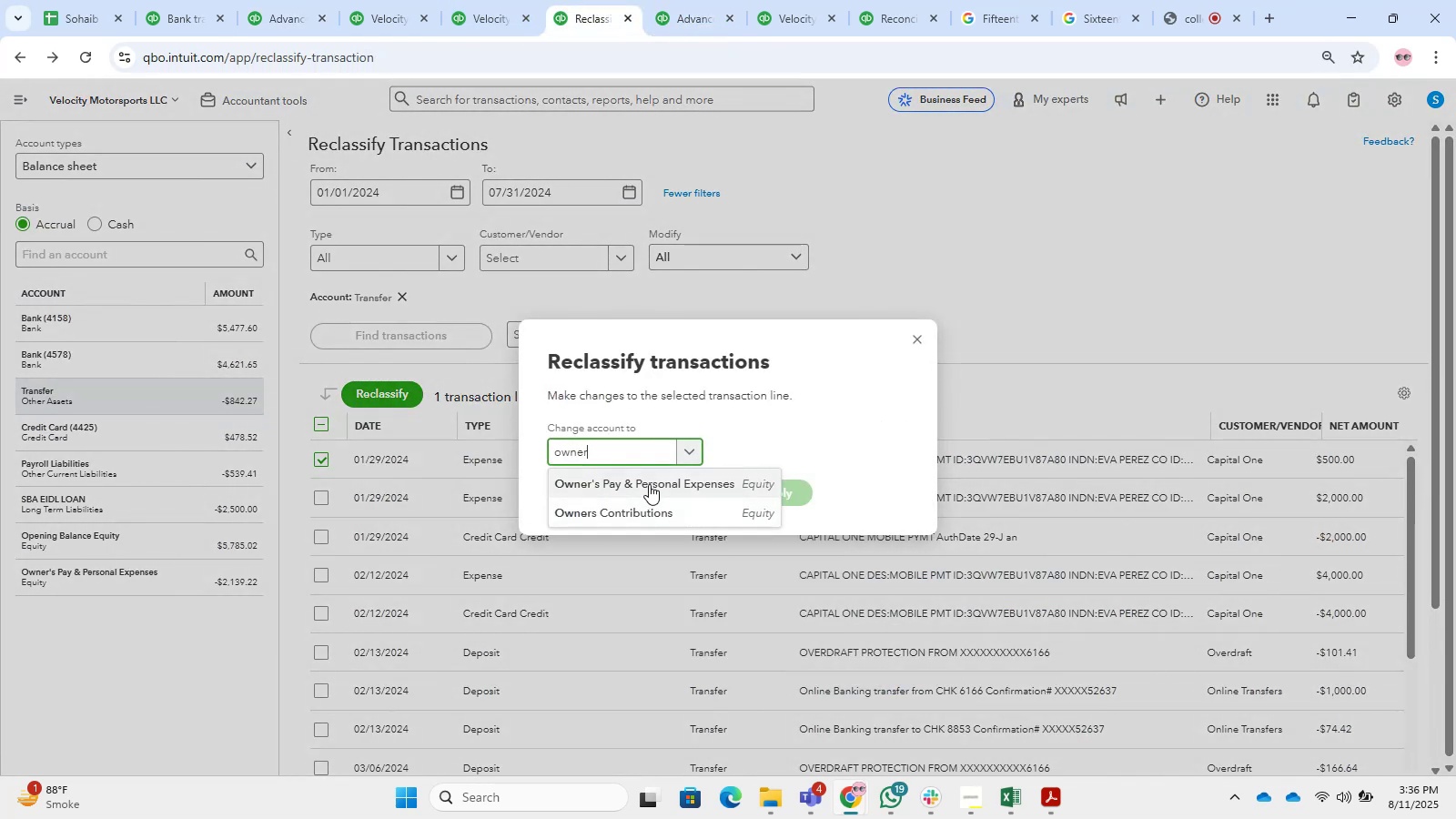 
left_click([777, 498])
 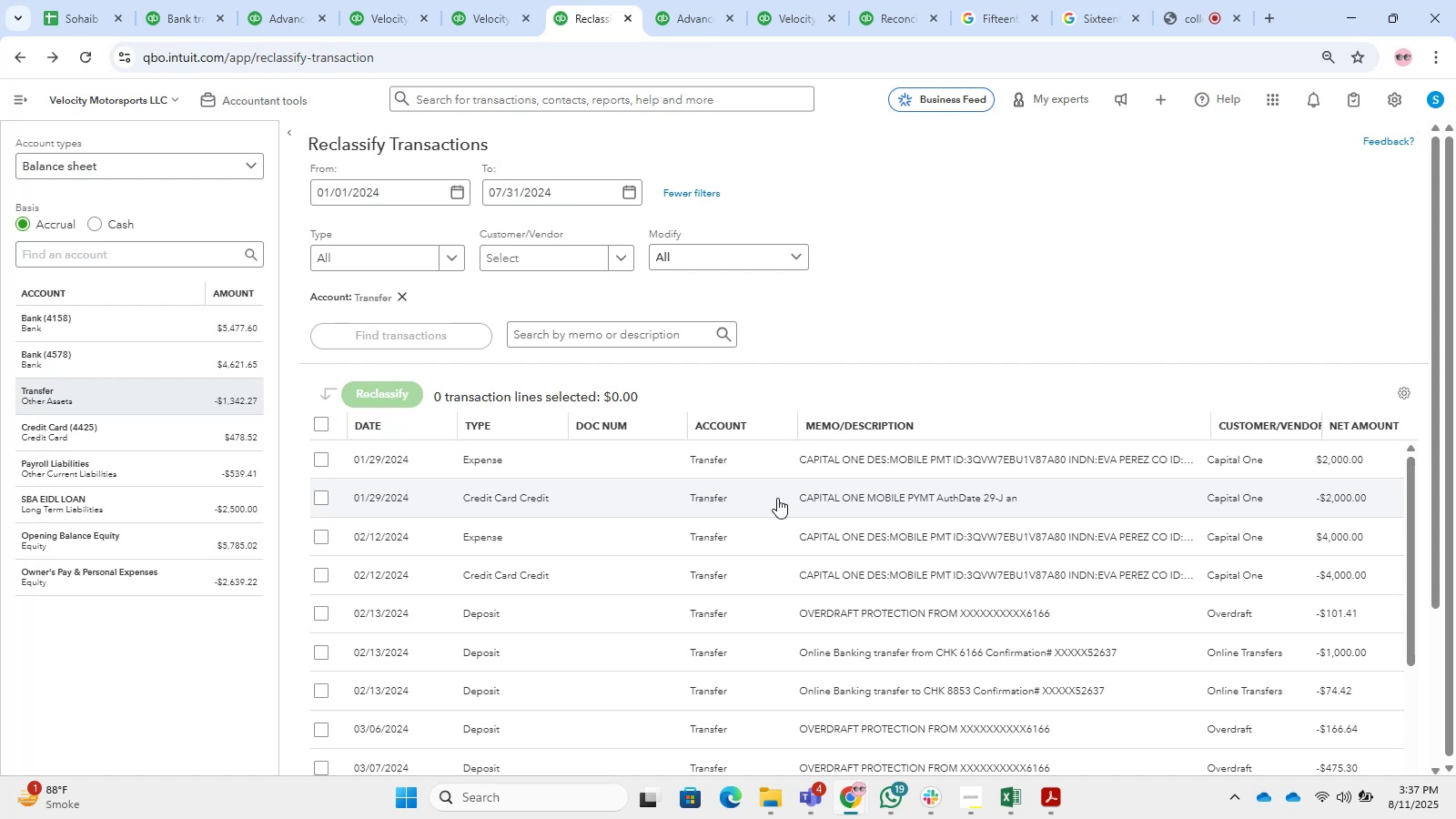 
wait(16.35)
 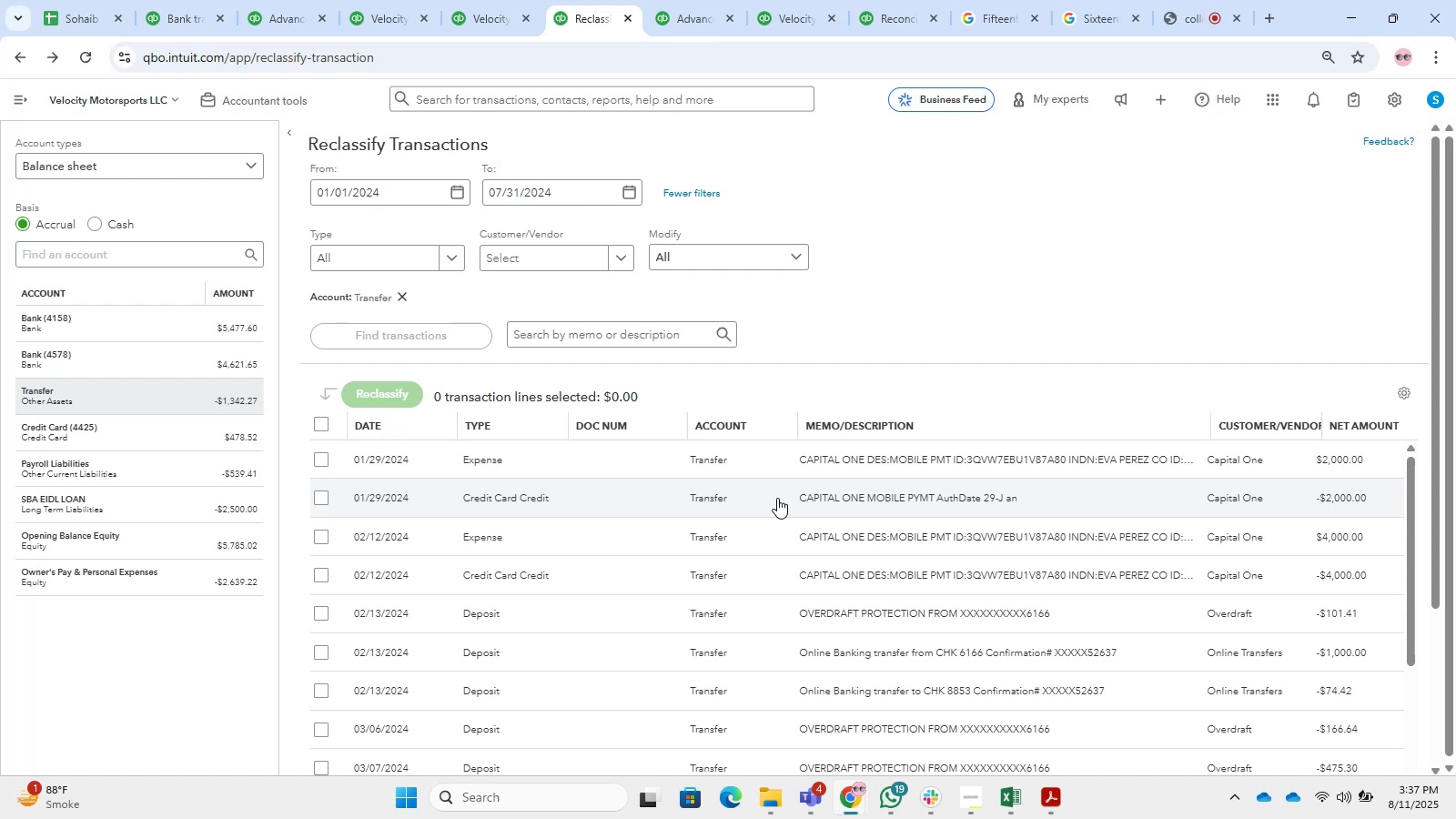 
mouse_move([344, -6])
 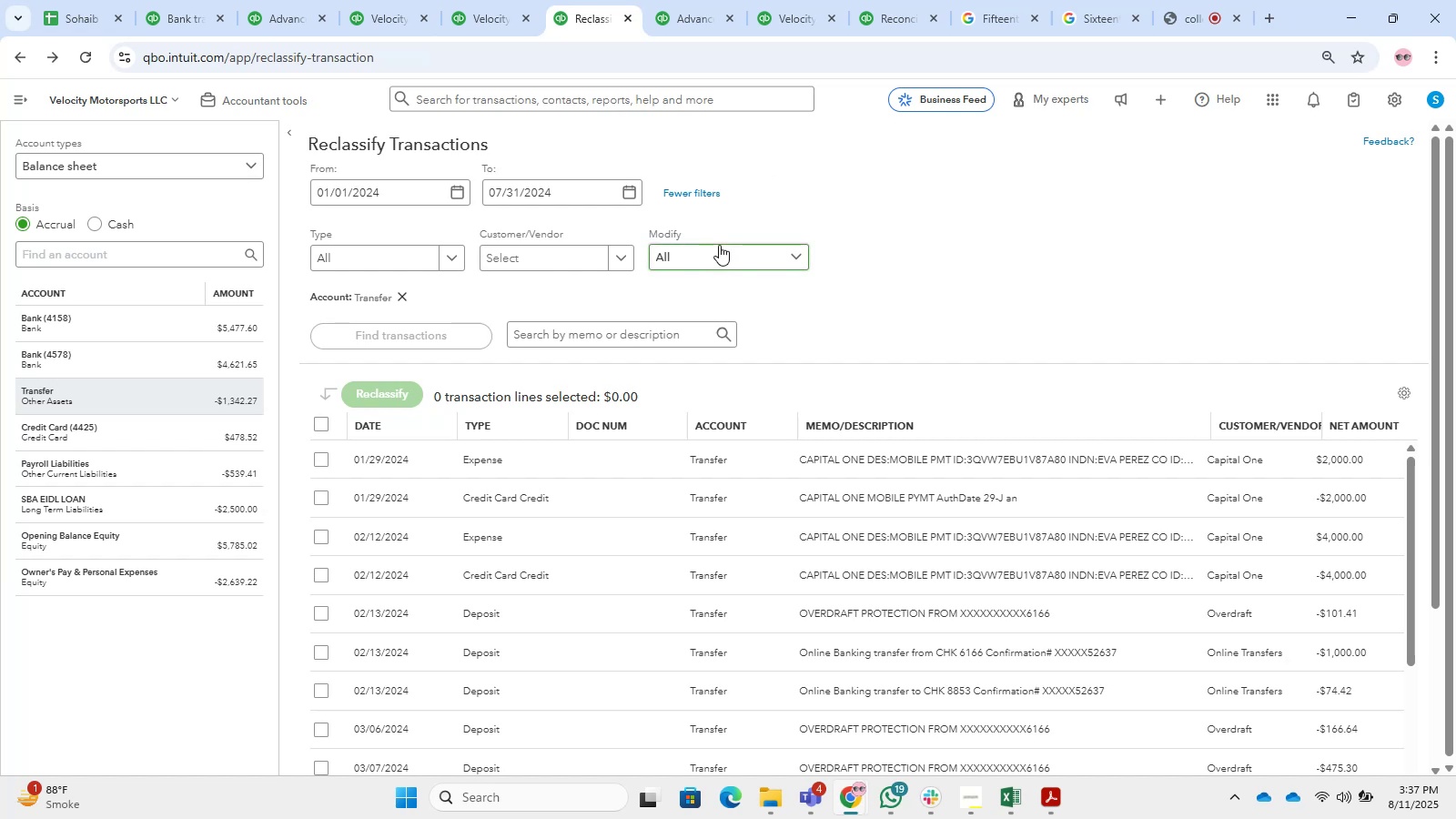 
wait(35.27)
 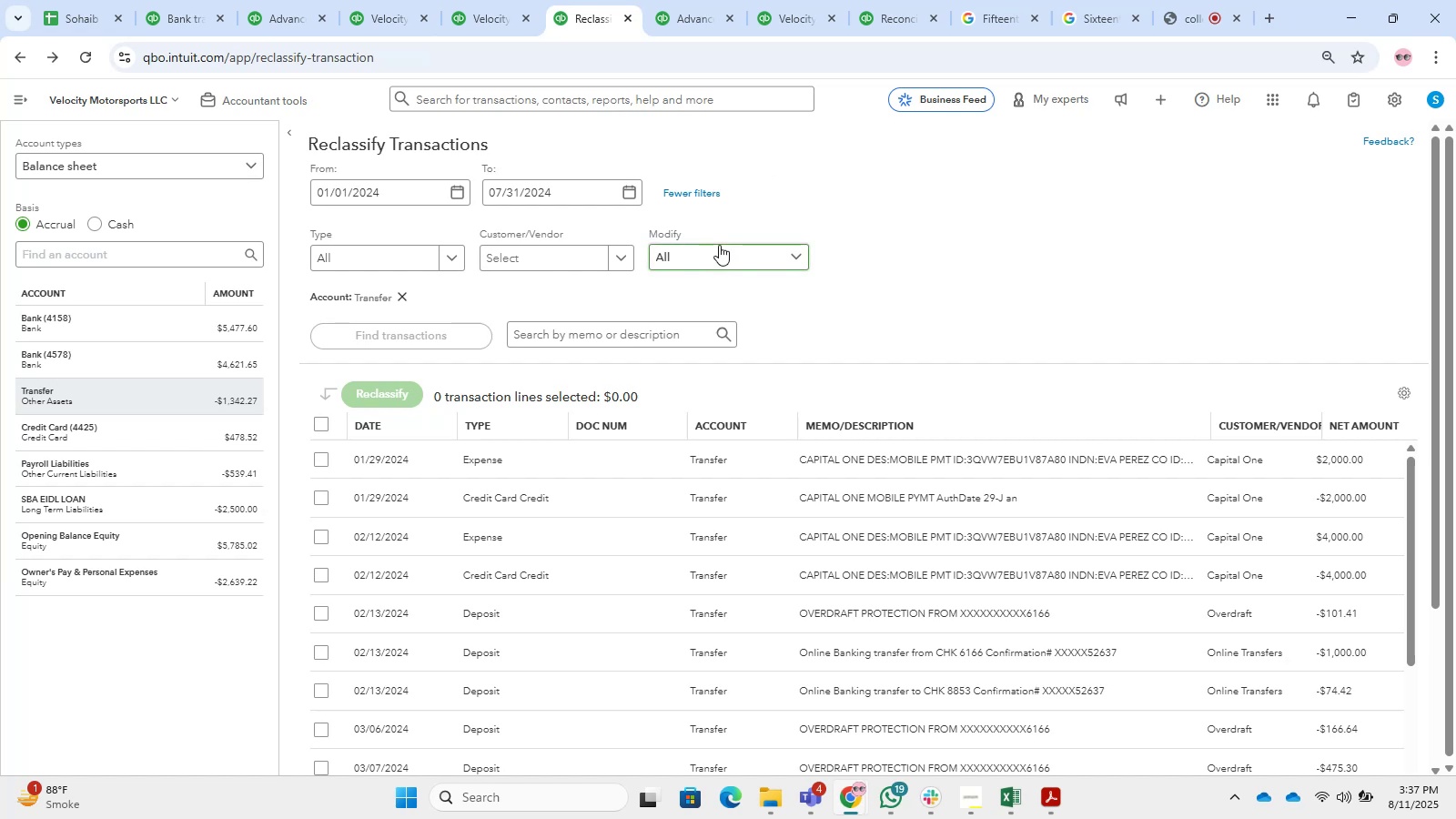 
scroll: coordinate [1227, 293], scroll_direction: down, amount: 2.0
 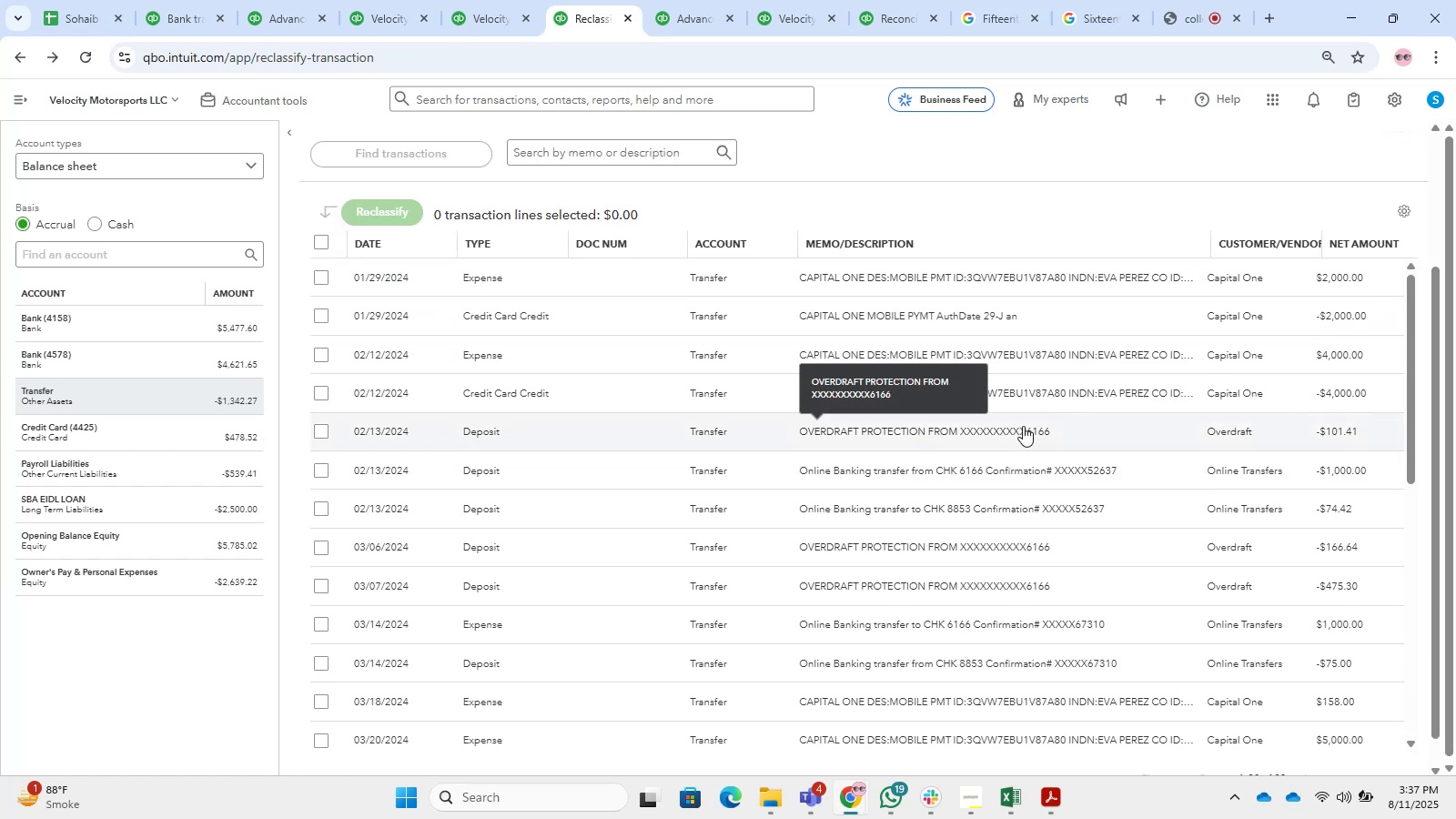 
left_click([409, 0])
 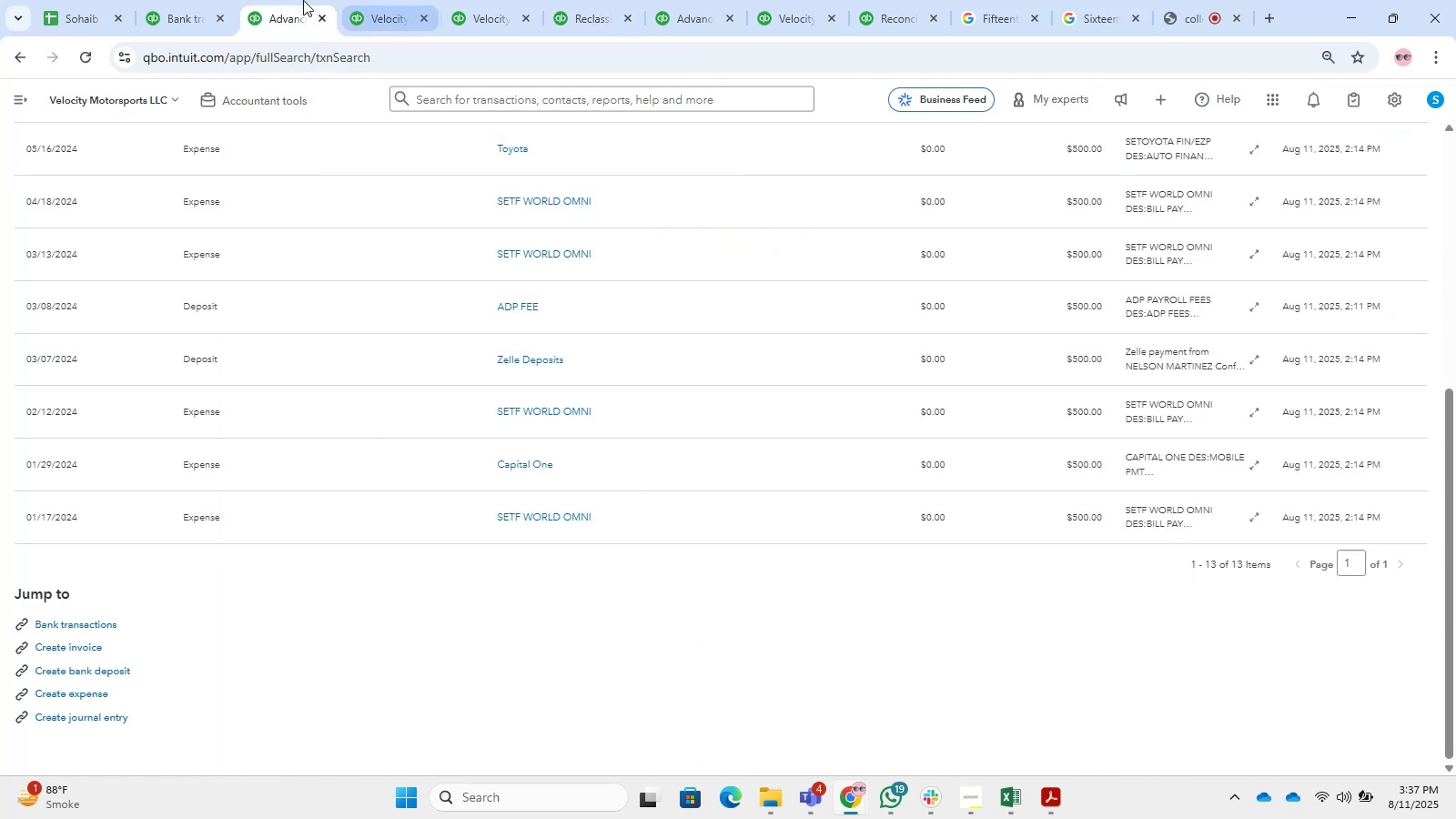 
double_click([177, 0])
 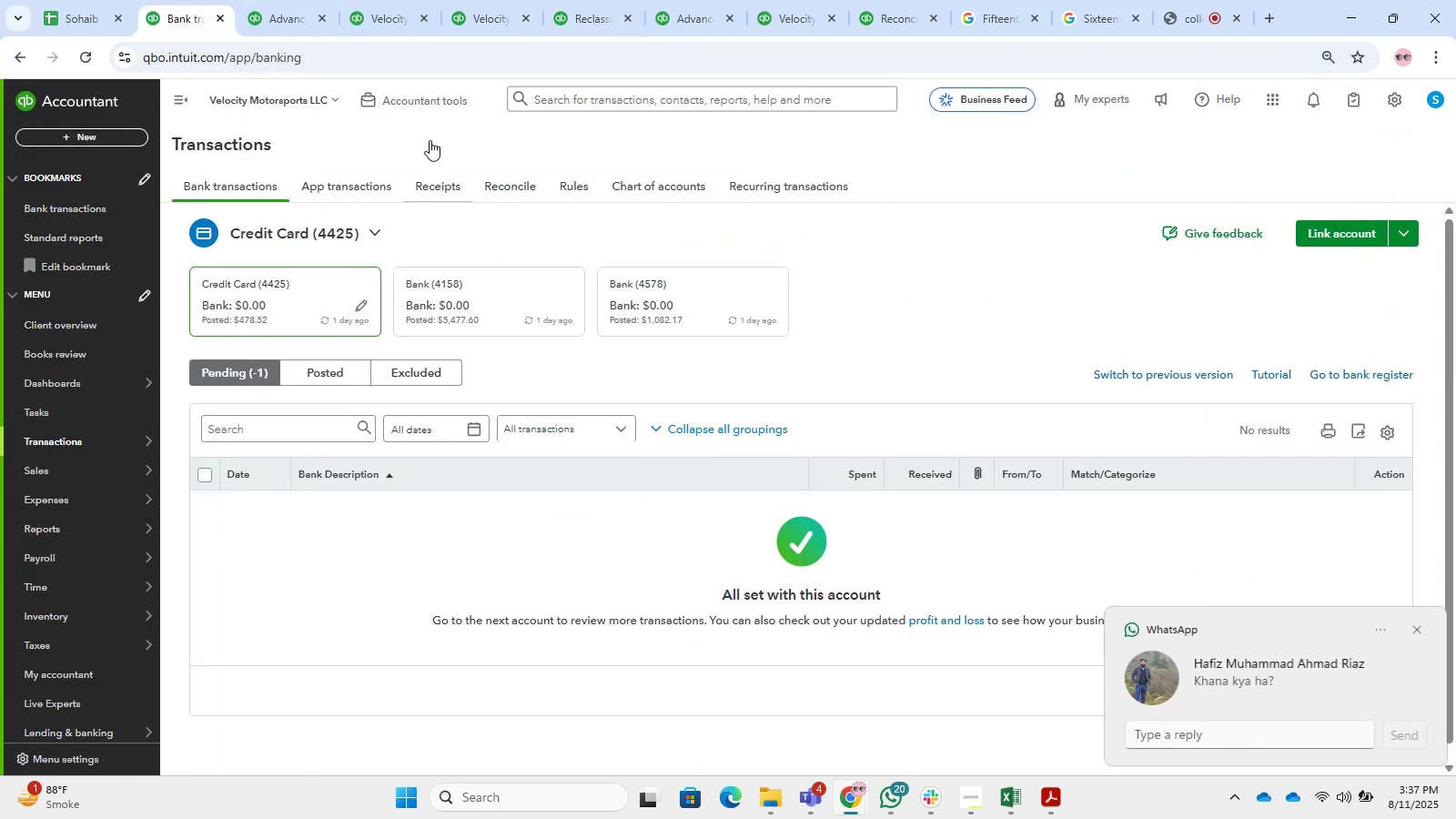 
left_click([278, 0])
 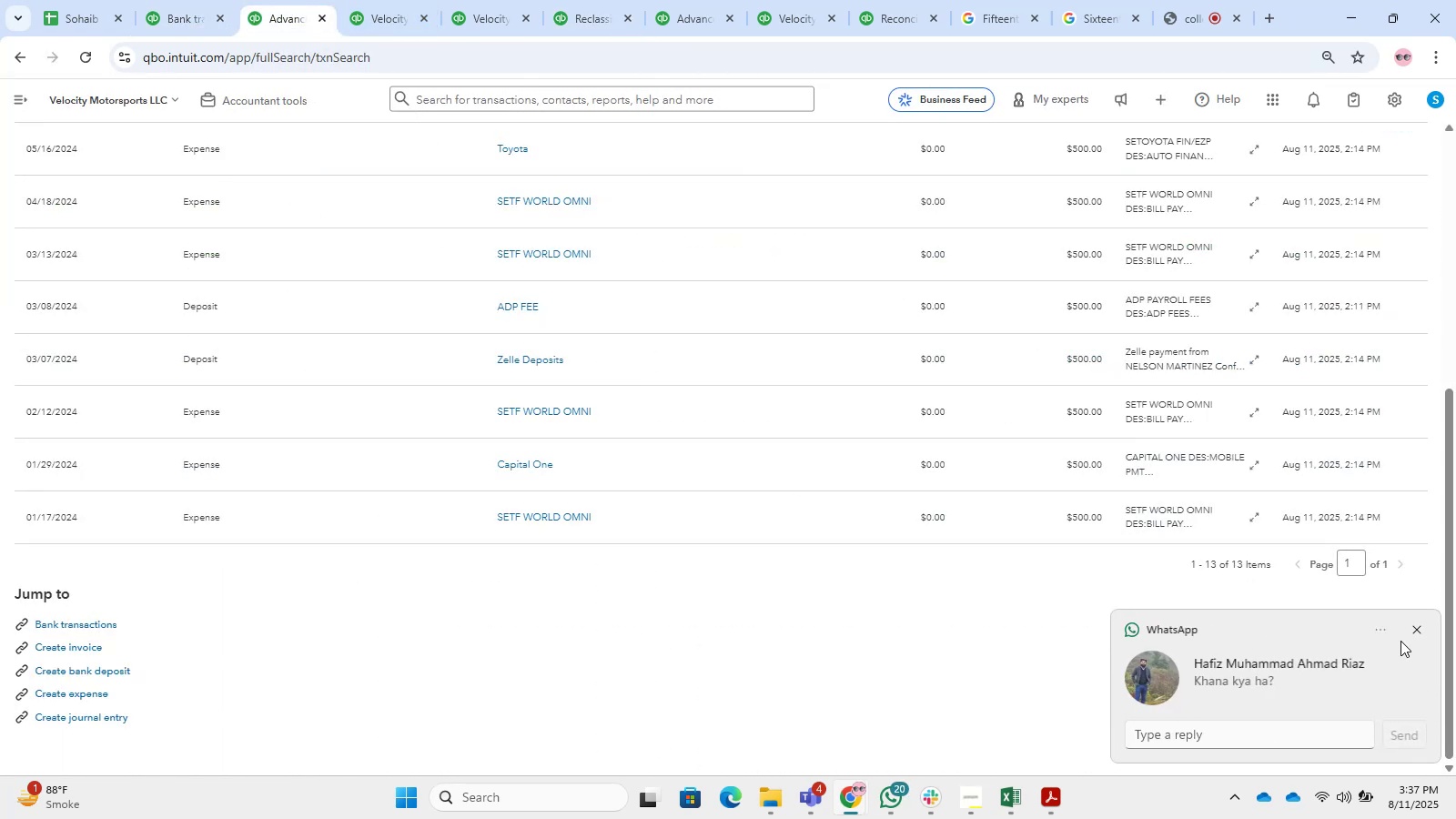 
left_click([1411, 632])
 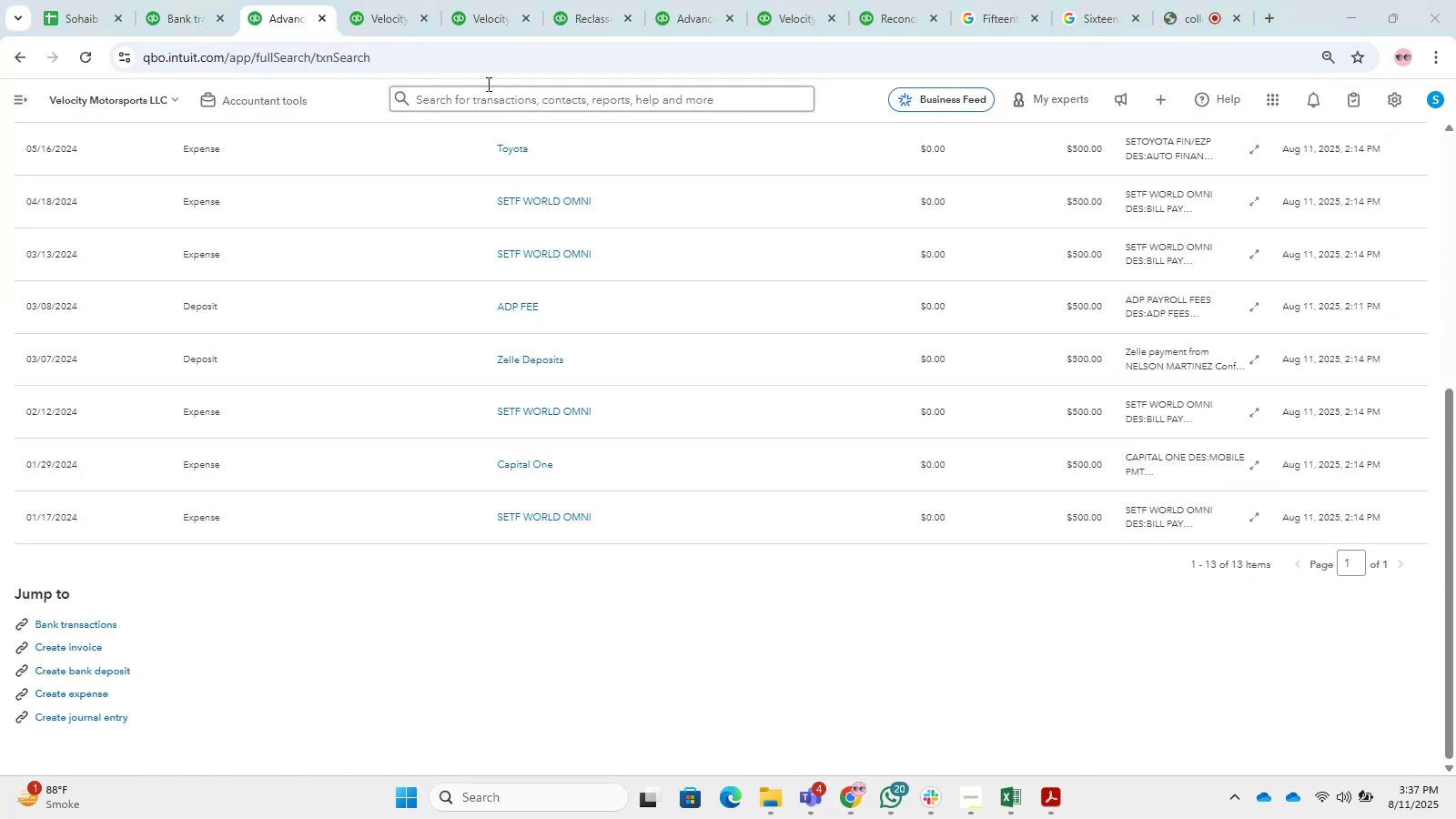 
scroll: coordinate [937, 392], scroll_direction: up, amount: 8.0
 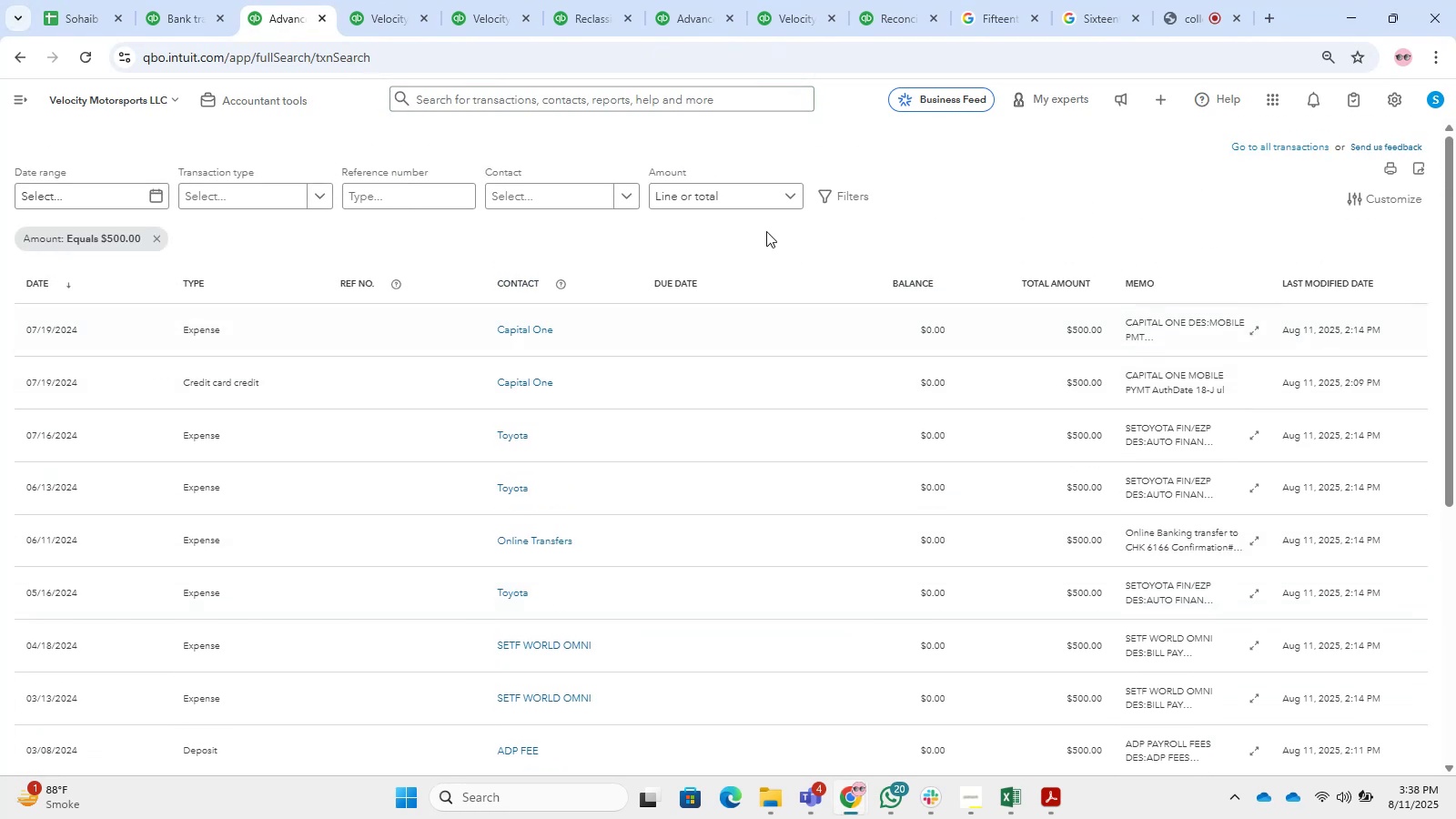 
left_click([742, 206])
 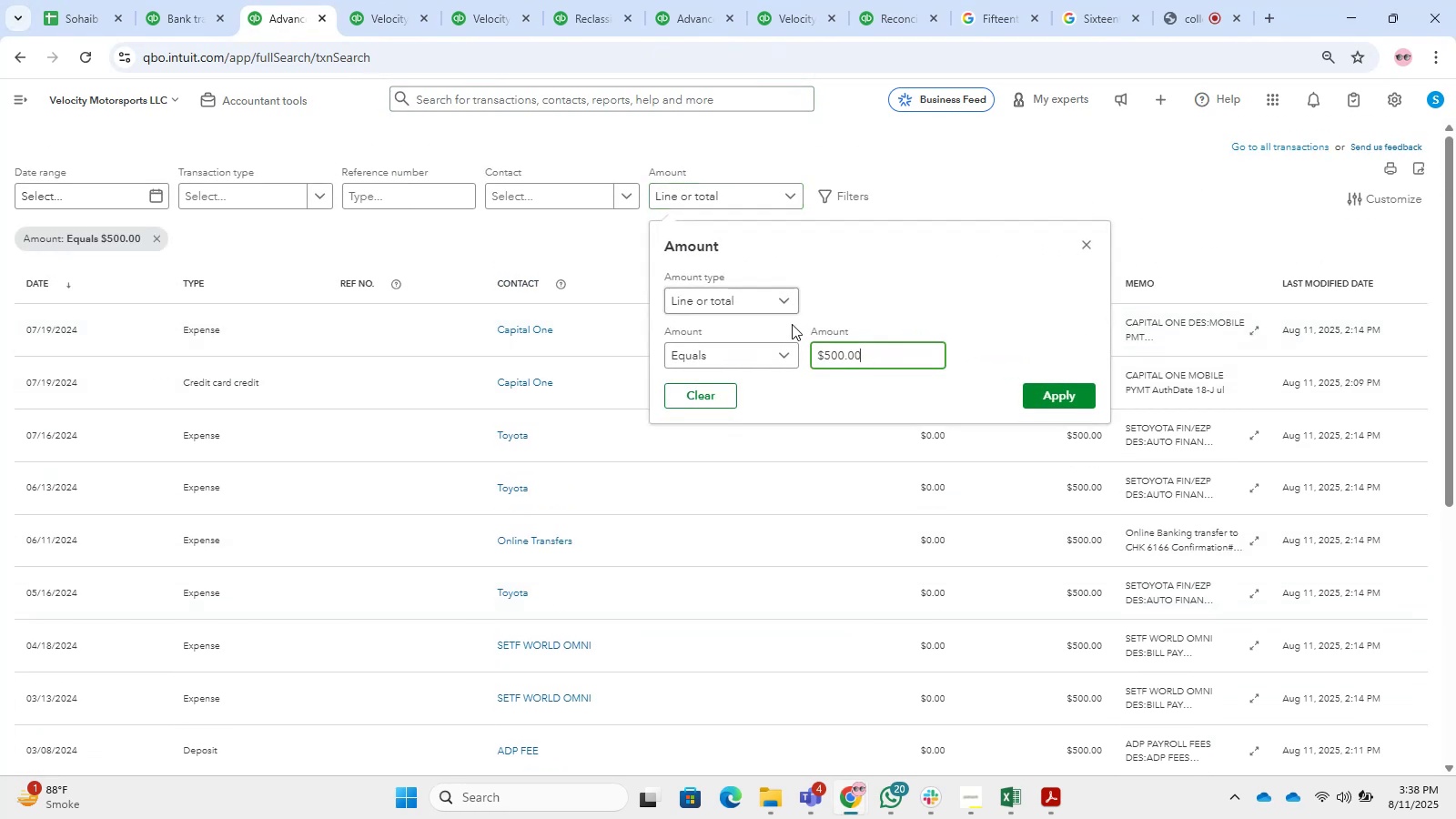 
left_click_drag(start_coordinate=[879, 361], to_coordinate=[761, 341])
 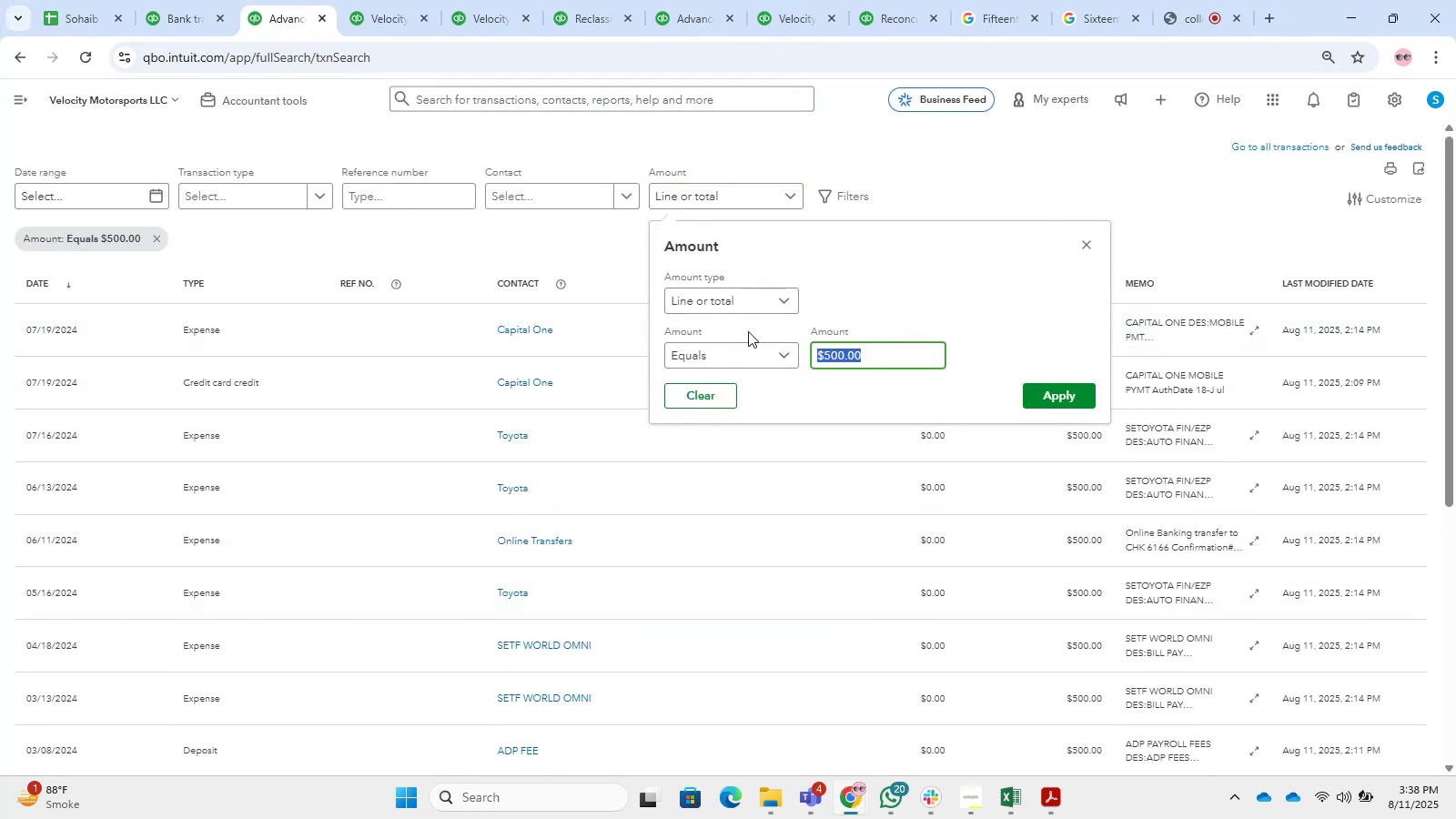 
key(Numpad1)
 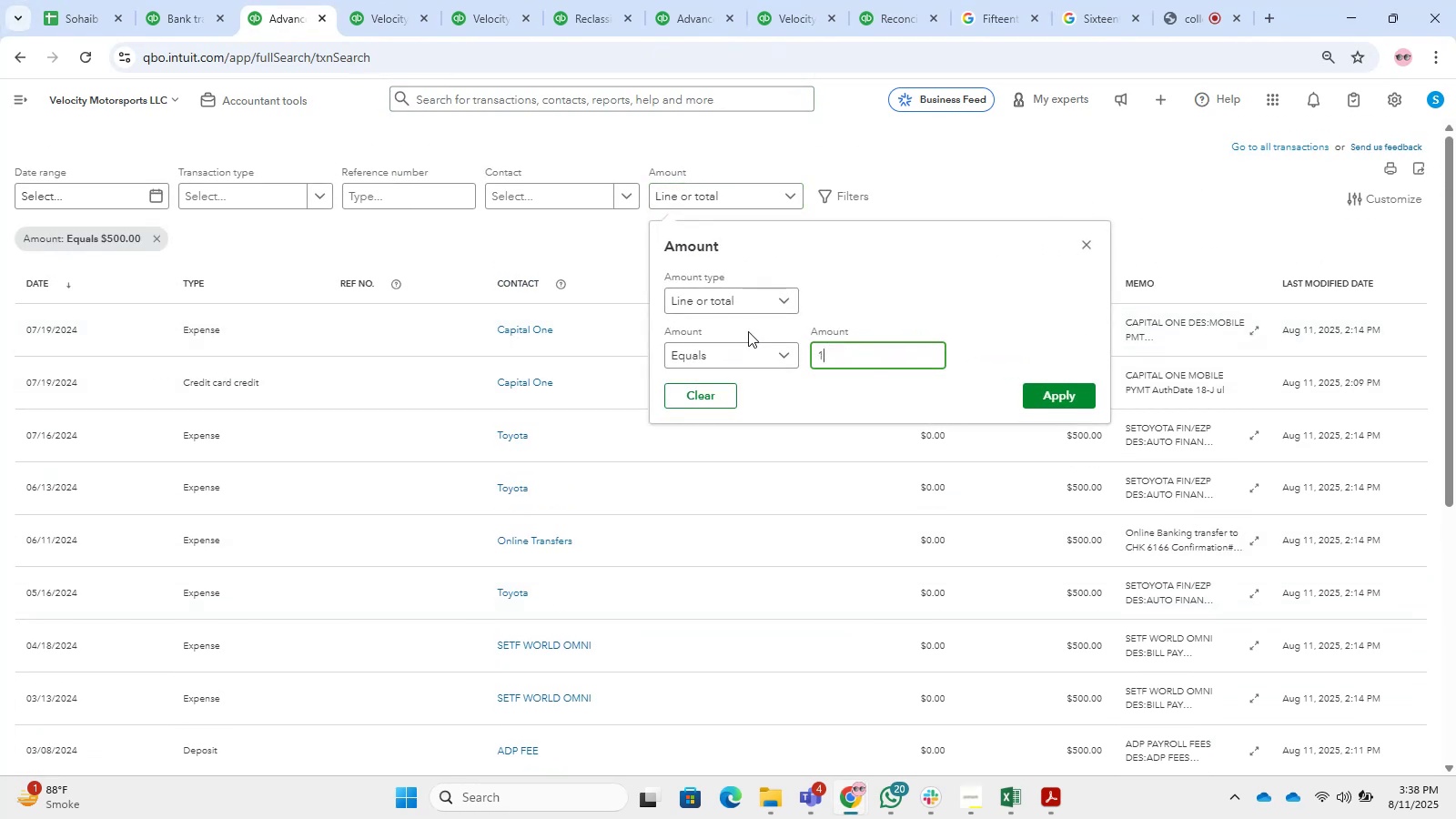 
key(Numpad0)
 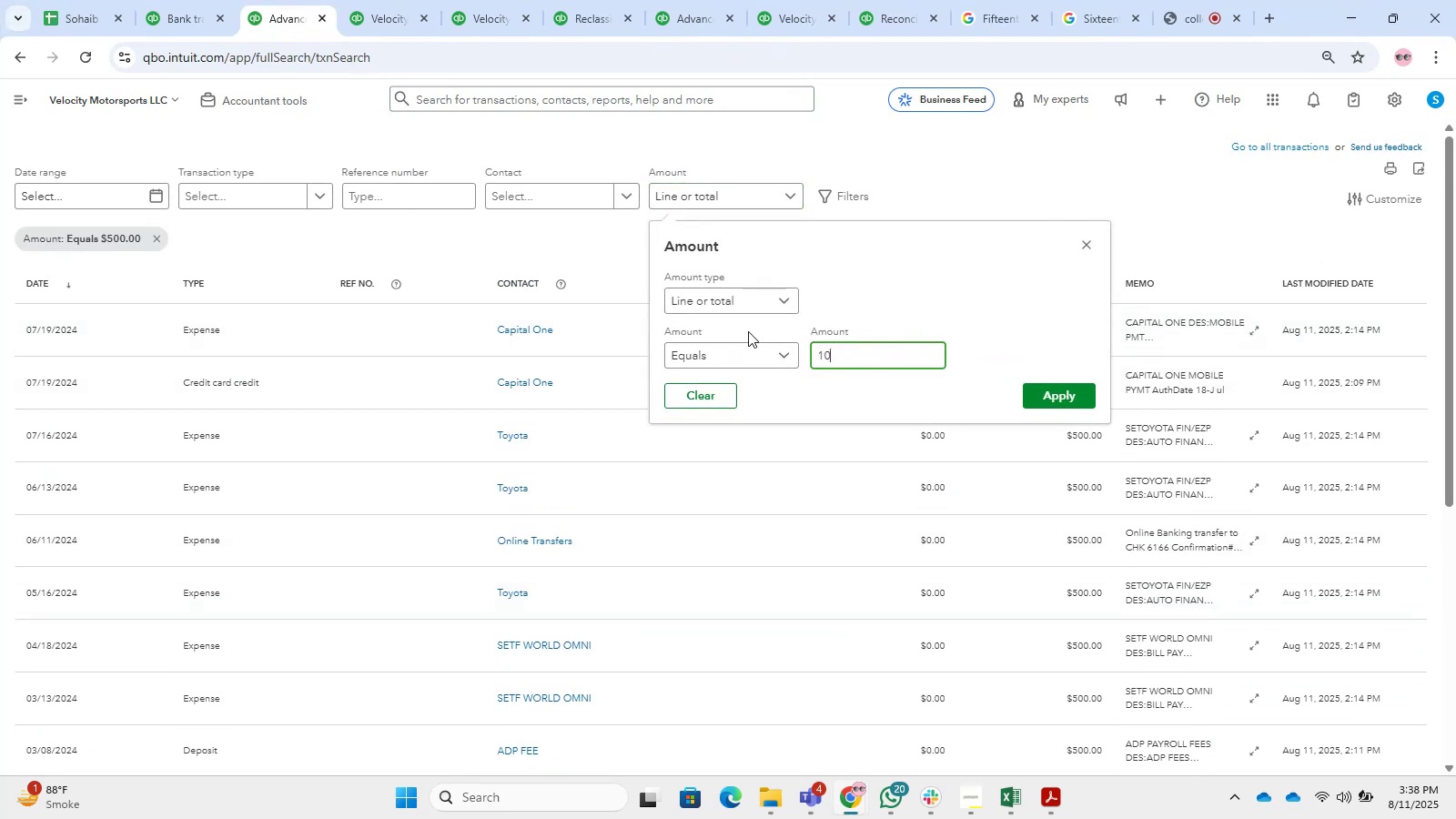 
key(Numpad1)
 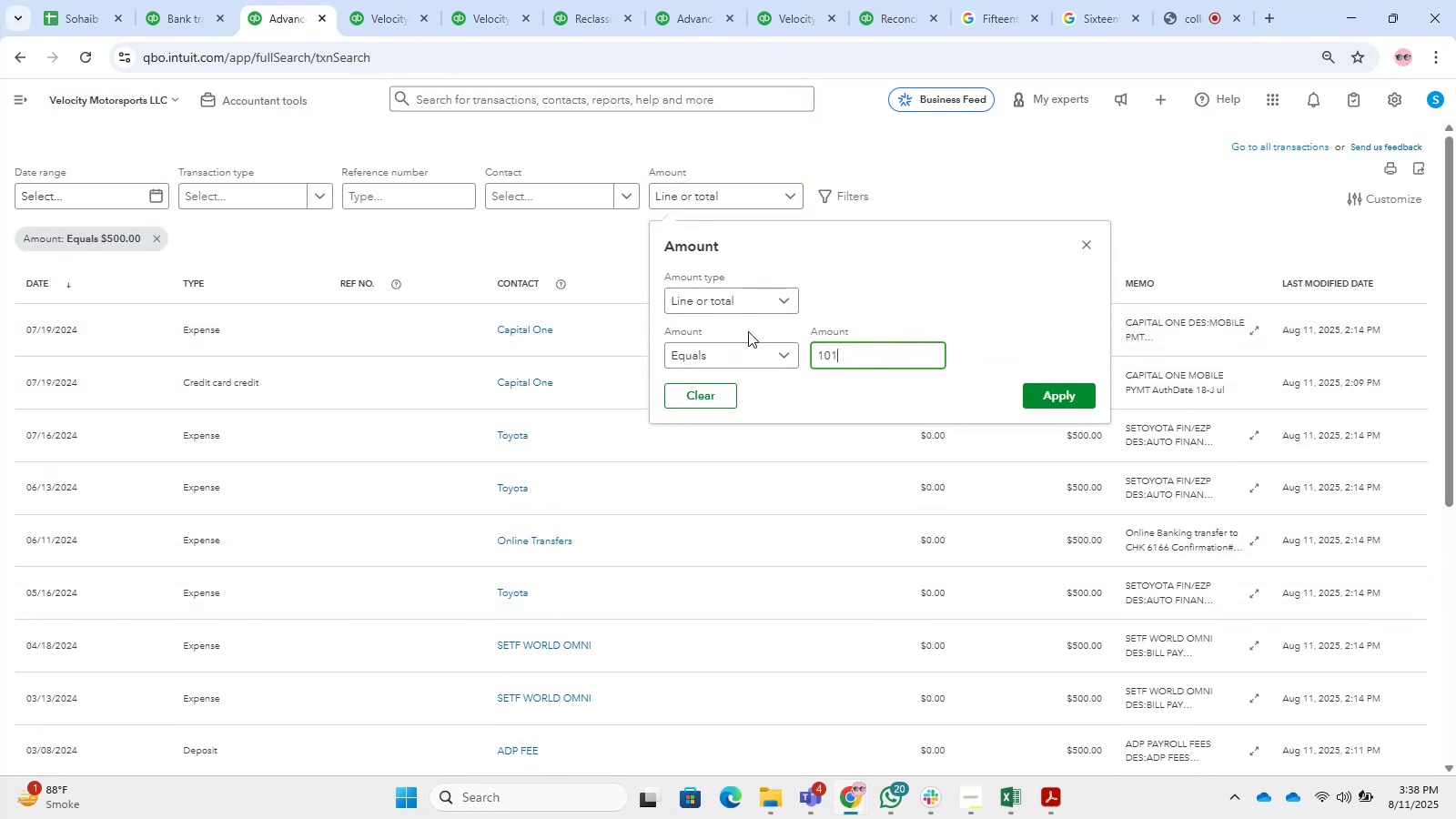 
key(NumpadDecimal)
 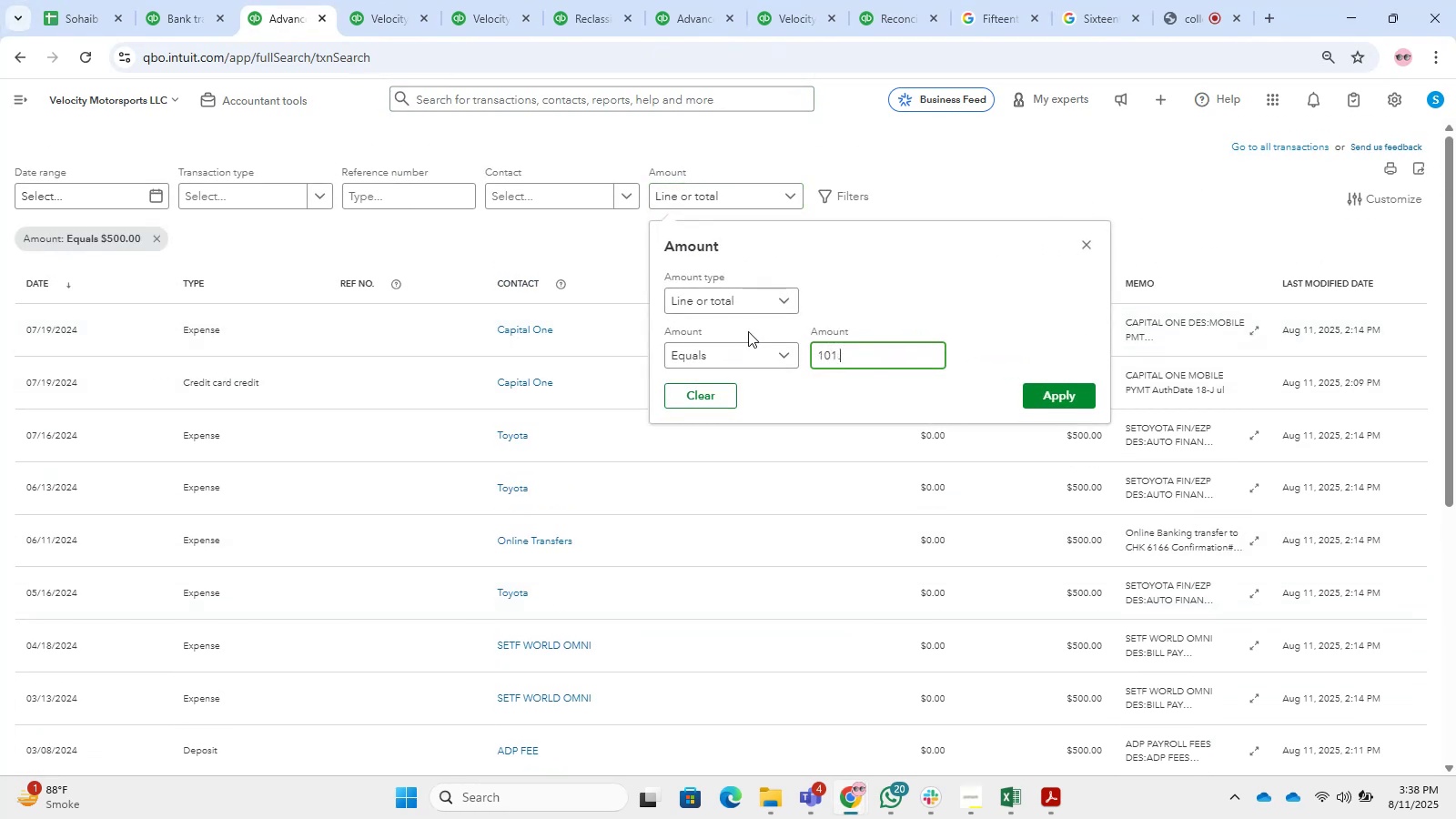 
key(Numpad4)
 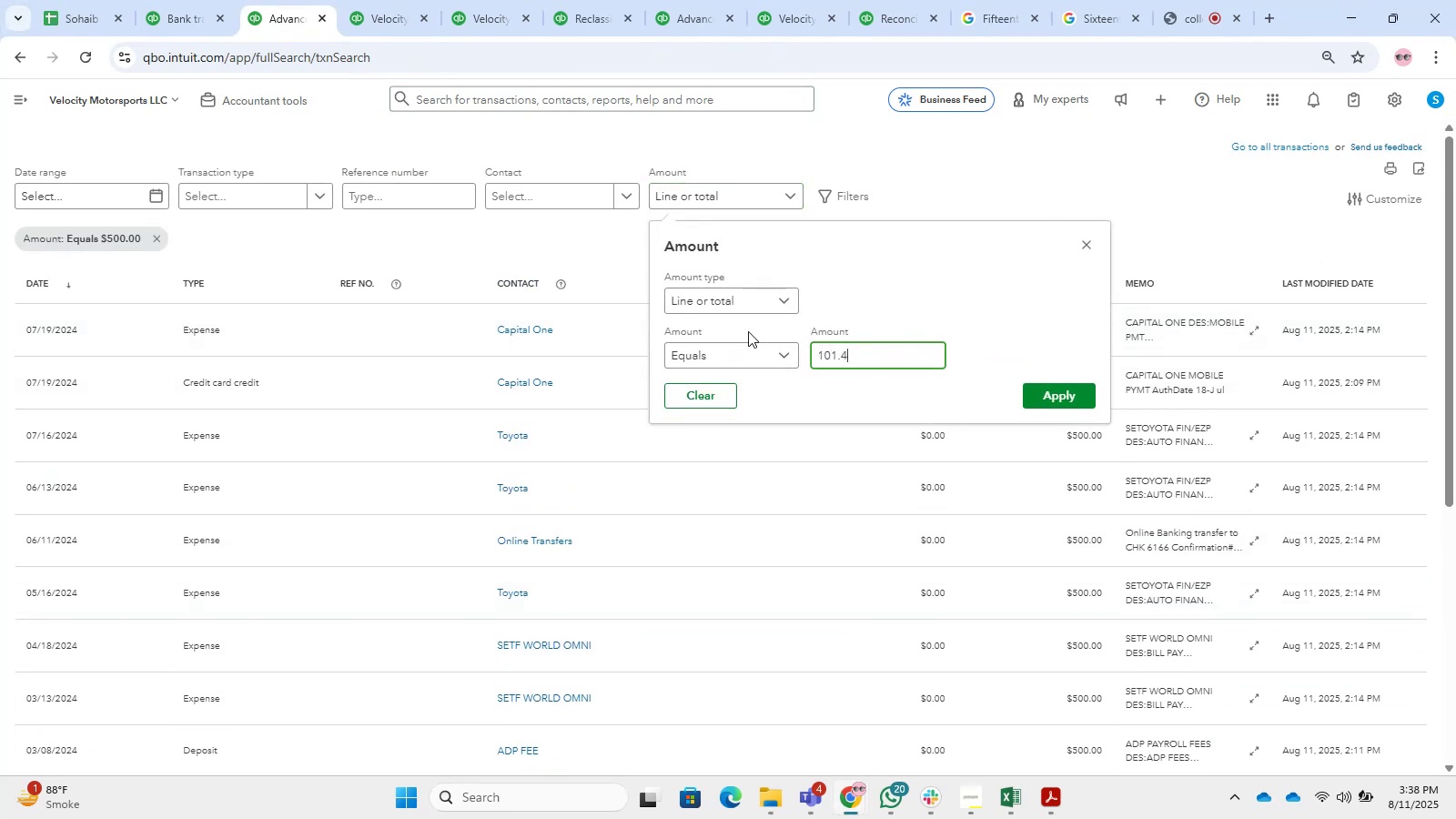 
key(Numpad1)
 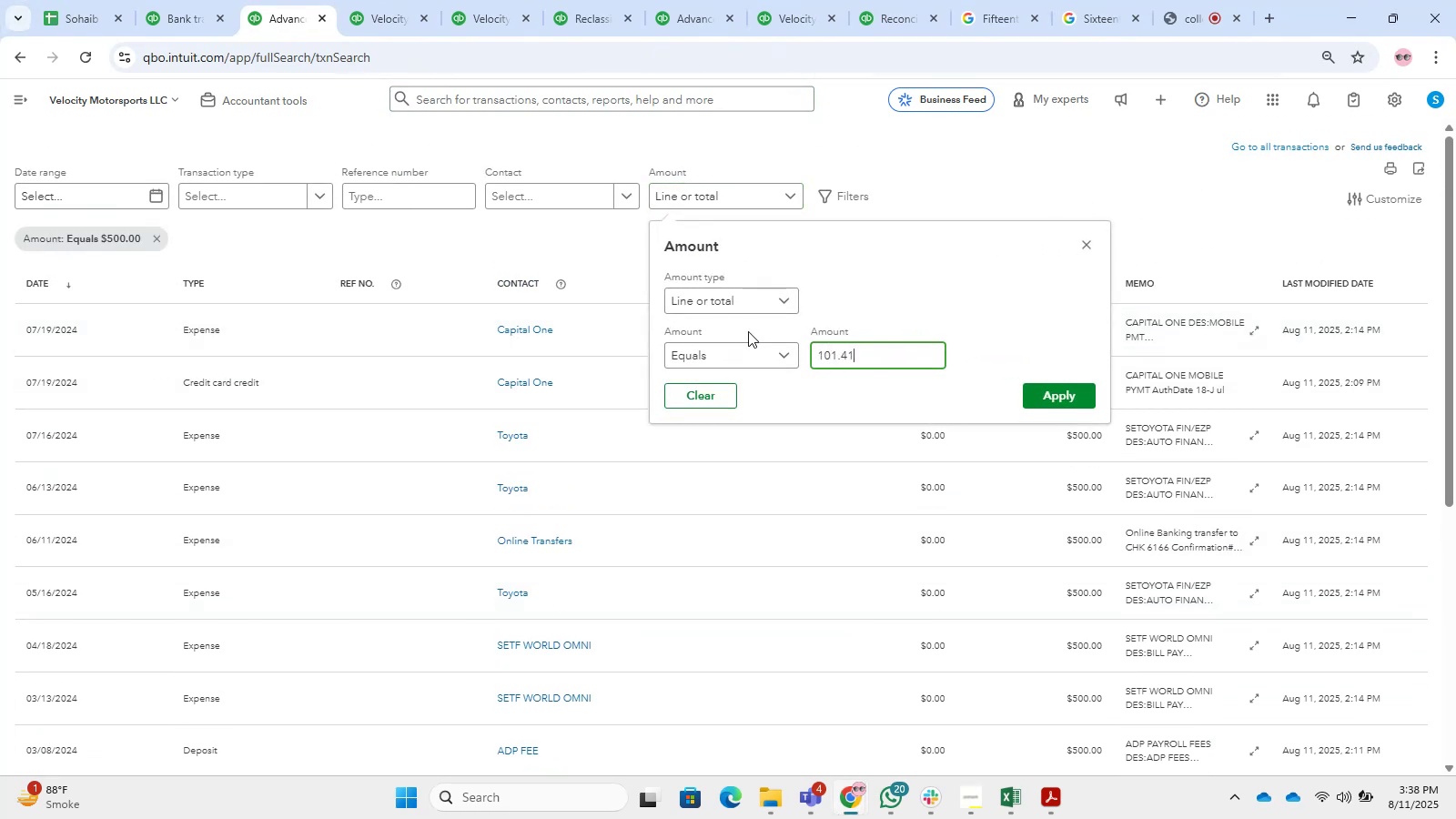 
key(NumpadEnter)
 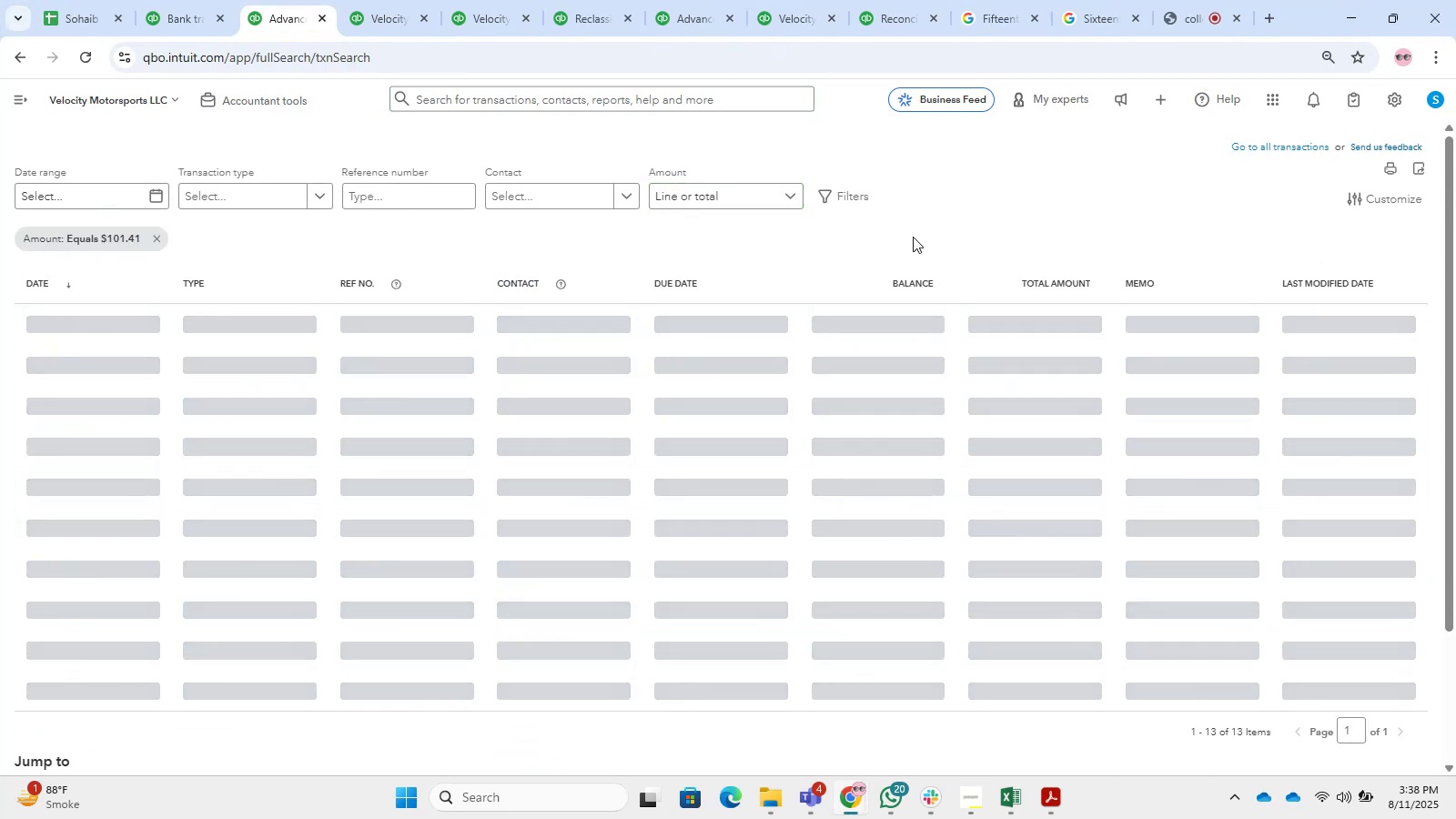 
left_click([1145, 0])
 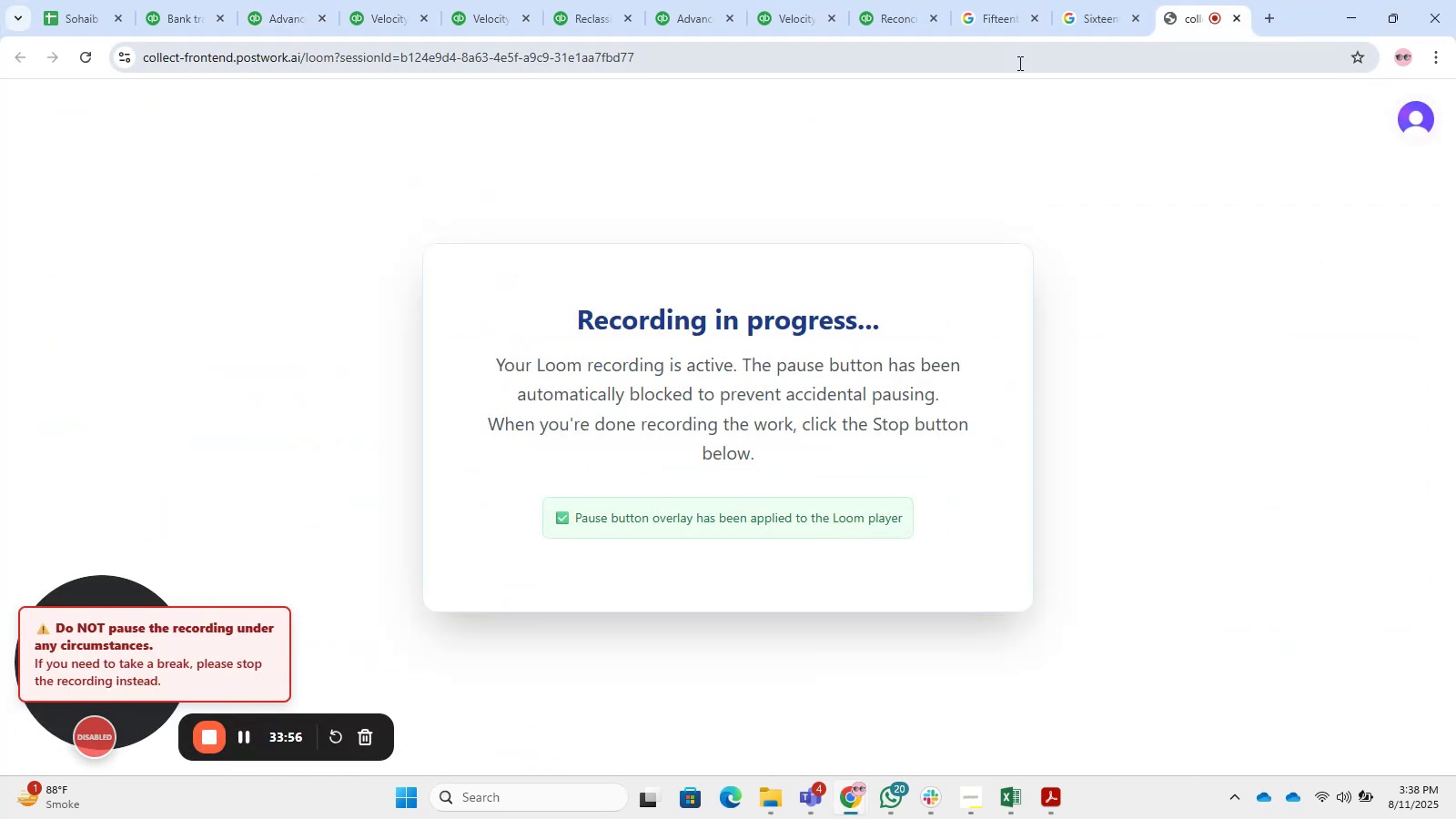 
left_click([274, 0])
 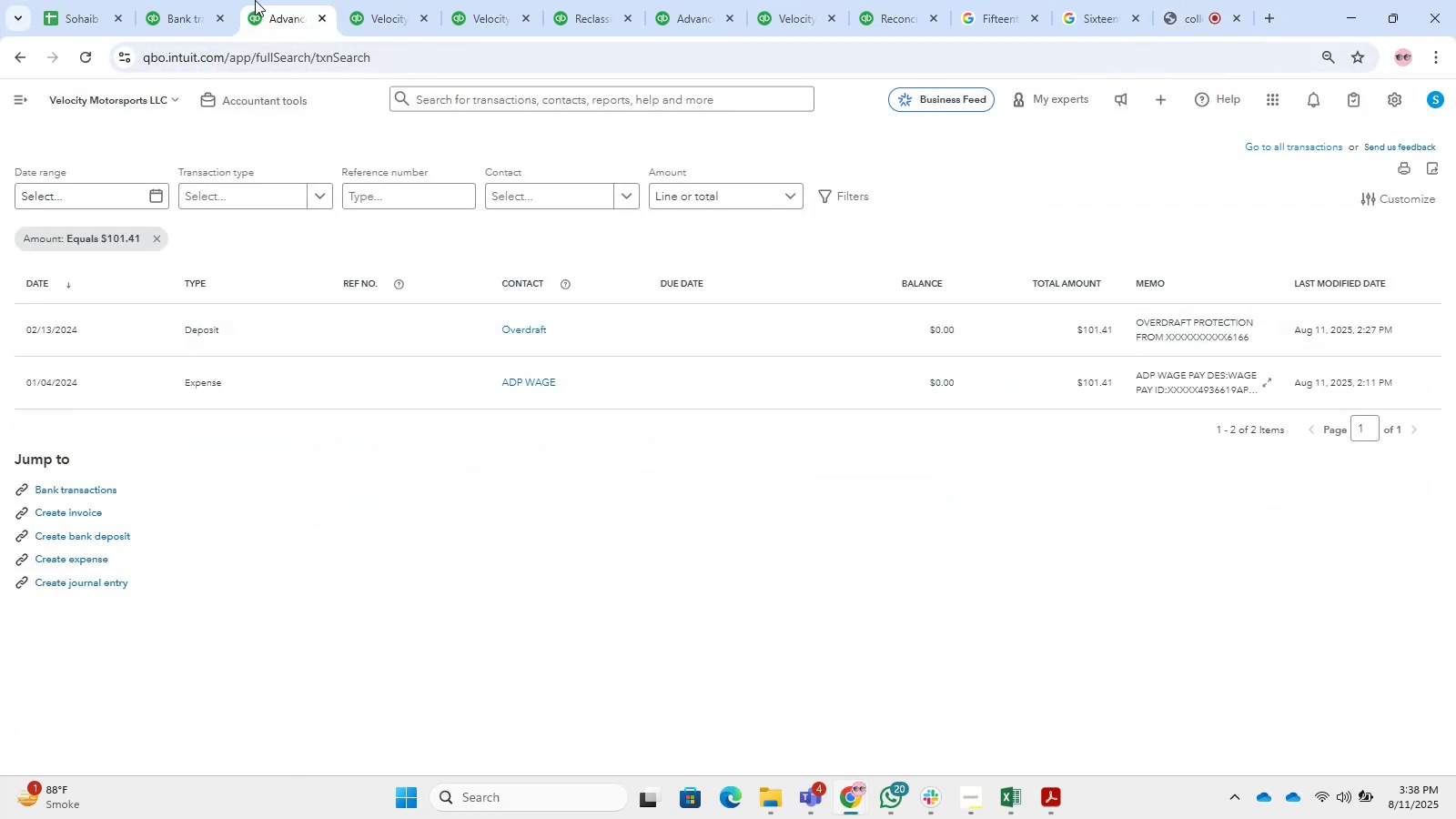 
double_click([229, 0])
 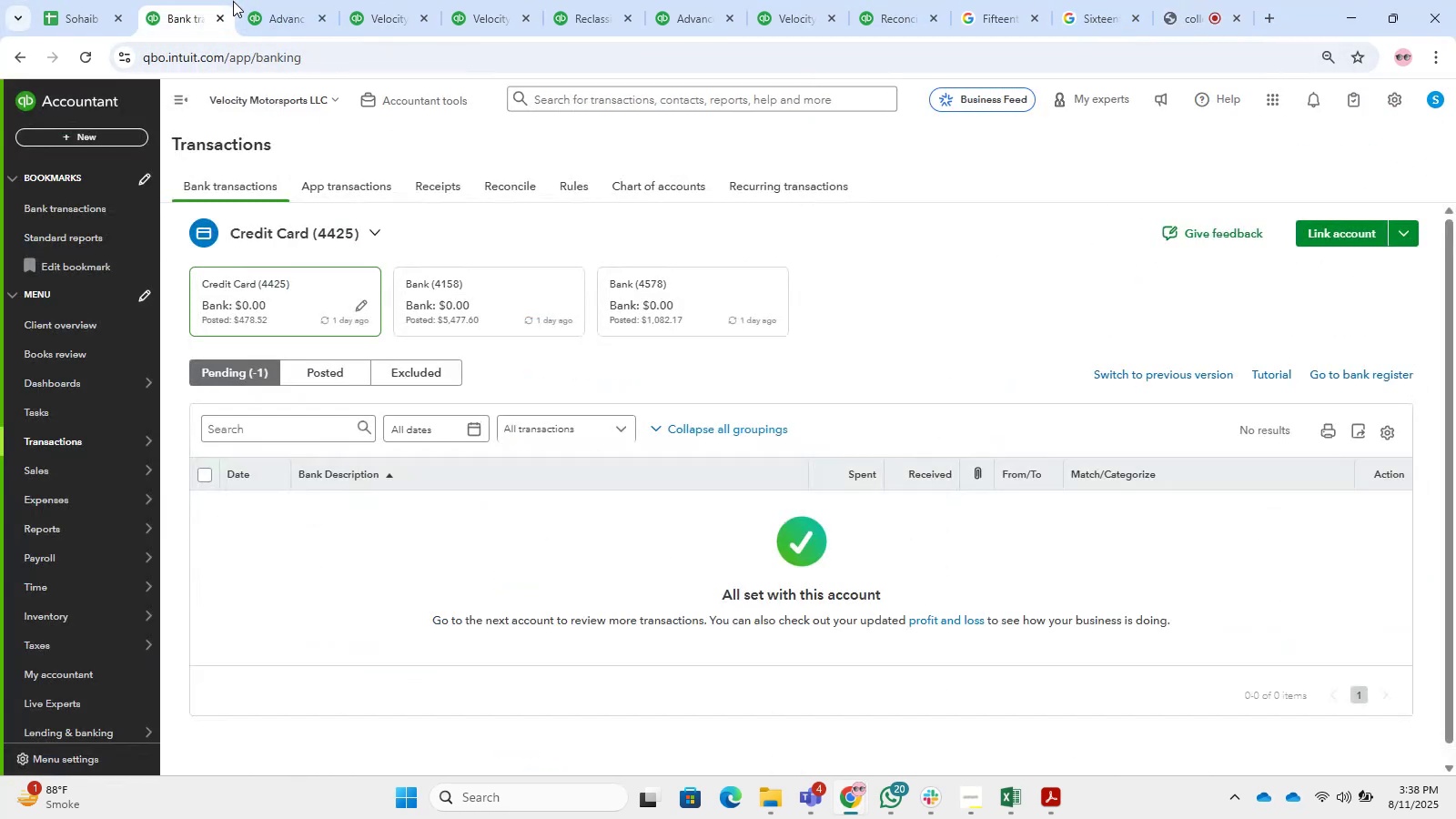 
mouse_move([241, 16])
 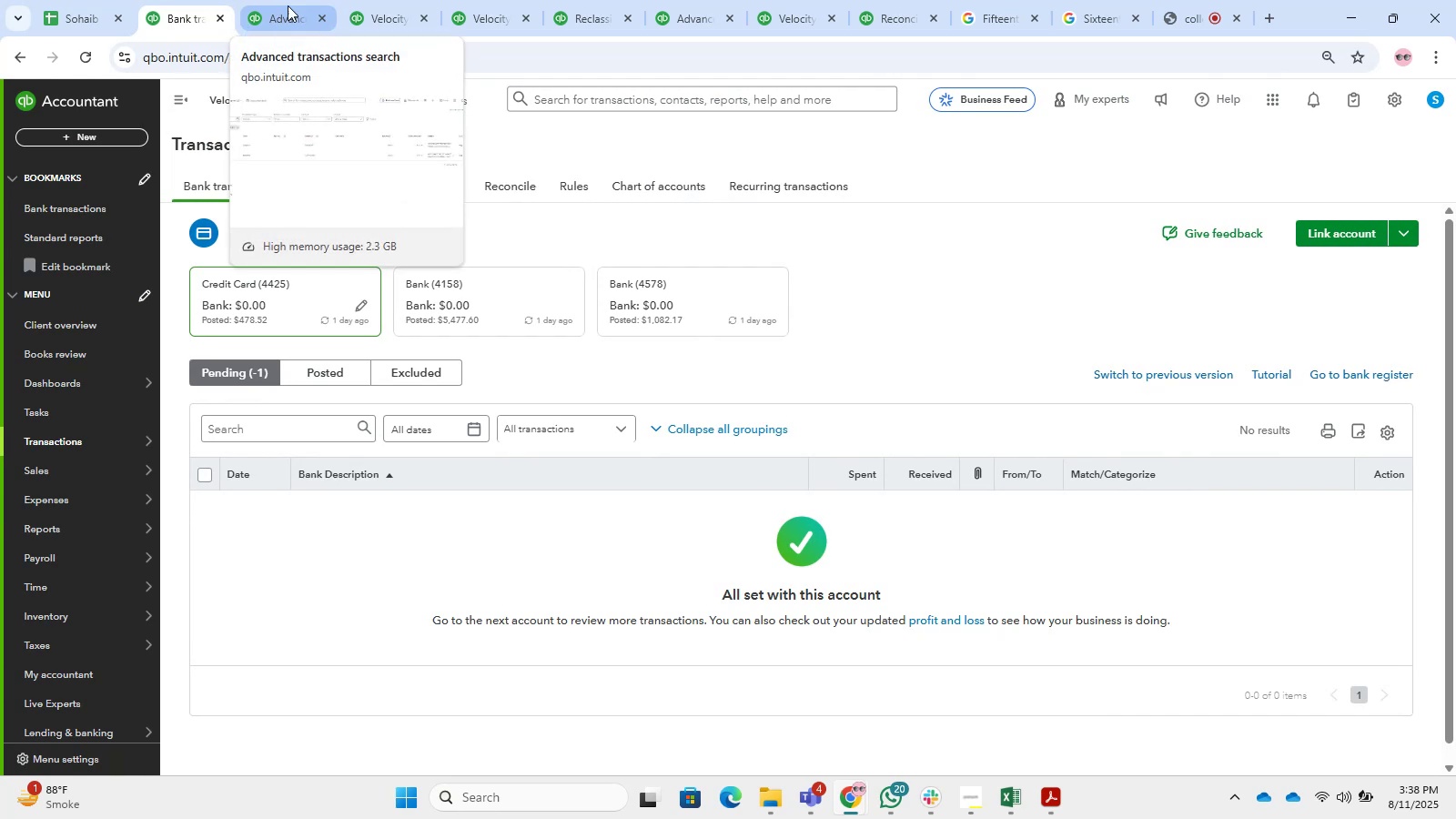 
left_click([305, 0])
 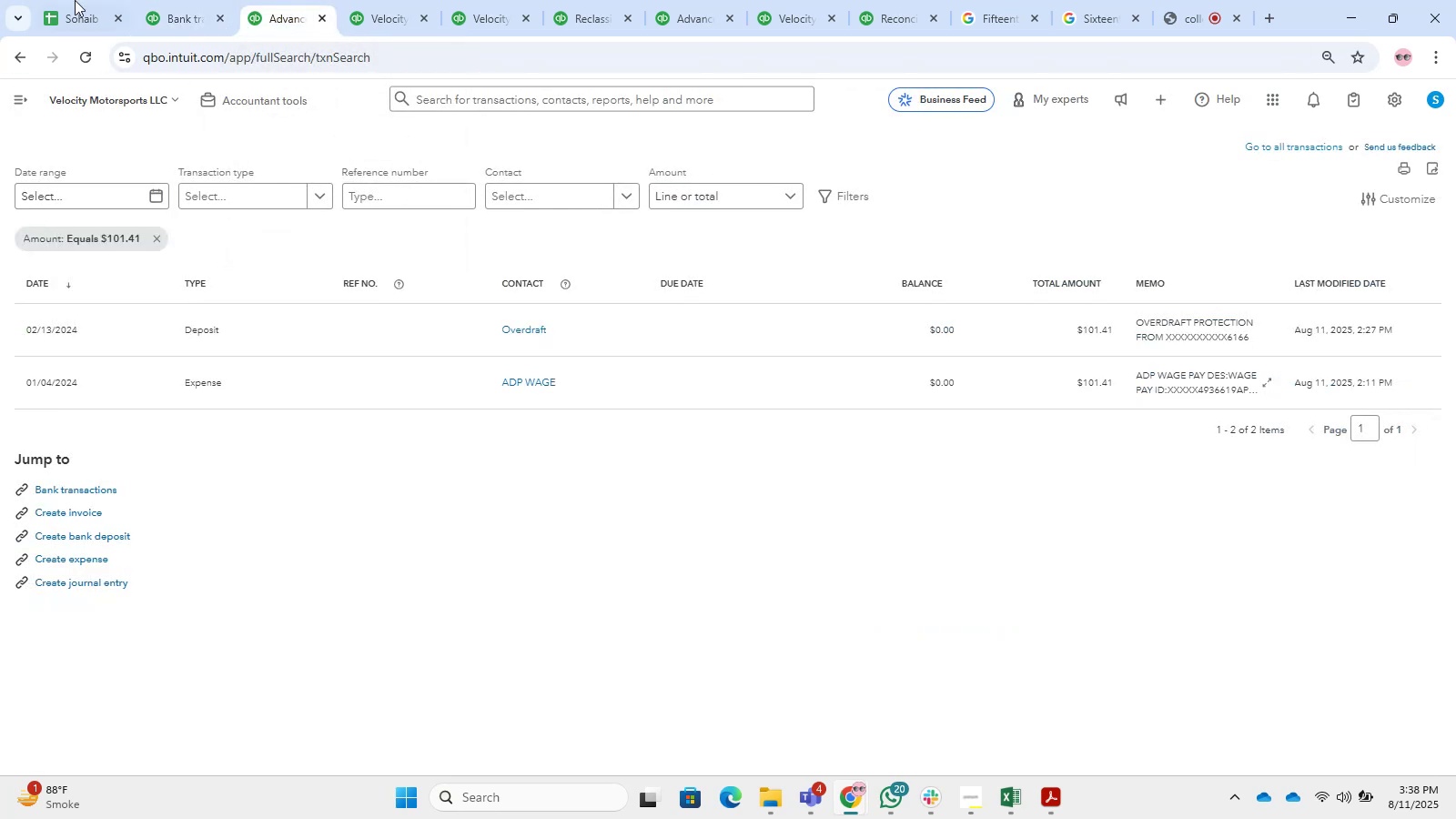 
left_click([139, 1])
 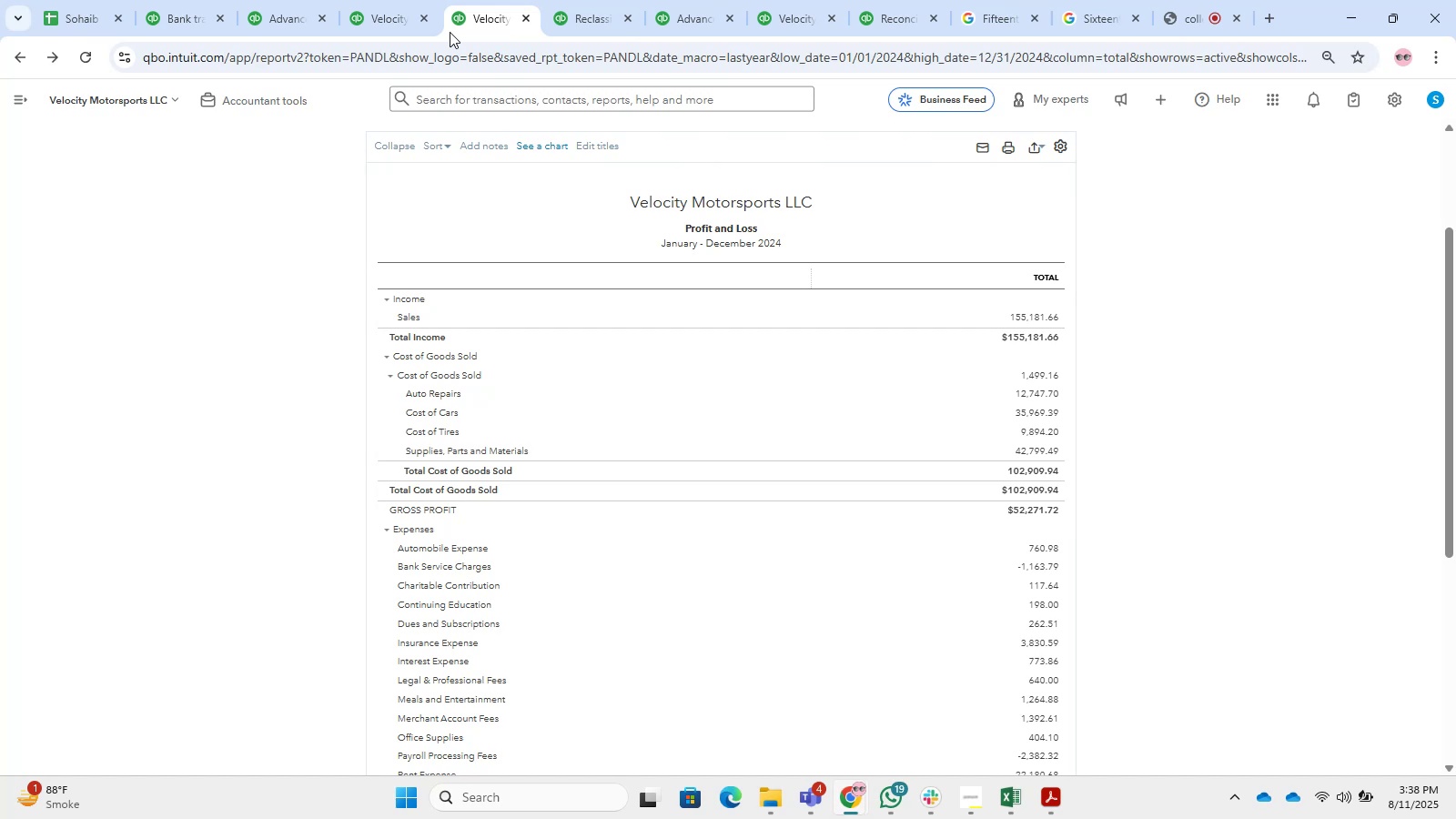 
wait(17.78)
 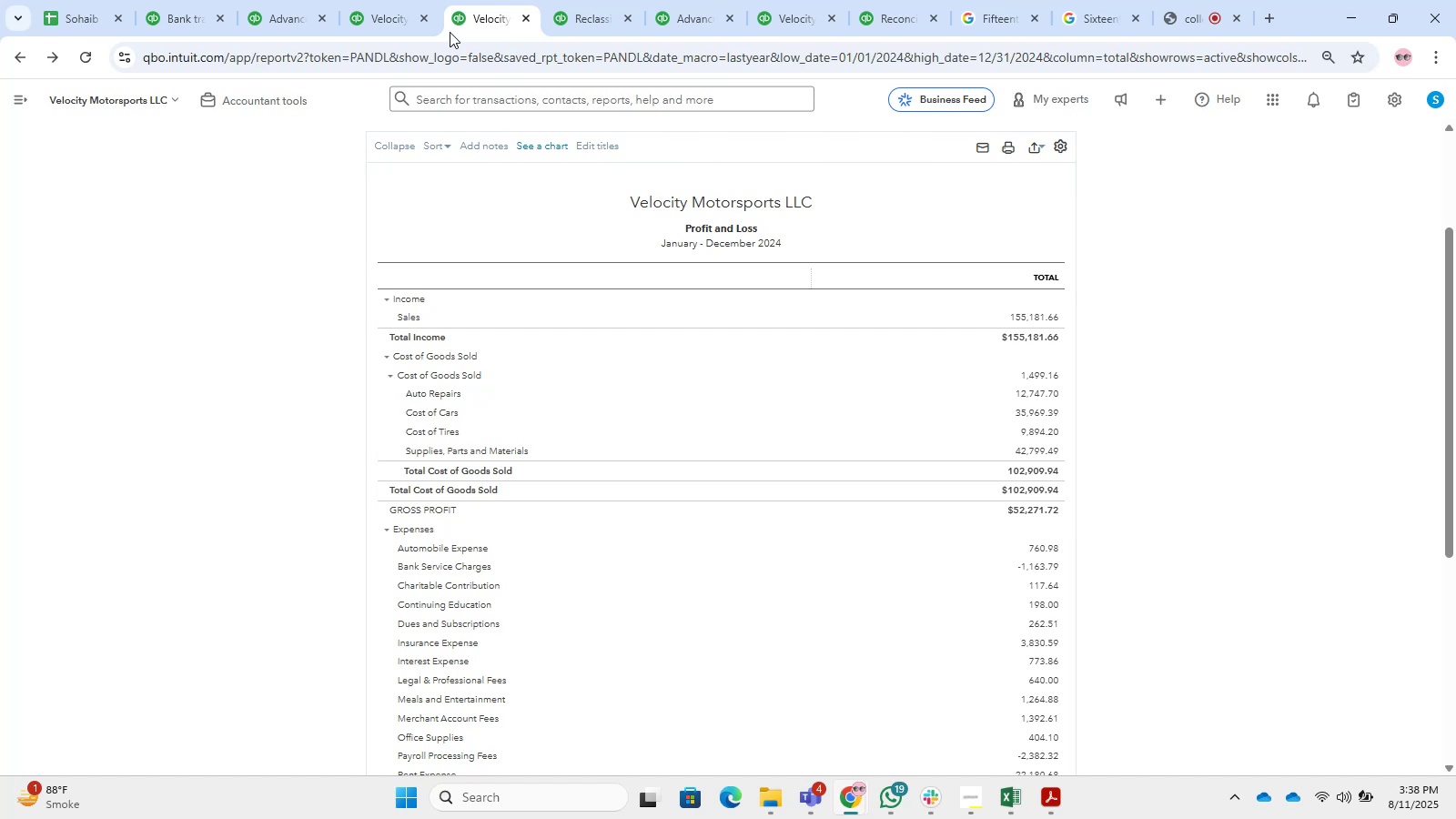 
left_click([297, 0])
 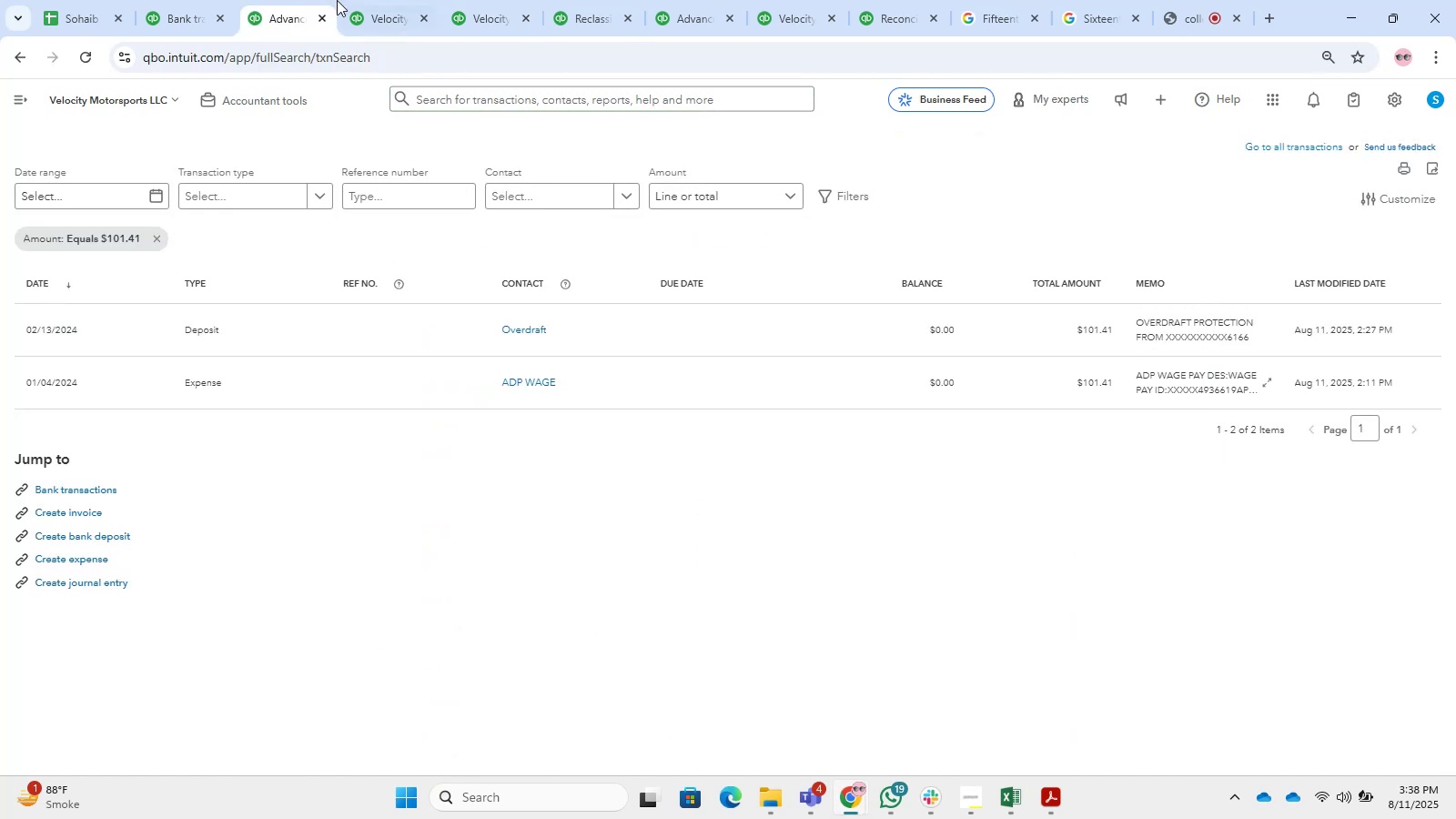 
left_click([200, 0])
 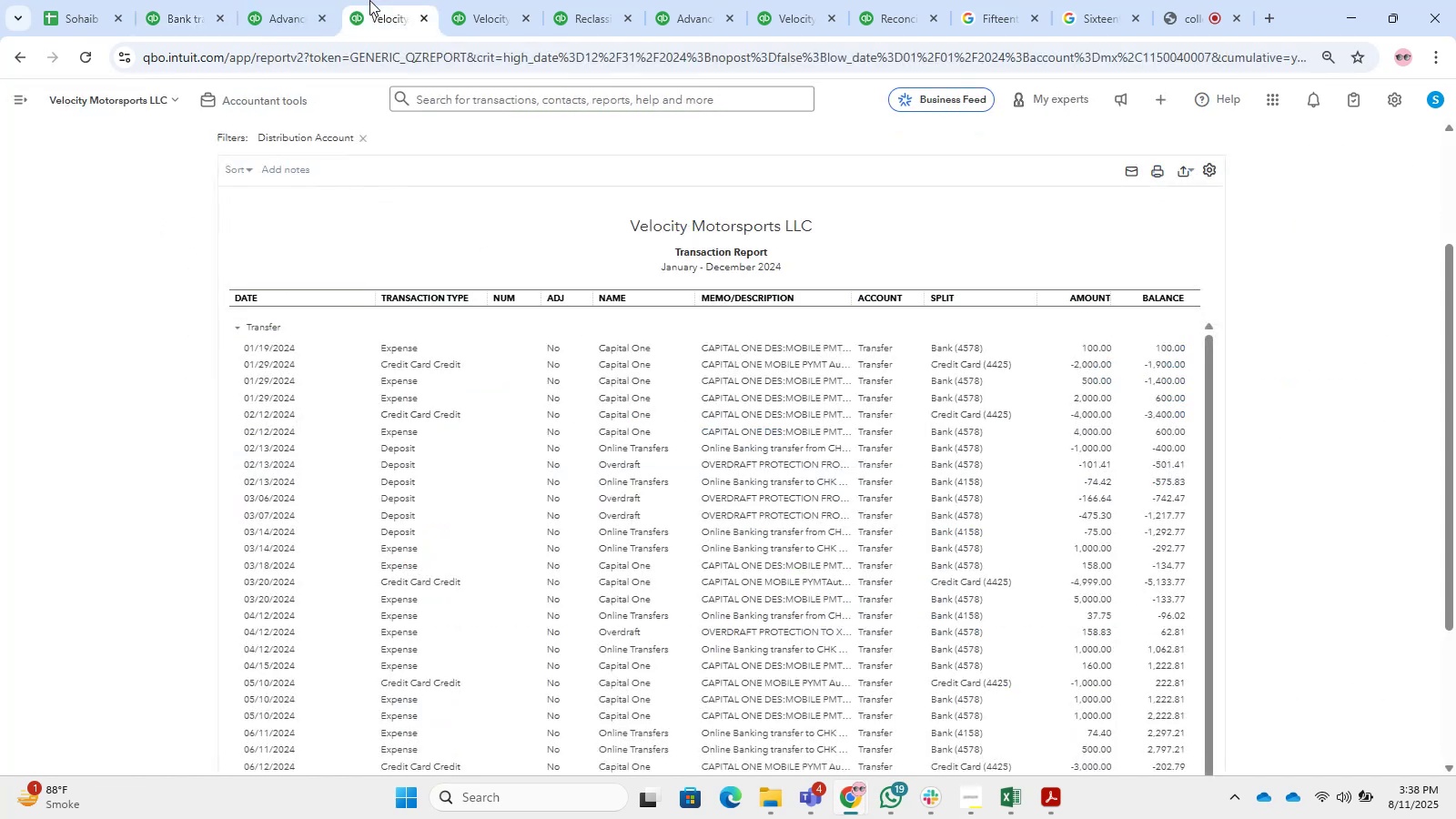 
double_click([463, 1])
 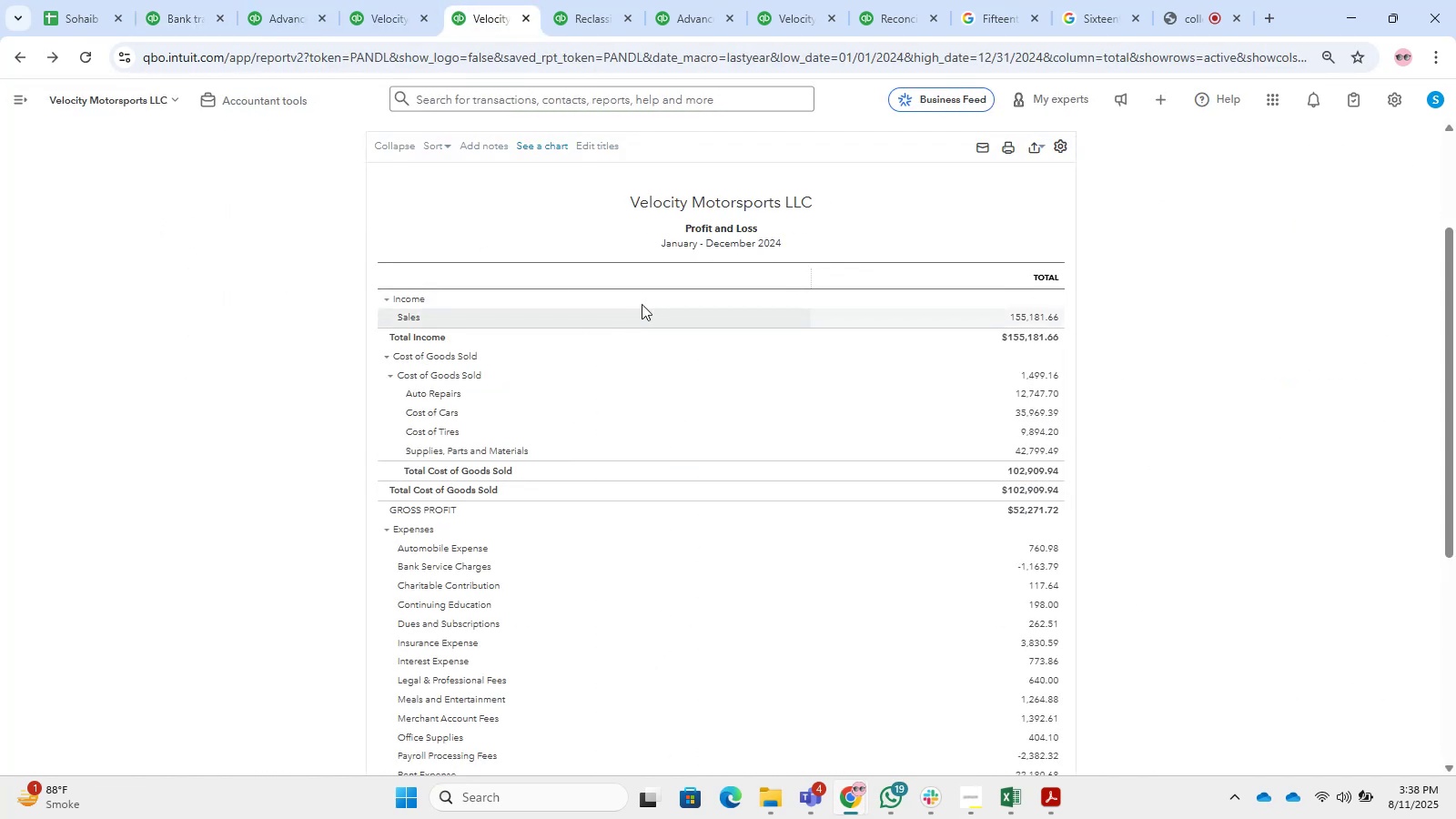 
left_click([583, 0])
 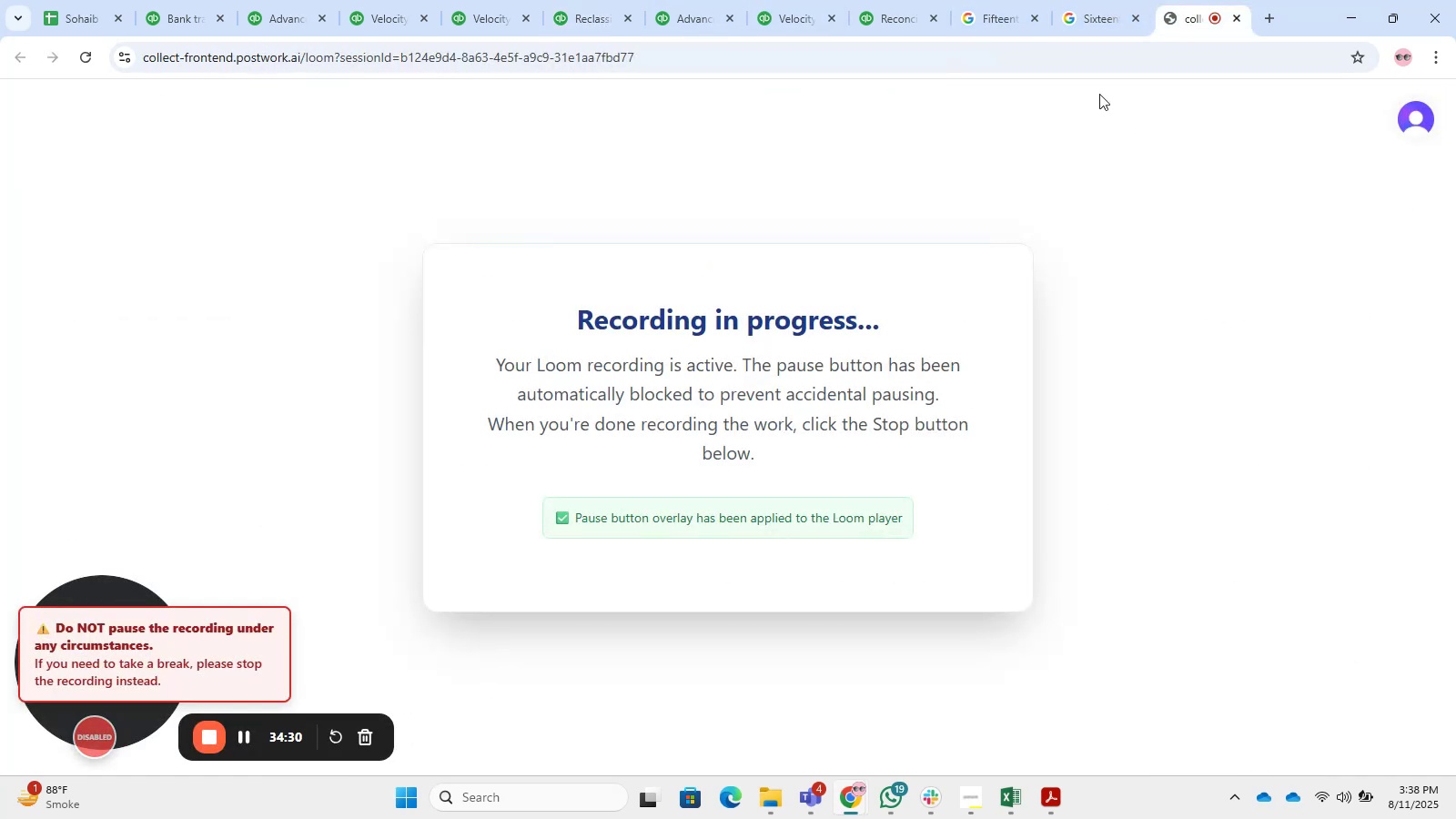 
double_click([373, 0])
 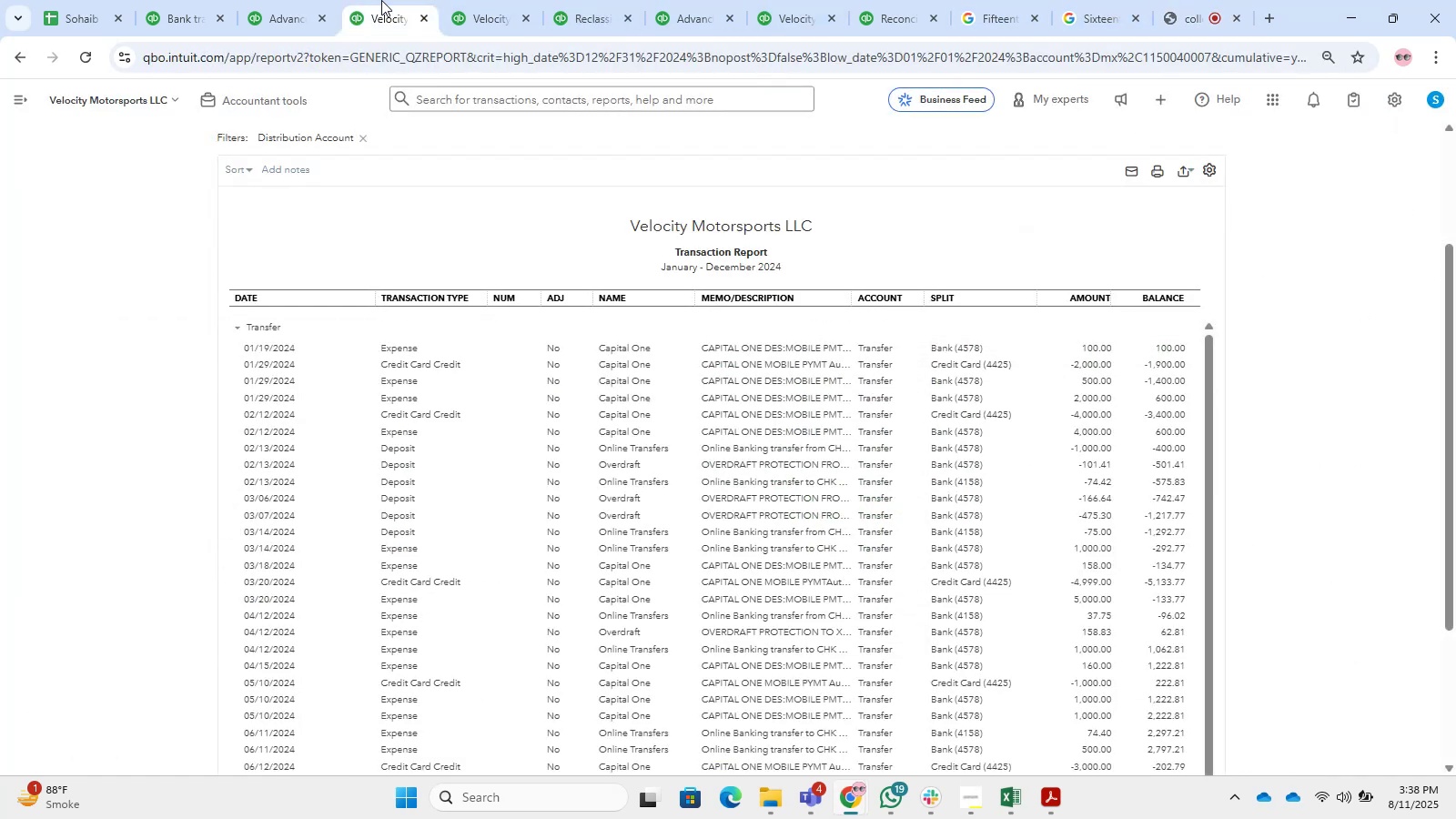 
left_click([330, 0])
 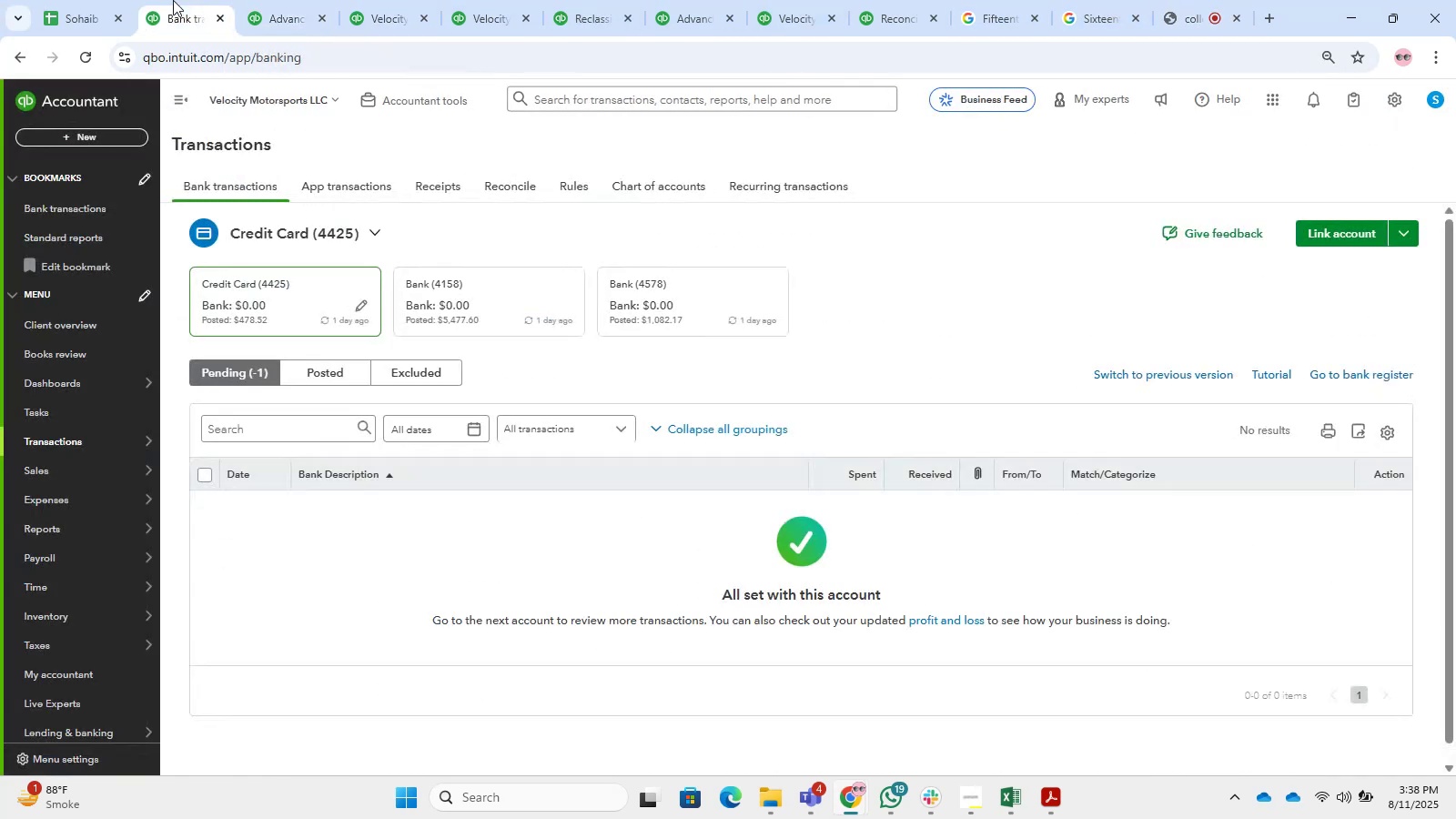 
double_click([97, 0])
 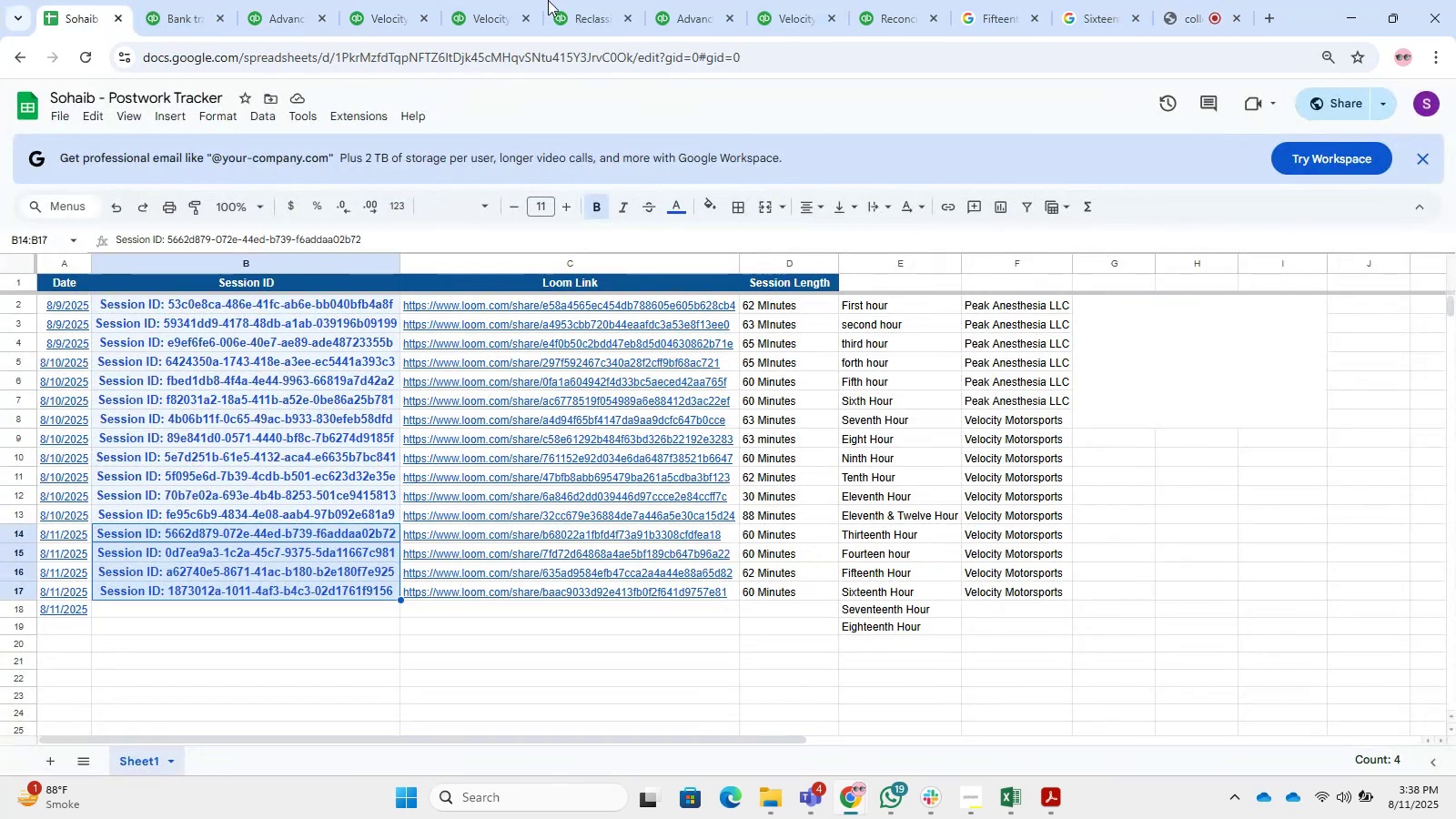 
left_click([1015, 592])
 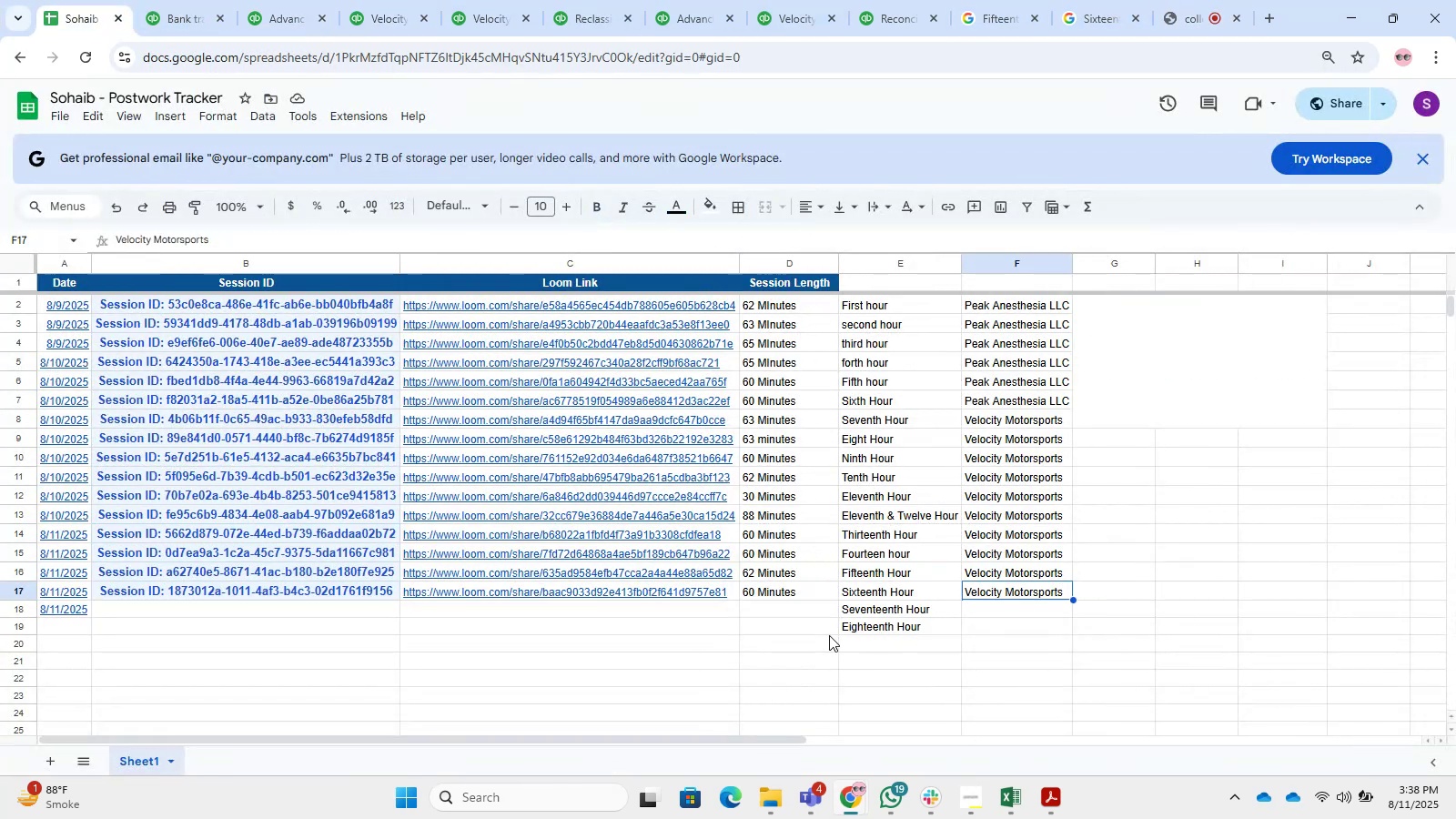 
left_click([817, 595])
 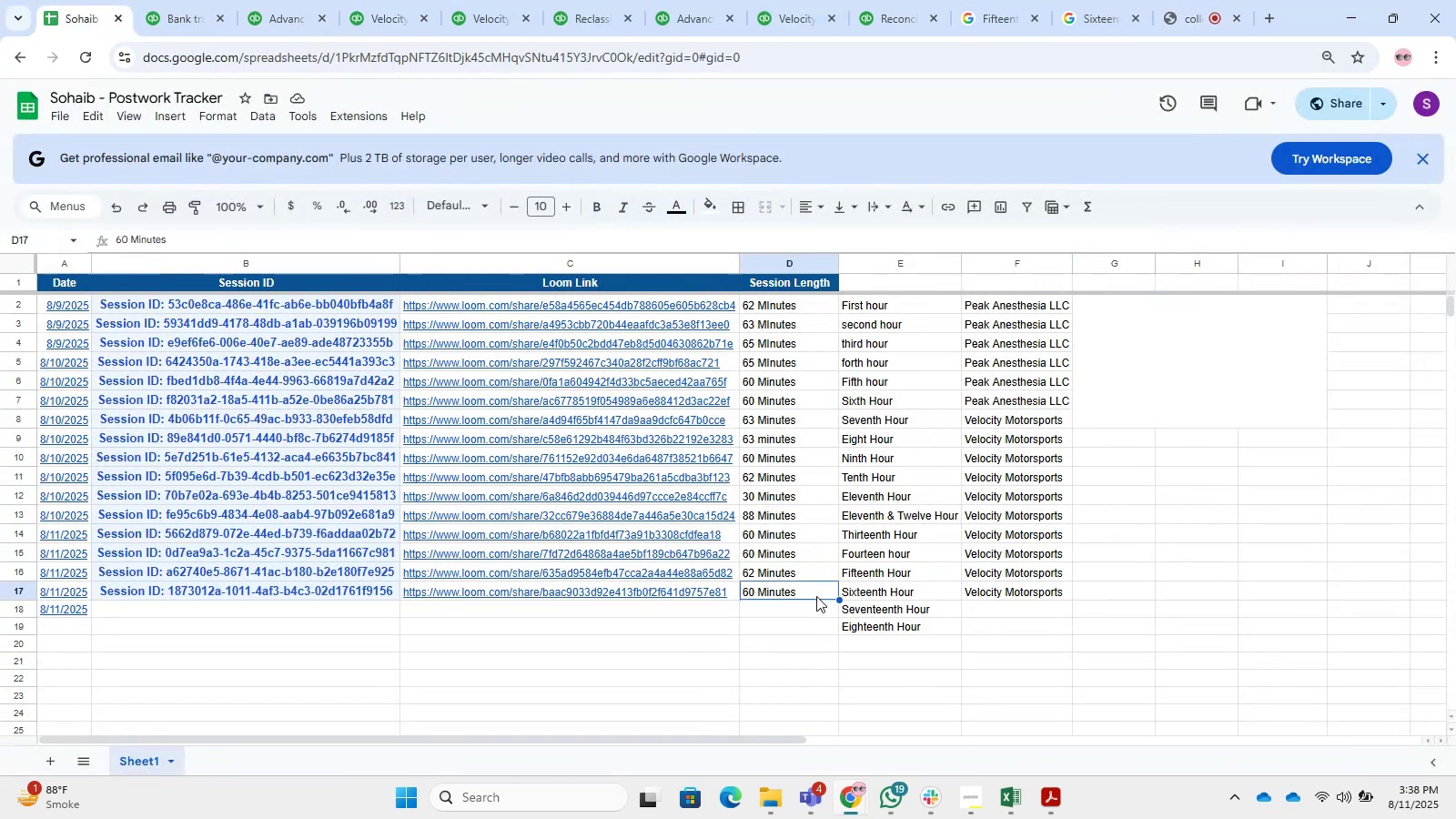 
left_click([818, 606])
 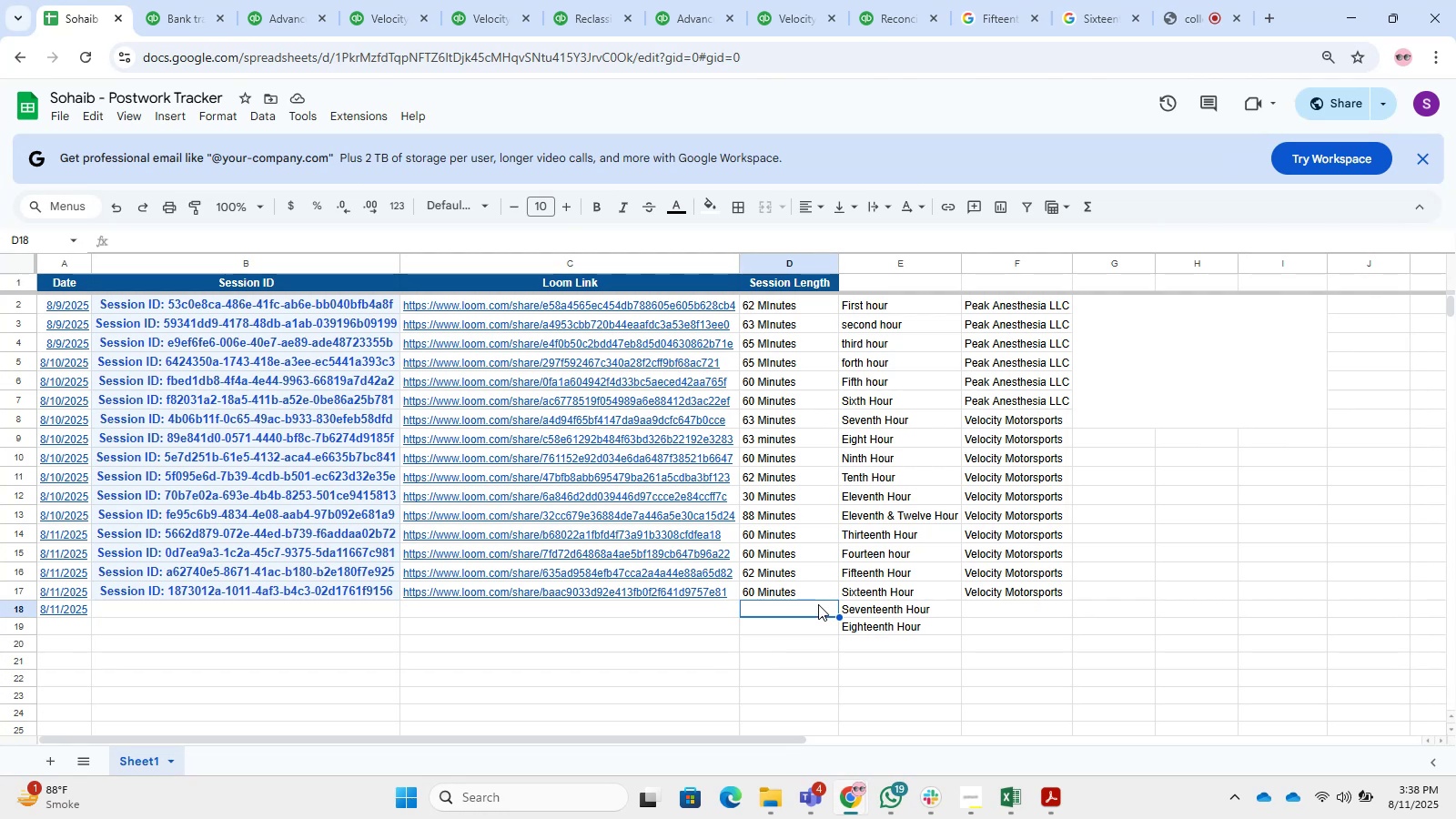 
wait(10.16)
 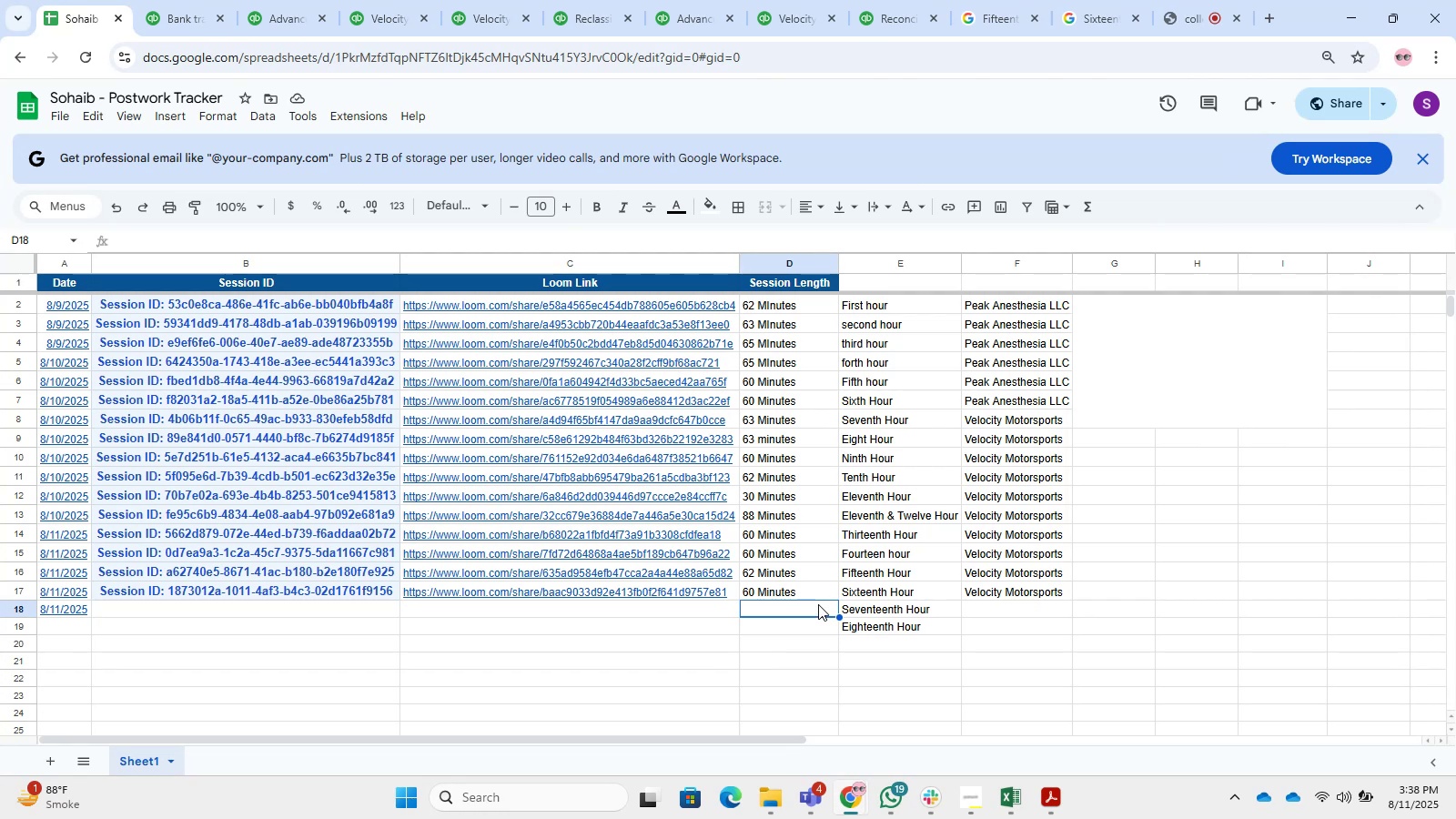 
mouse_move([800, -31])
 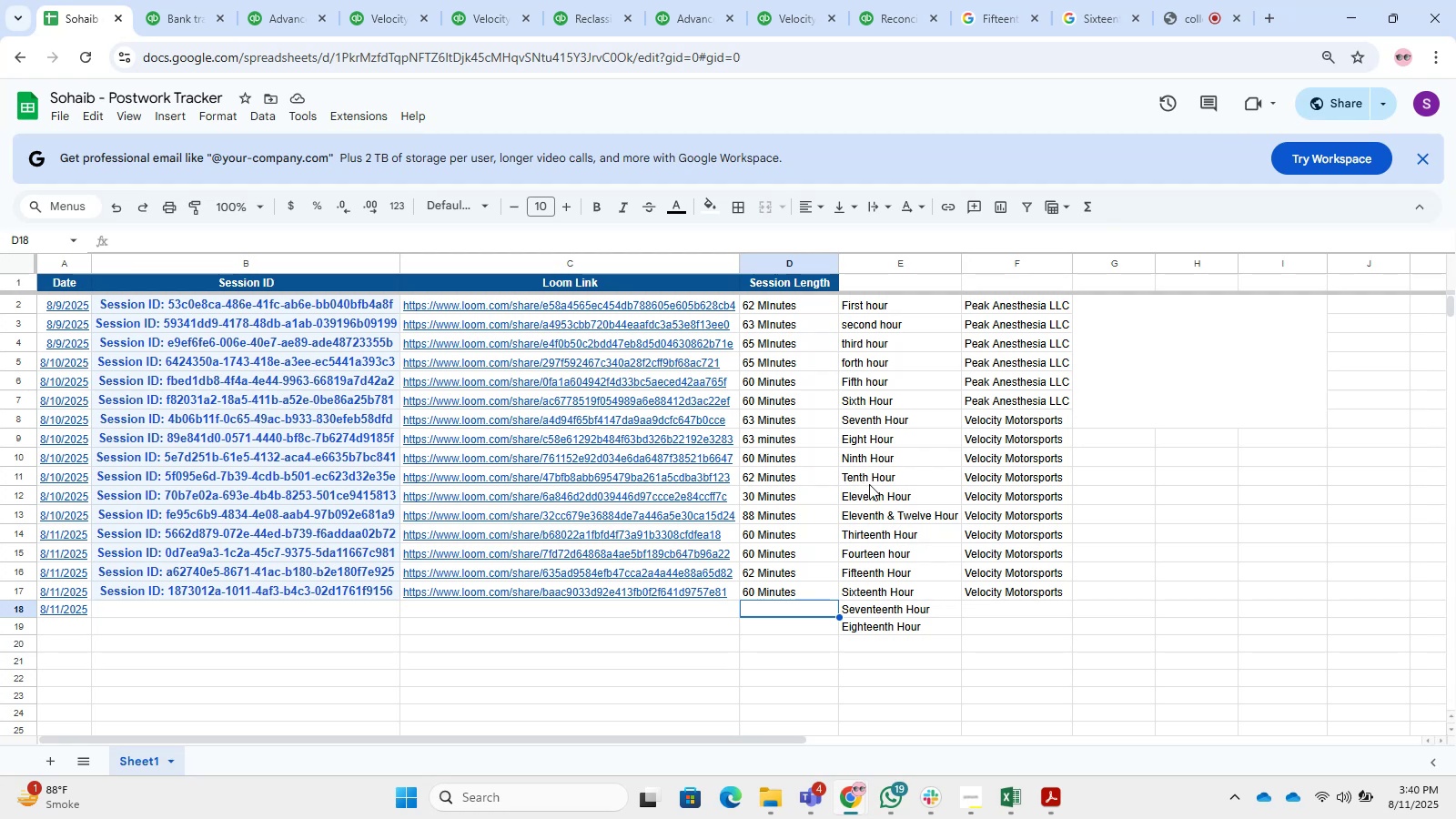 
wait(64.41)
 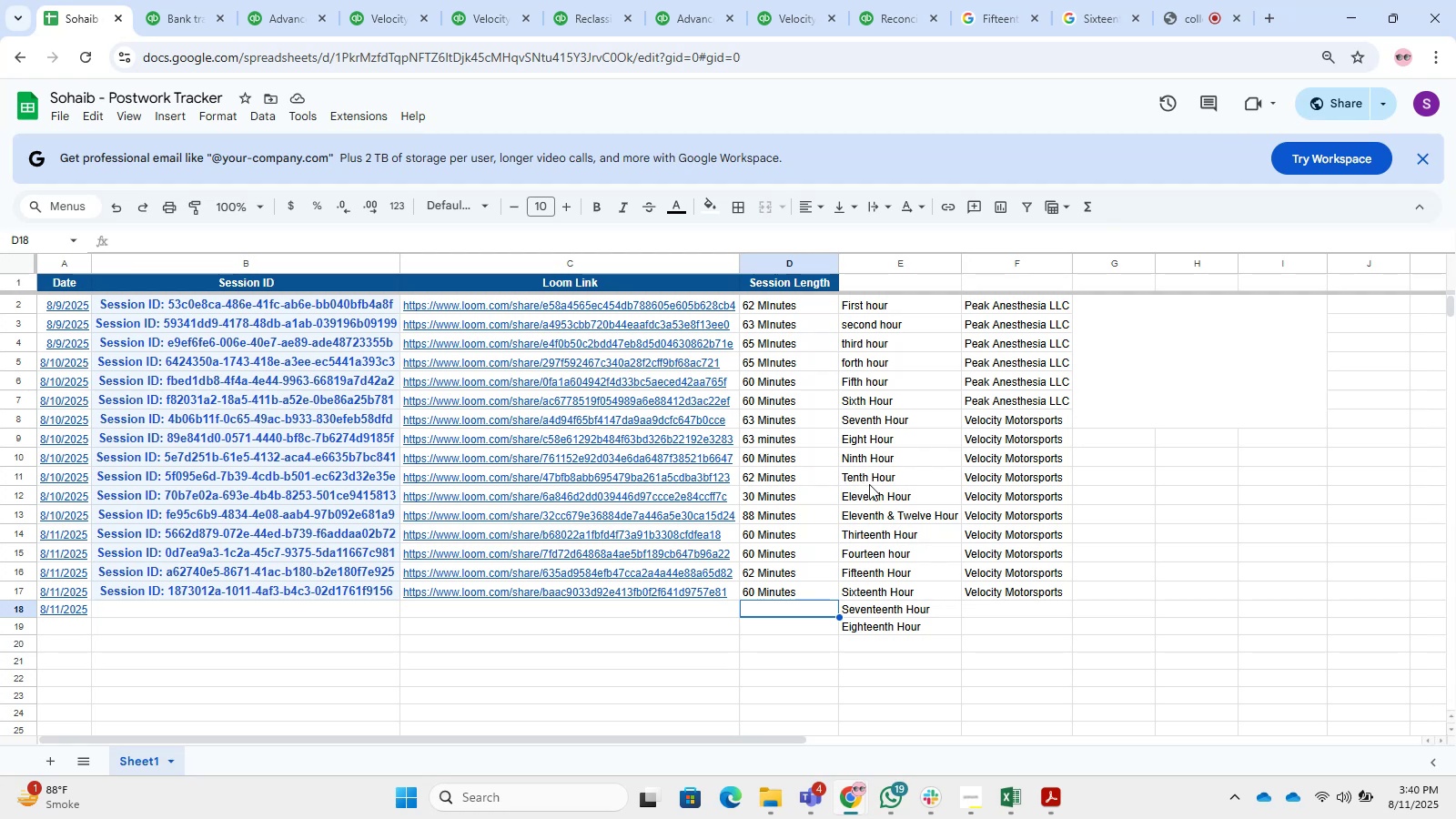 
left_click([649, 0])
 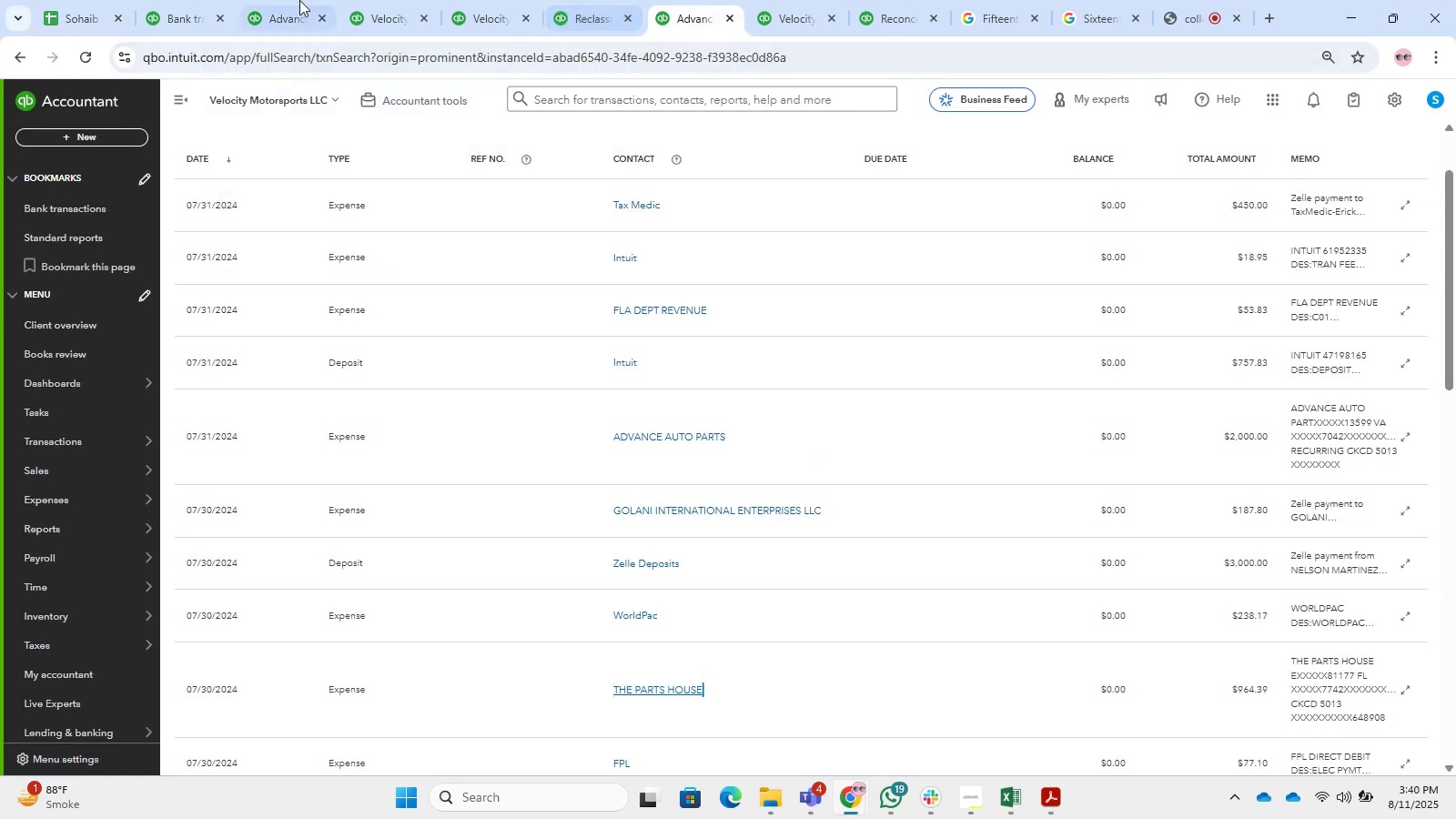 
left_click([410, 0])
 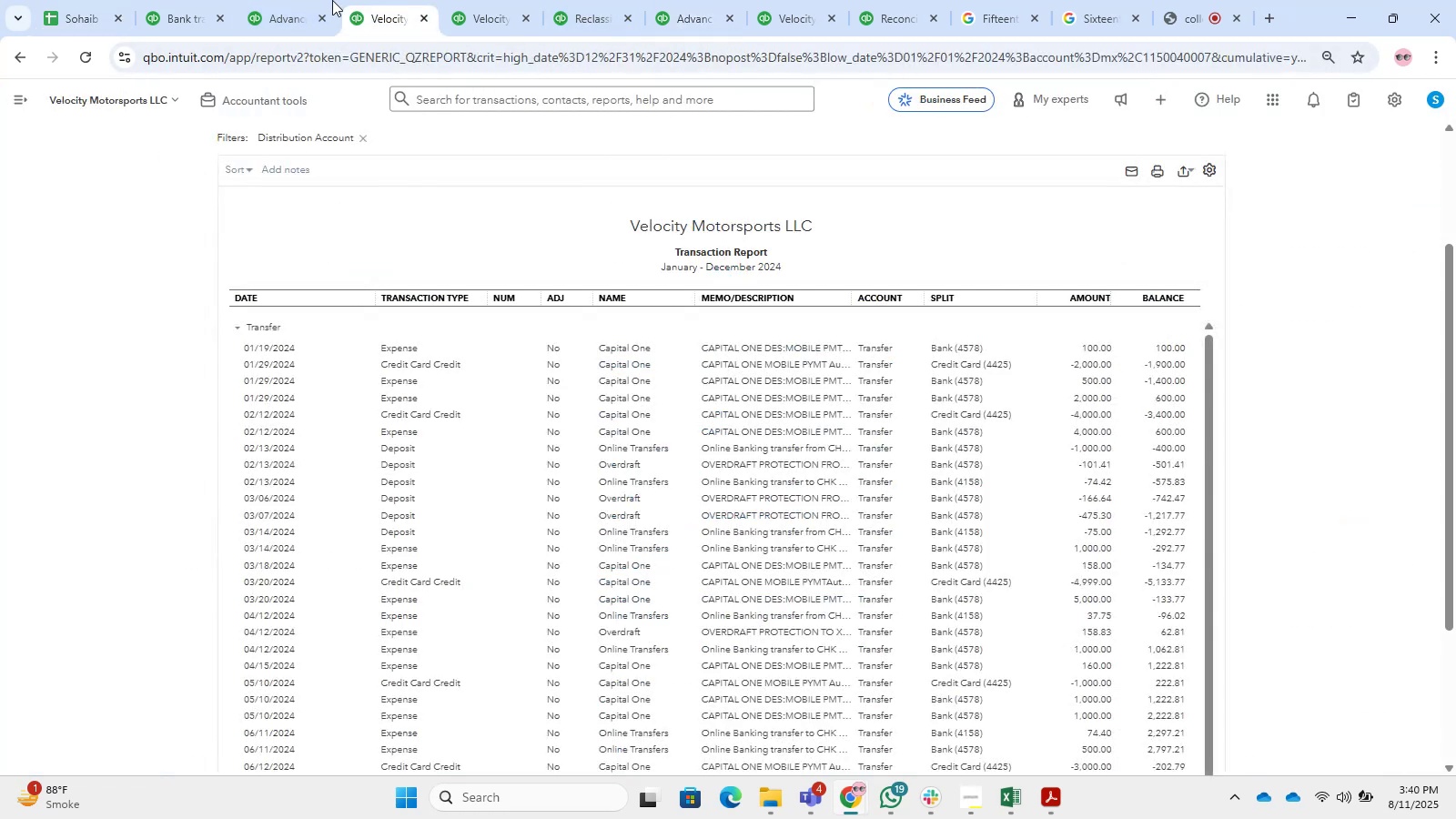 
left_click([327, 0])
 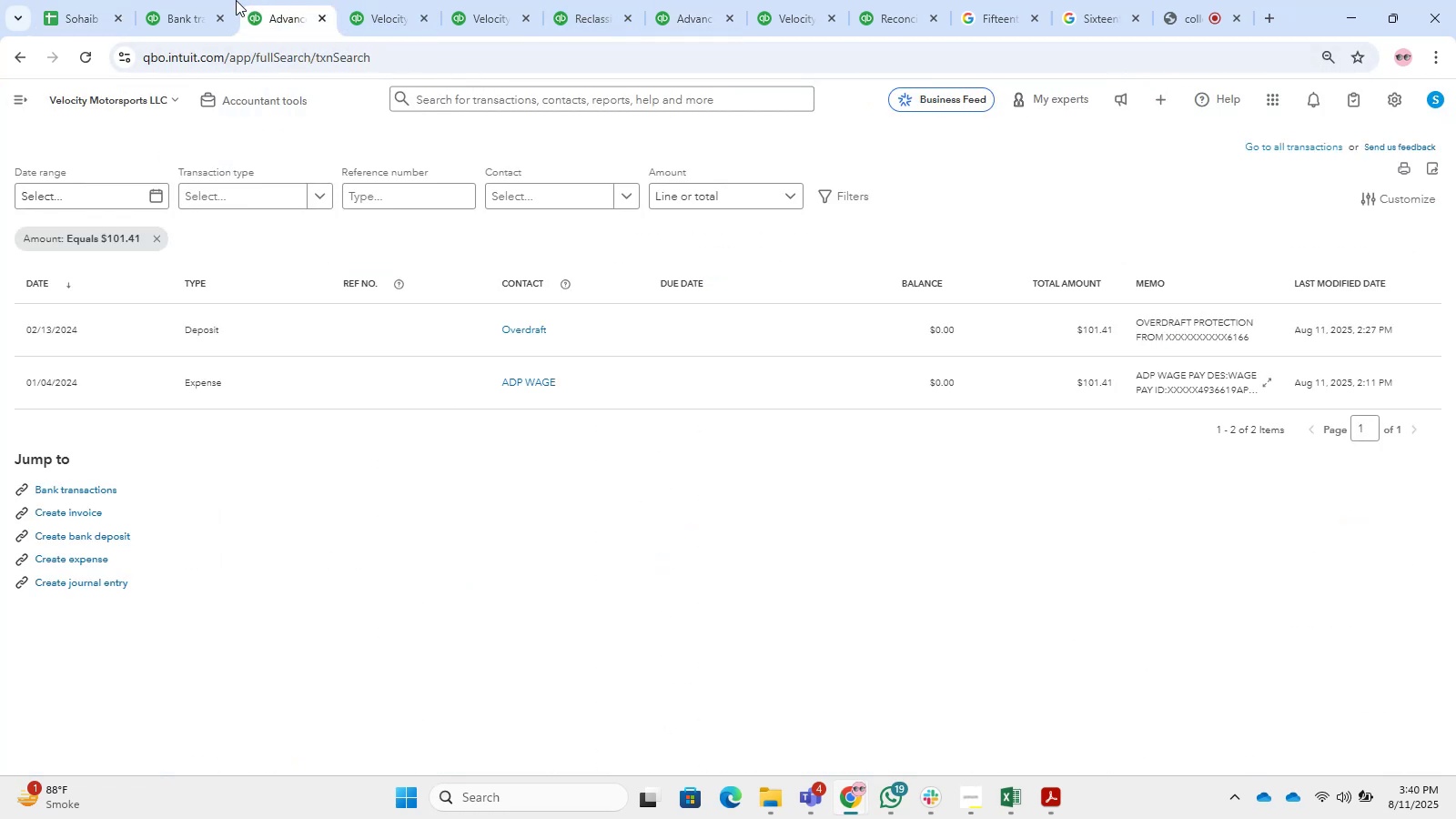 
left_click([207, 0])
 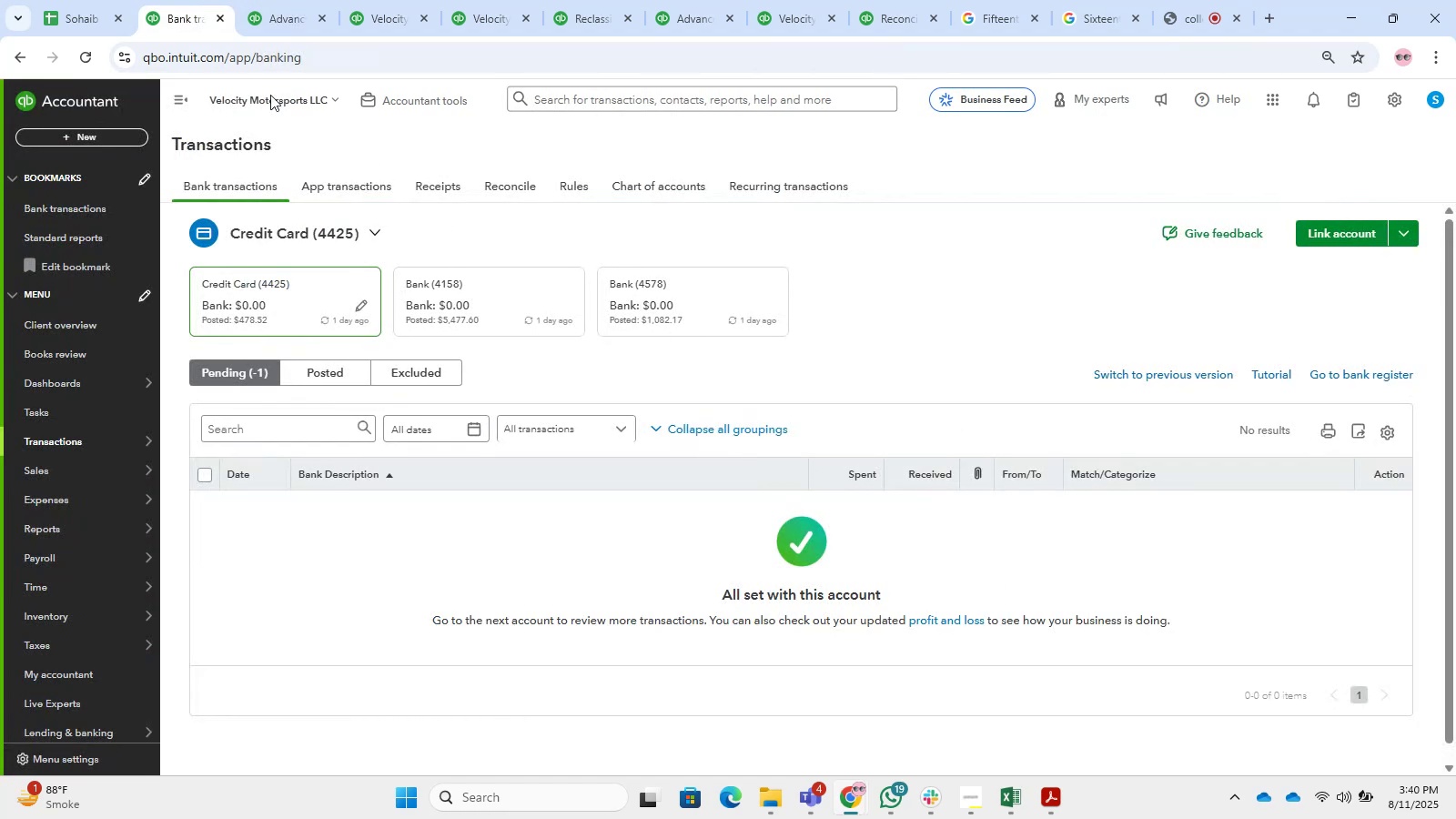 
left_click([173, 6])
 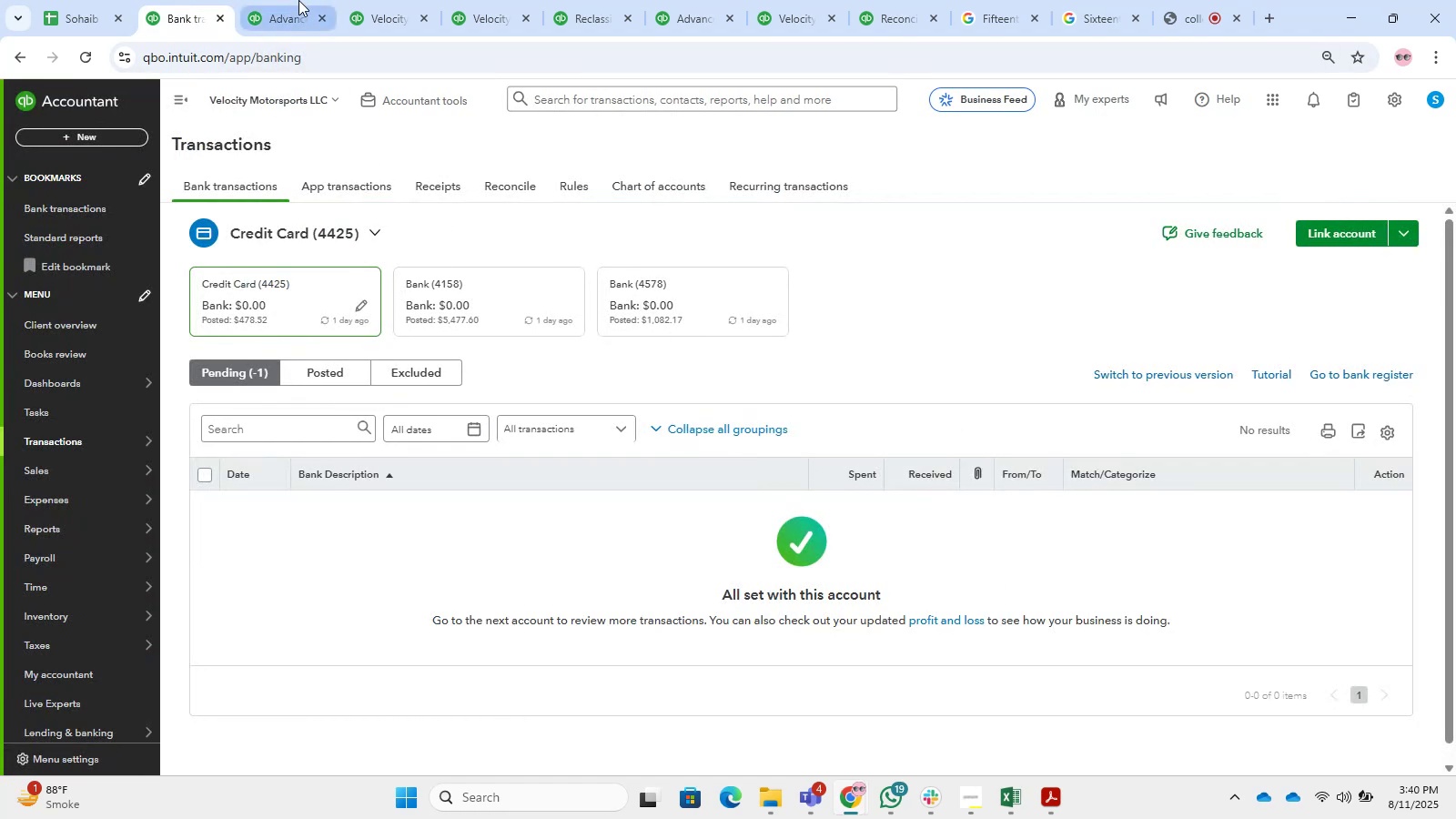 
left_click([298, 0])
 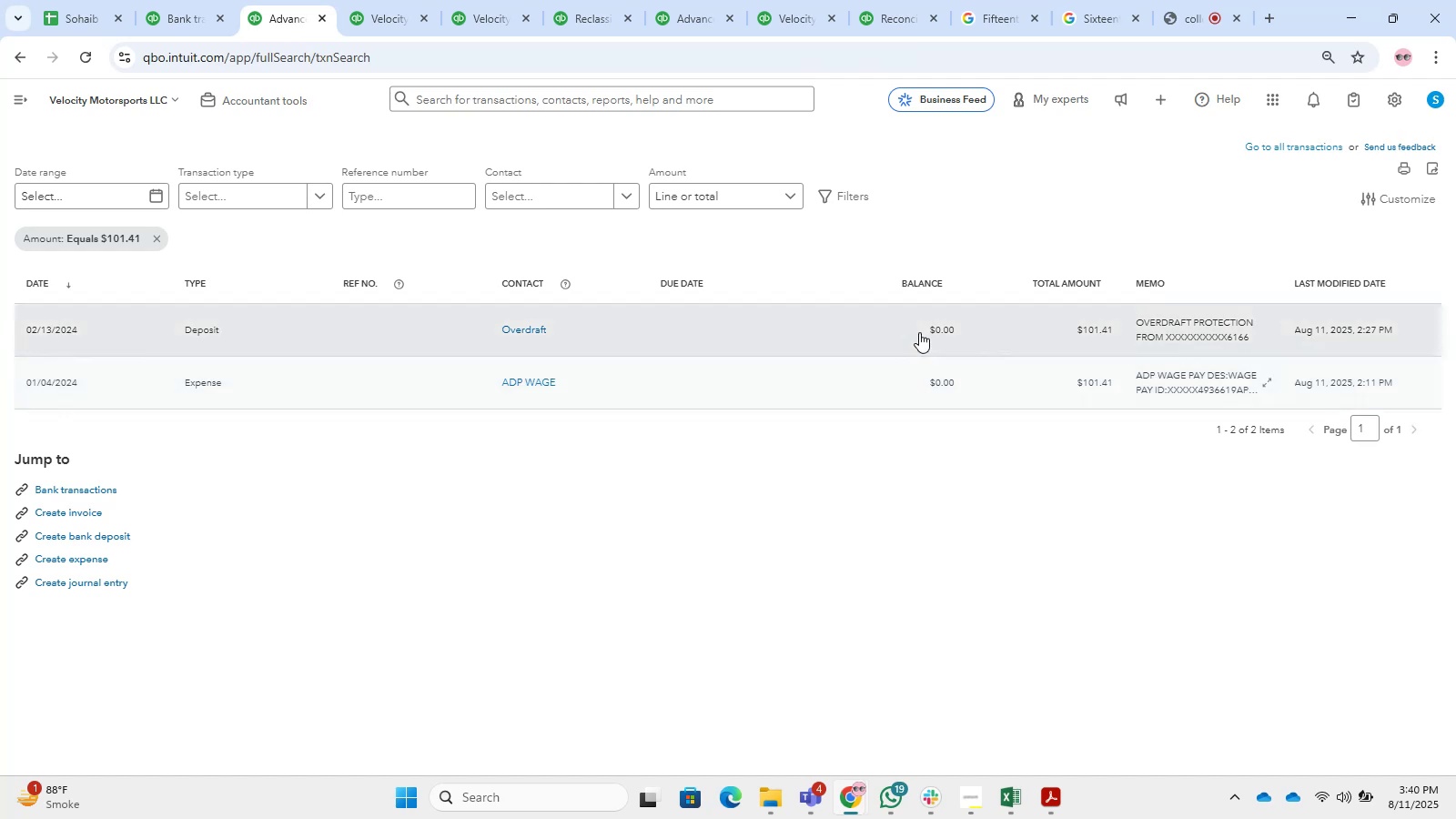 
wait(49.47)
 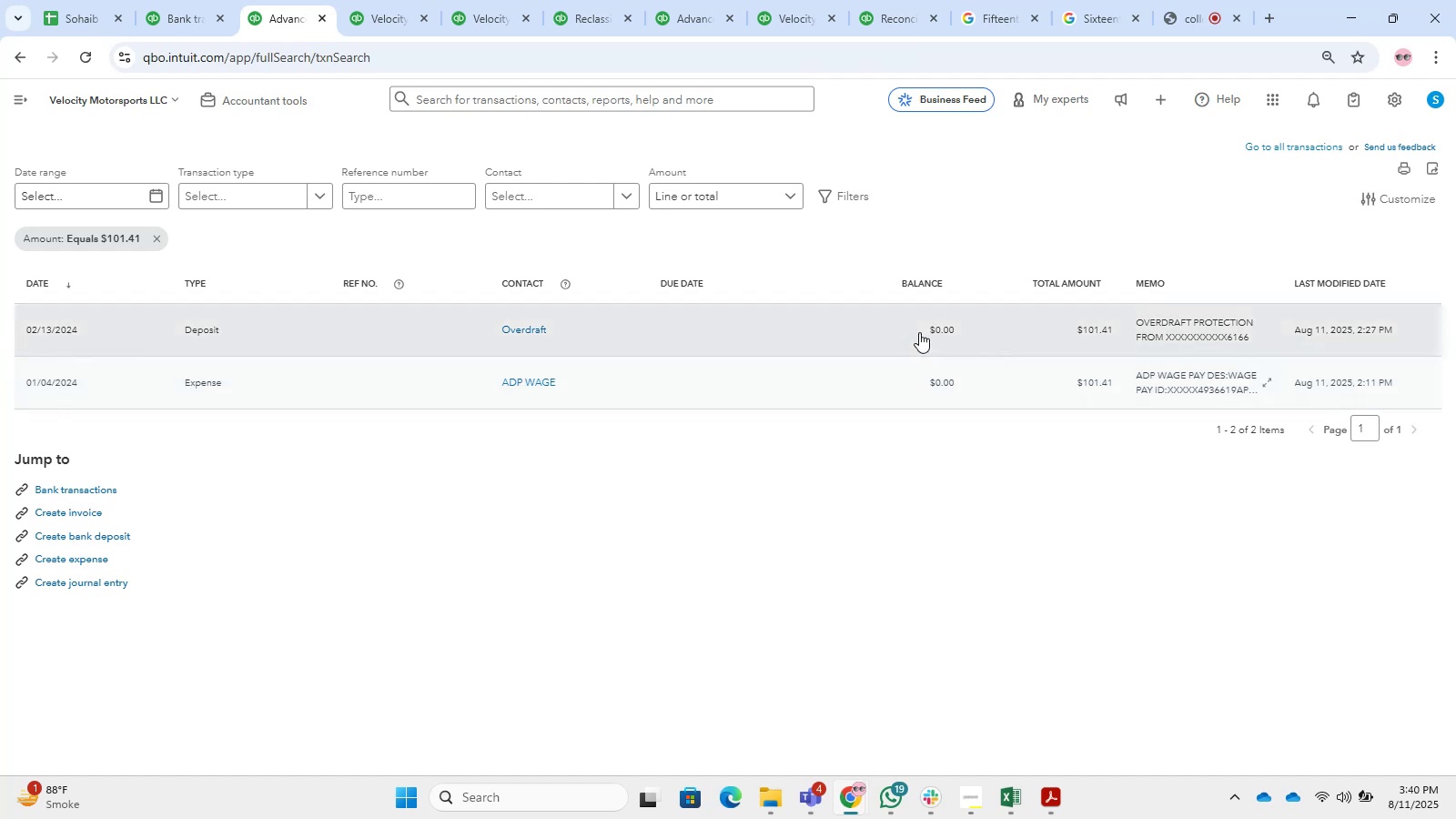 
left_click([683, 339])
 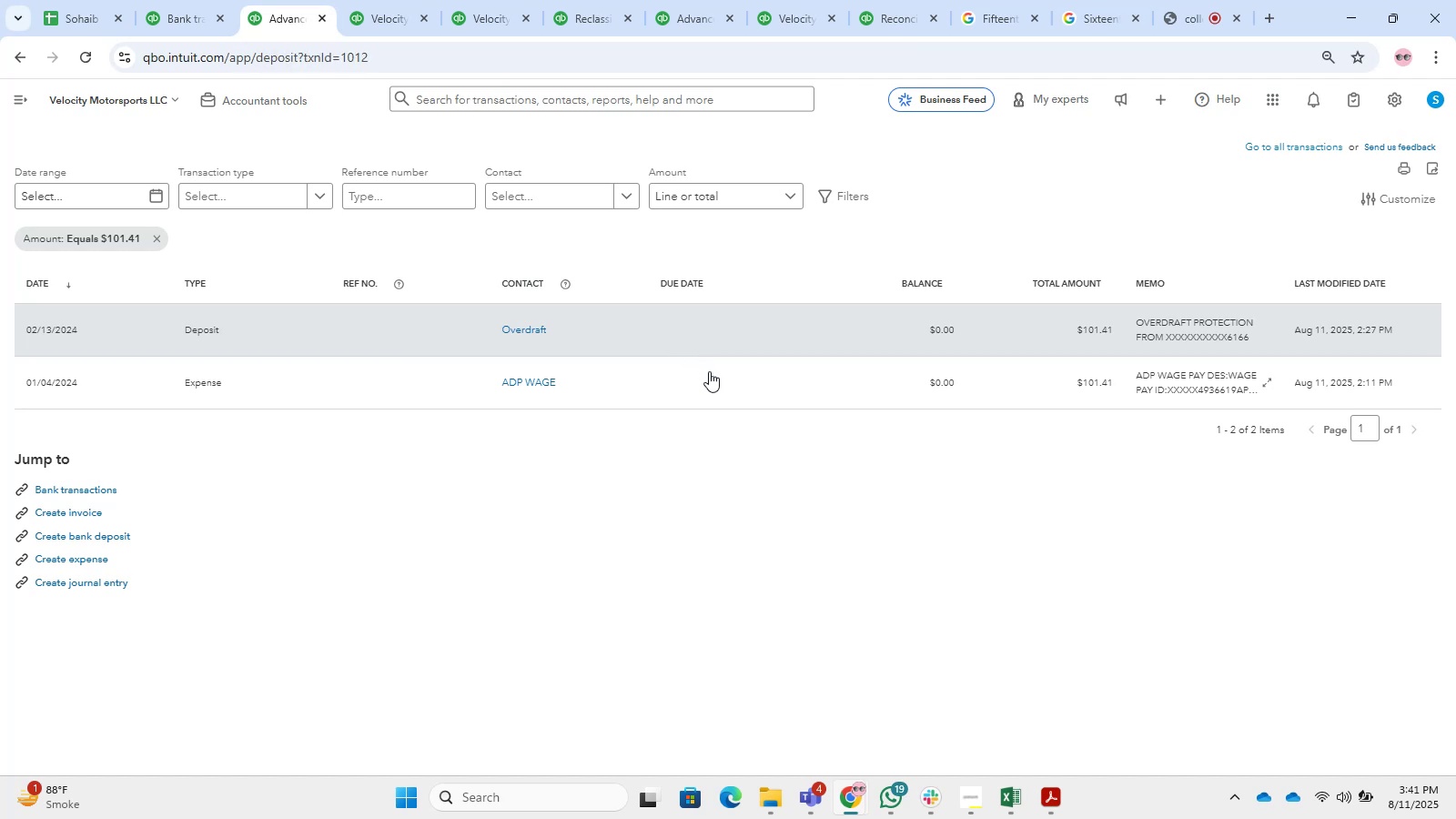 
left_click([712, 375])
 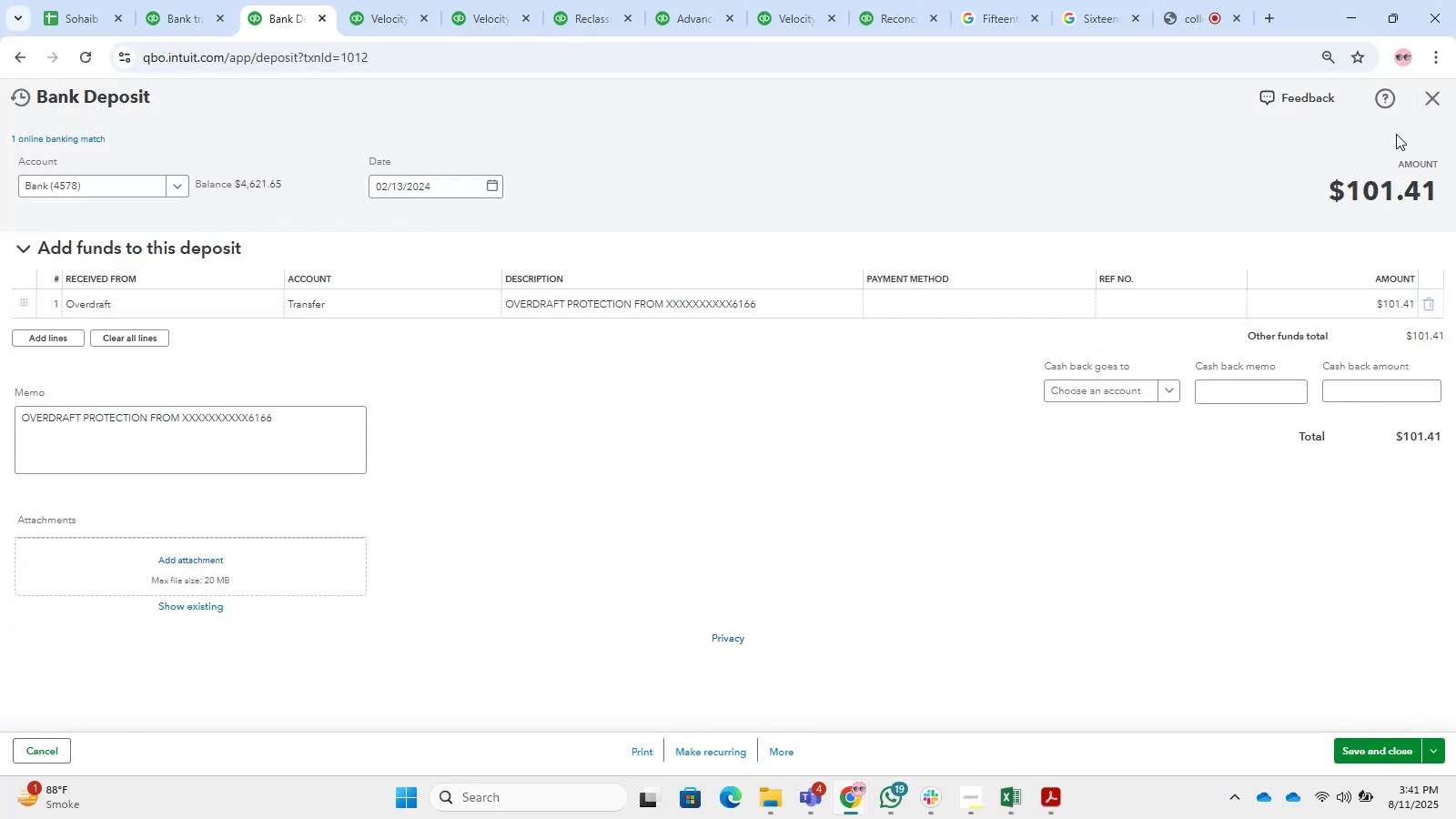 
left_click([1441, 110])
 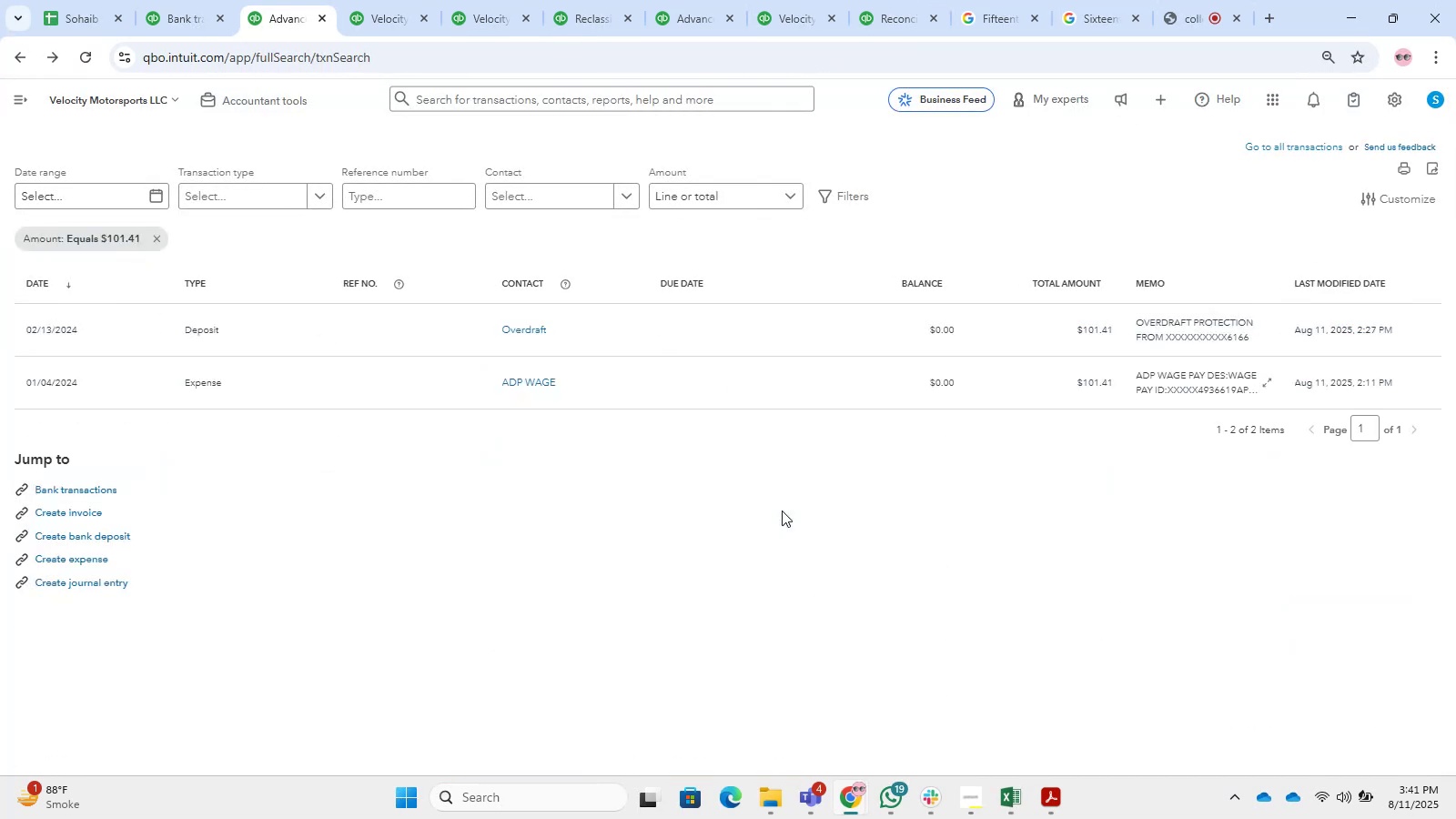 
wait(5.54)
 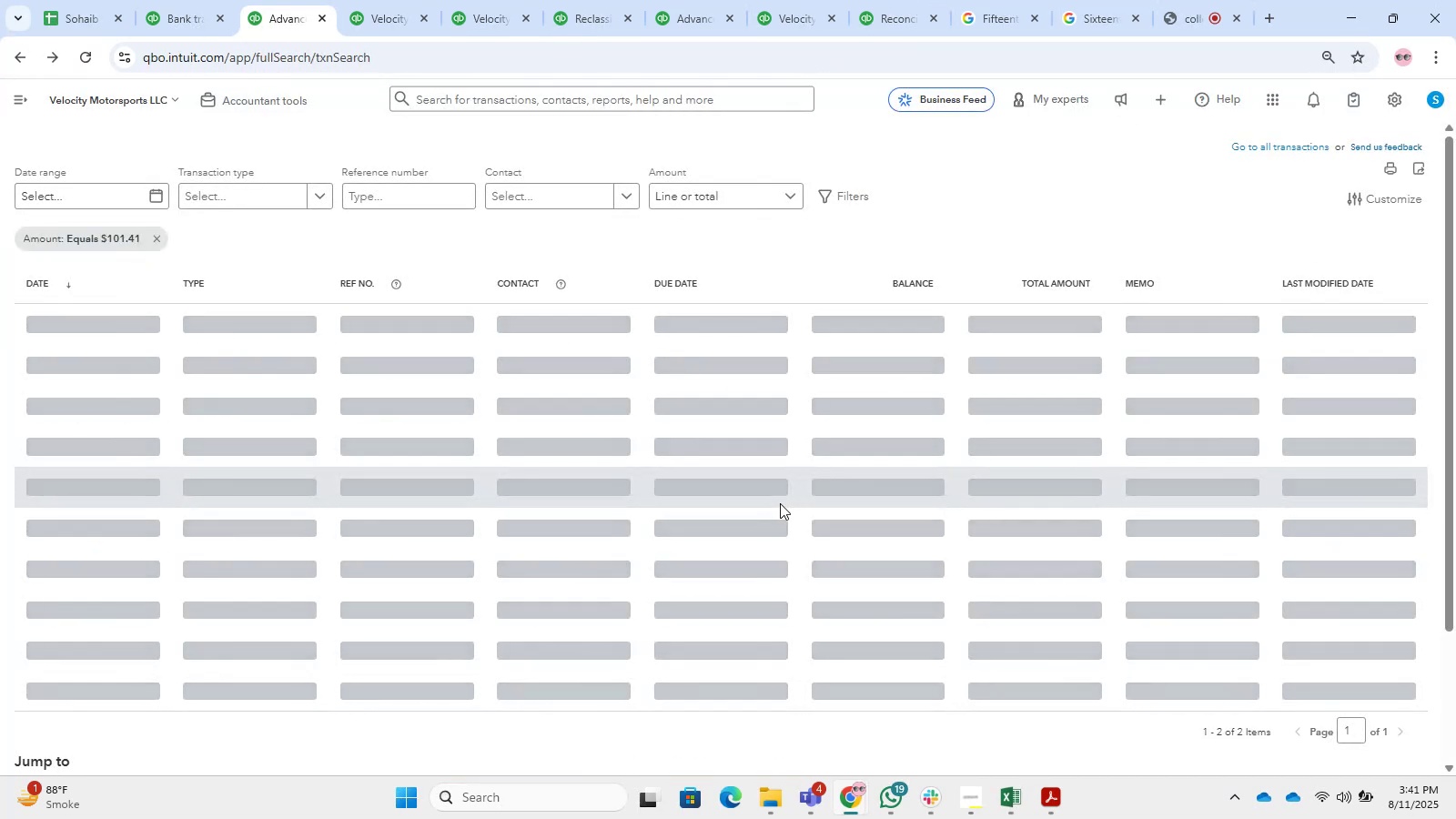 
left_click([666, 398])
 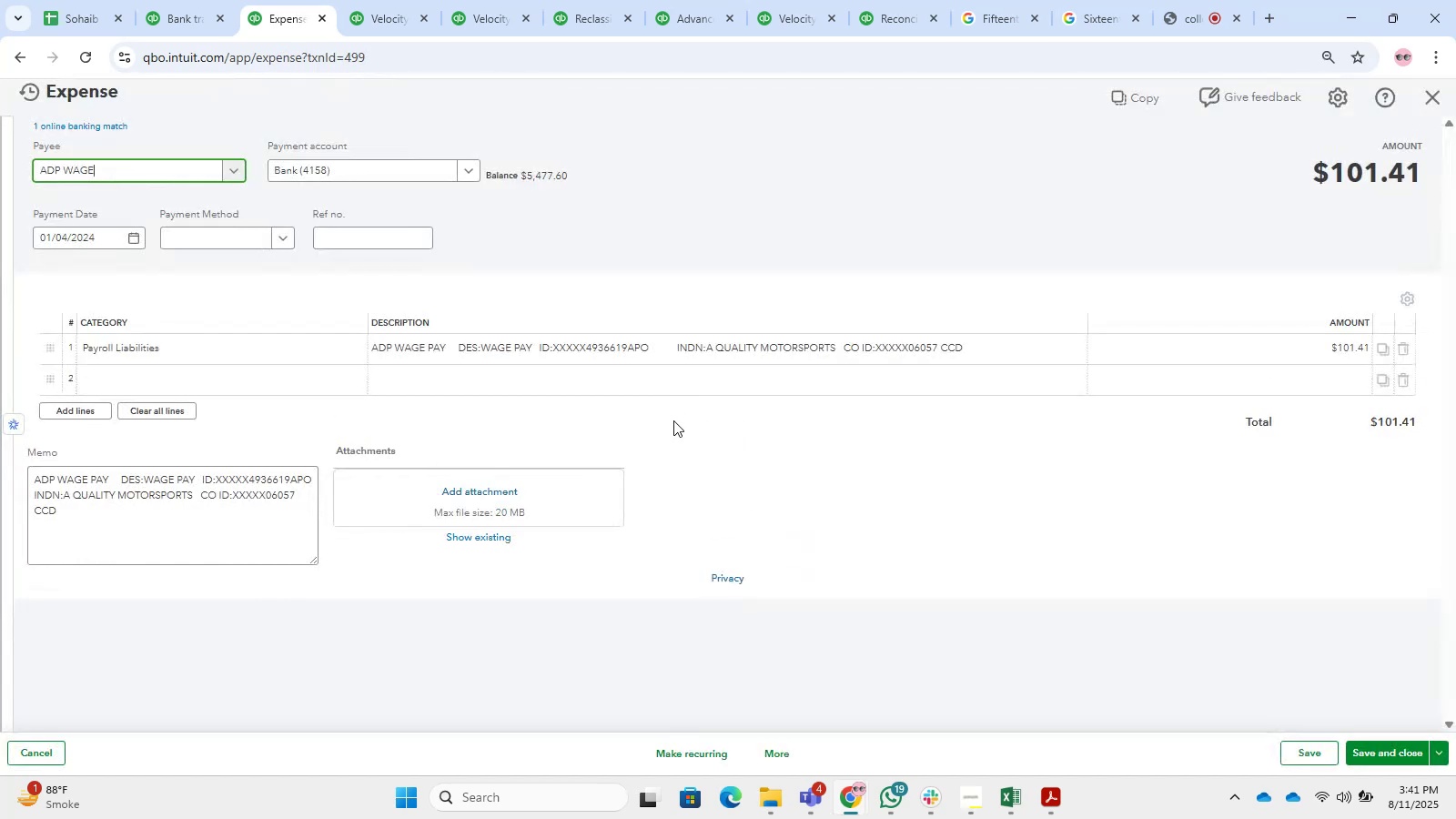 
left_click([206, 349])
 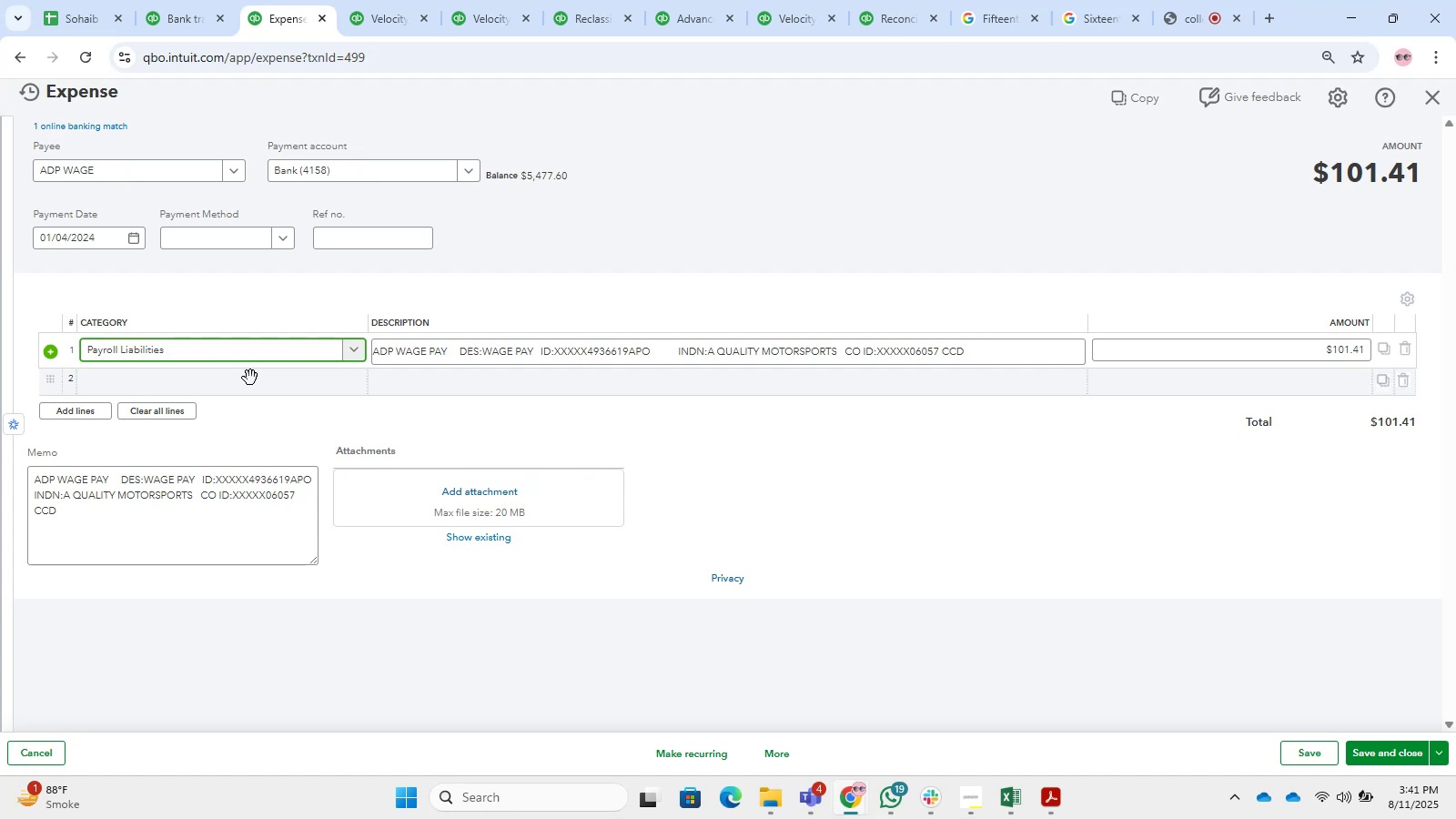 
wait(22.37)
 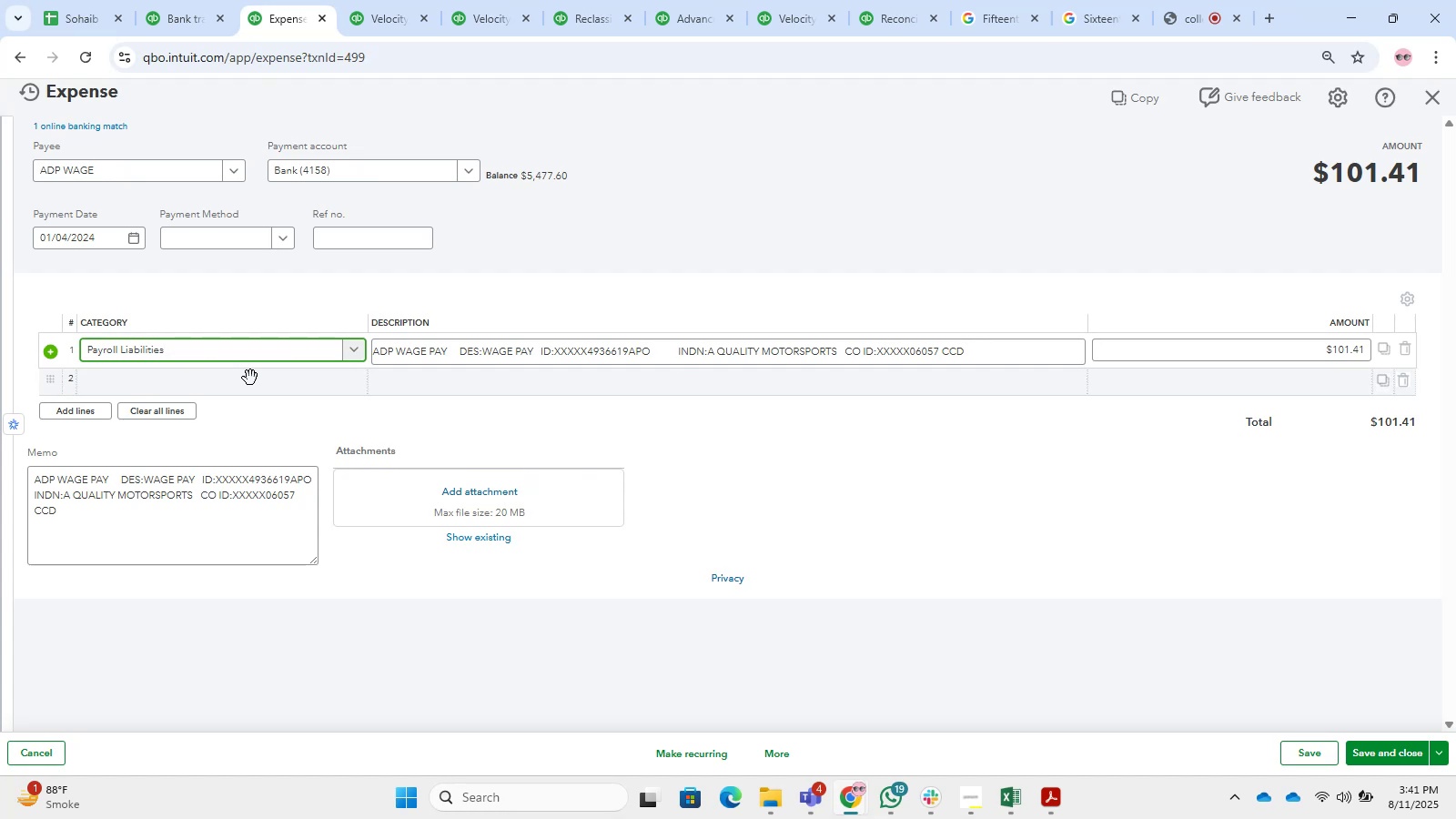 
scroll: coordinate [911, 0], scroll_direction: up, amount: 1.0
 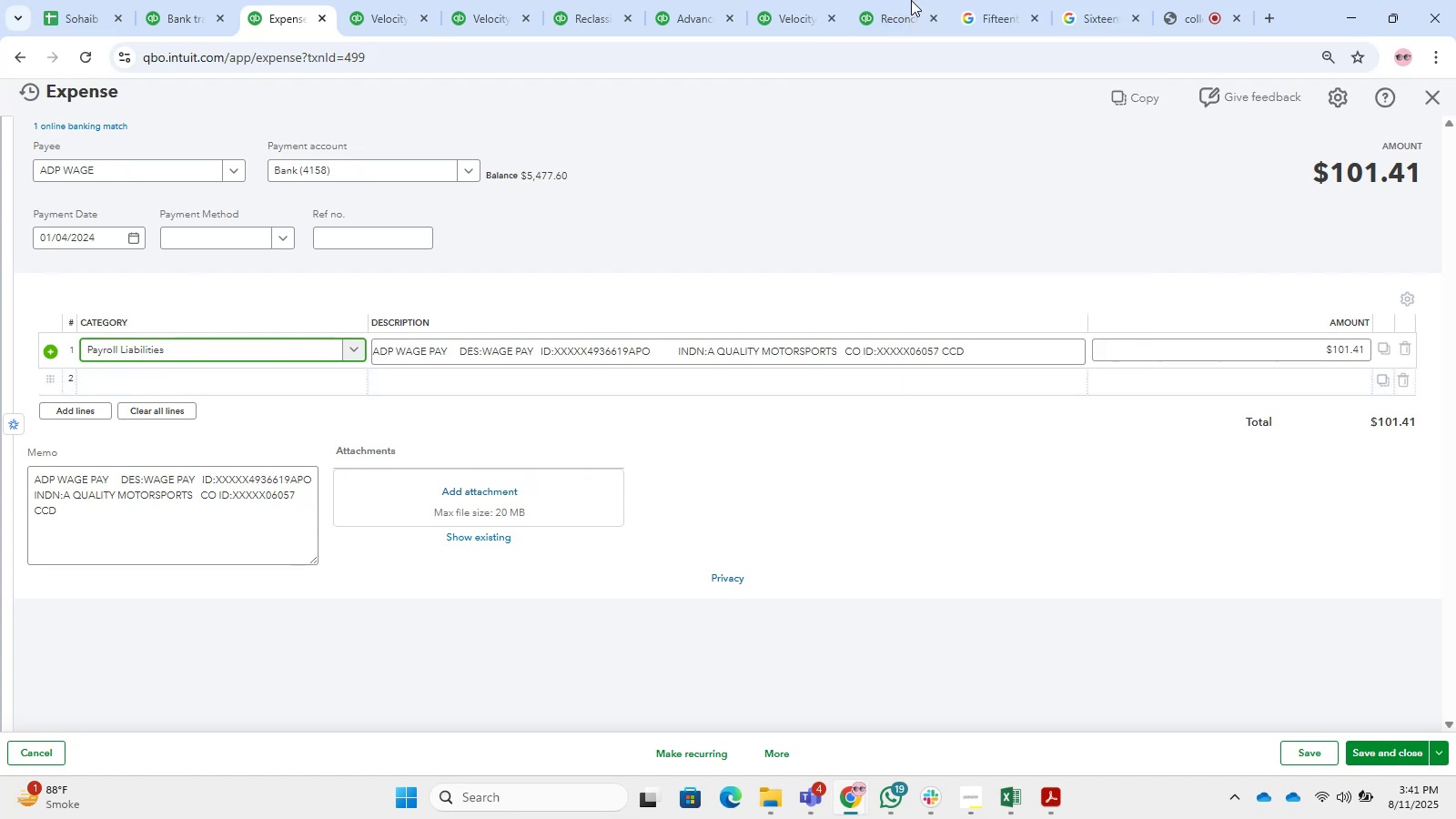 
right_click([911, 0])
 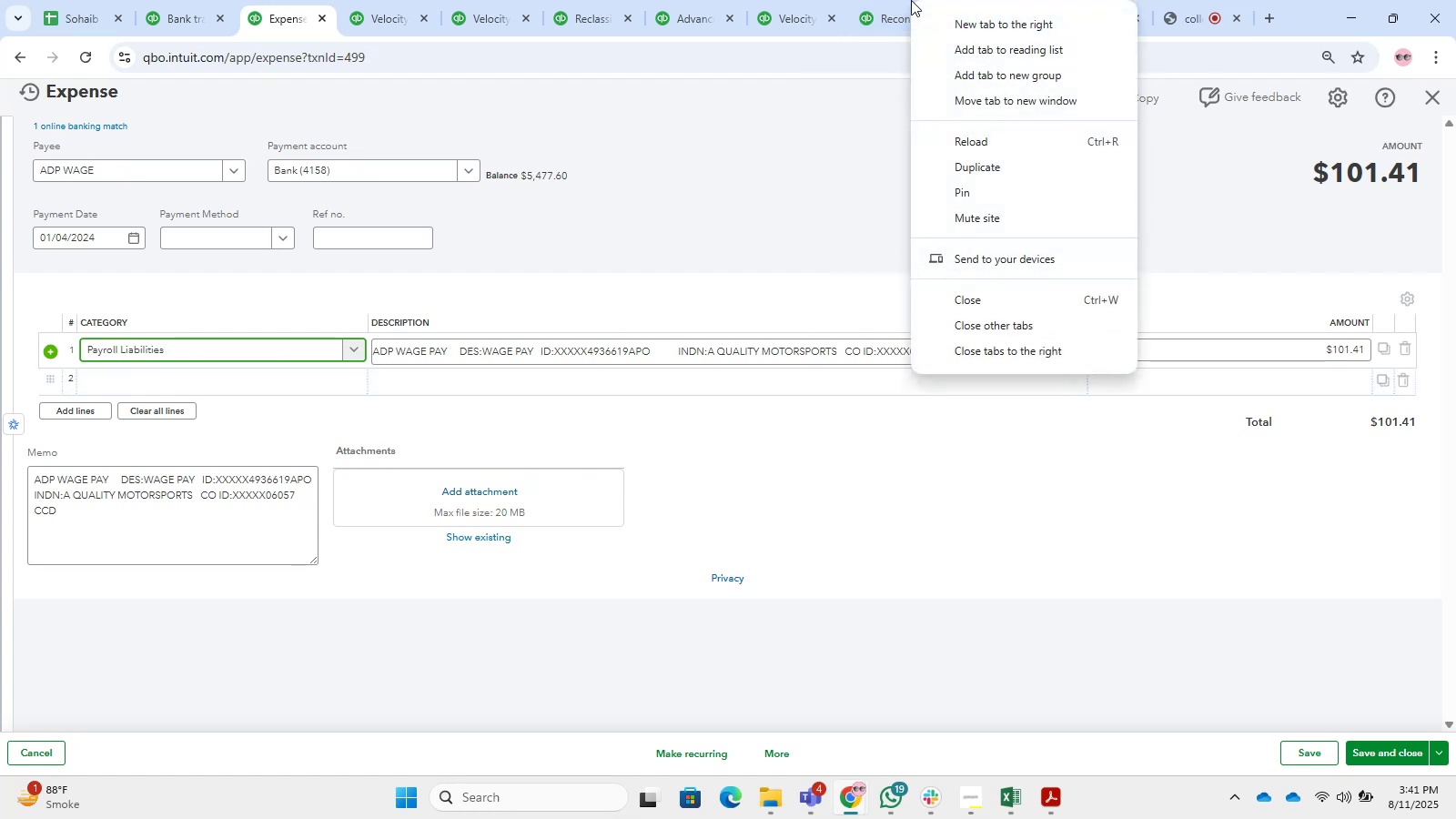 
right_click([911, 0])
 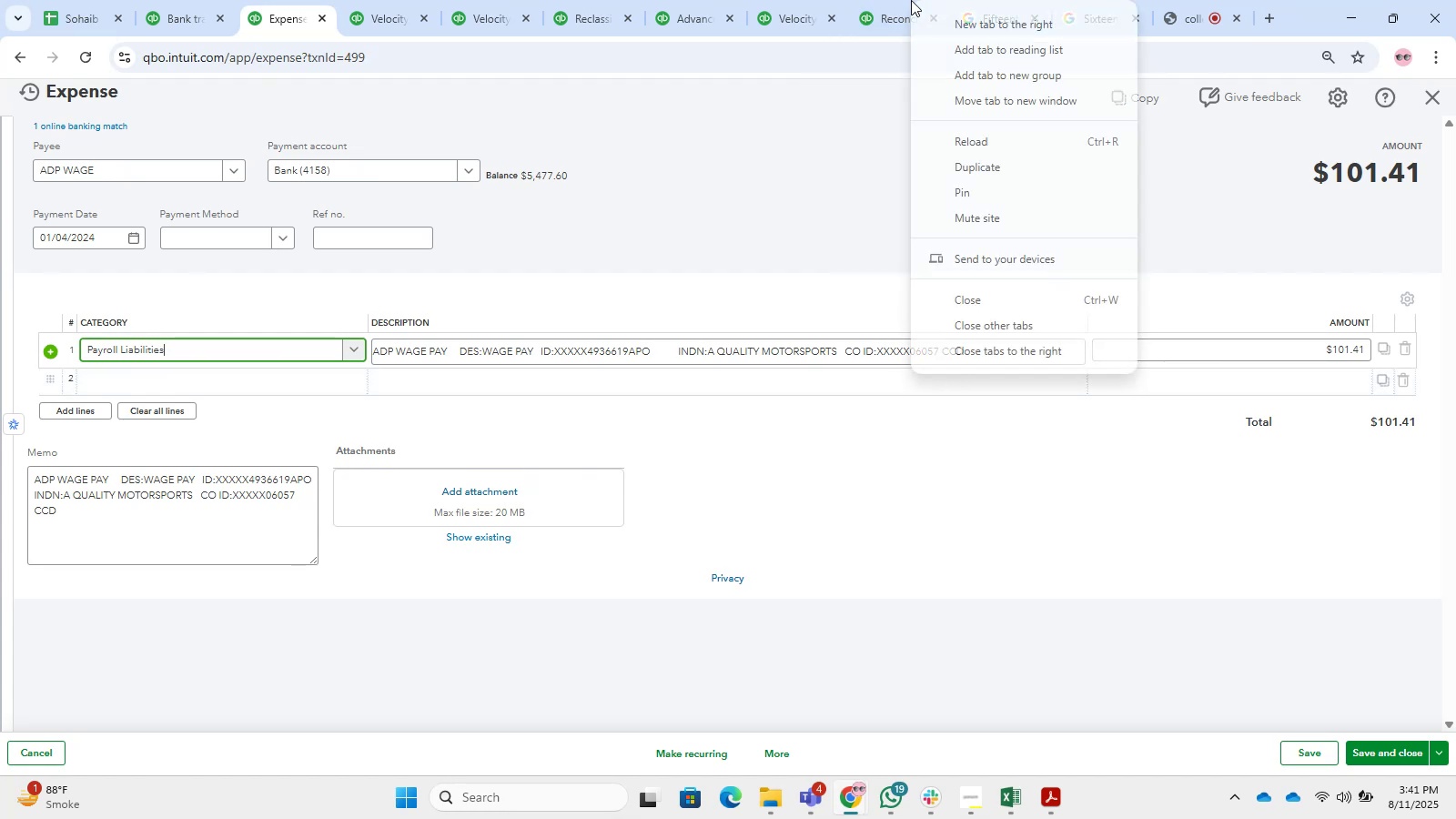 
right_click([911, 0])
 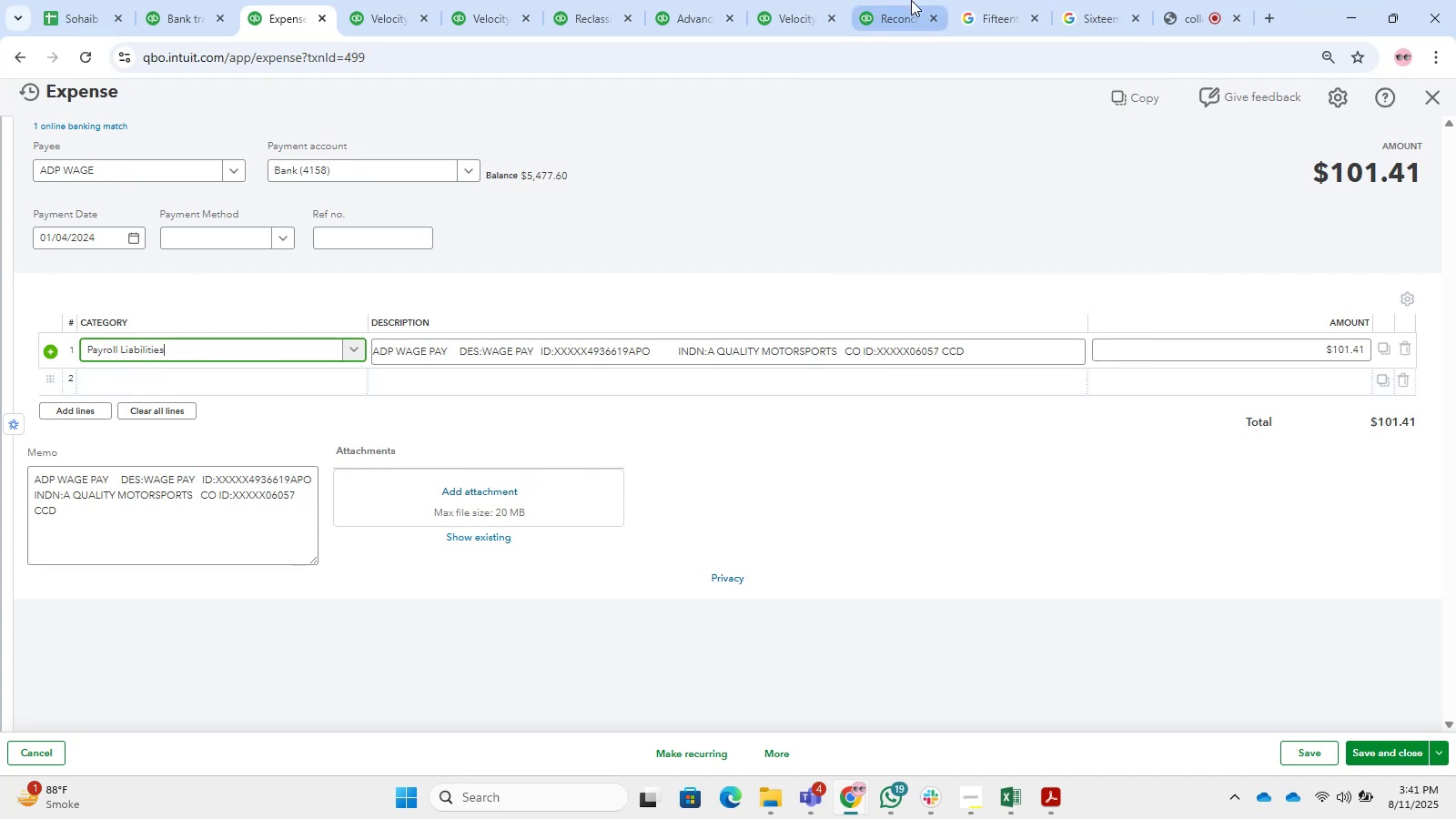 
left_click([911, 0])
 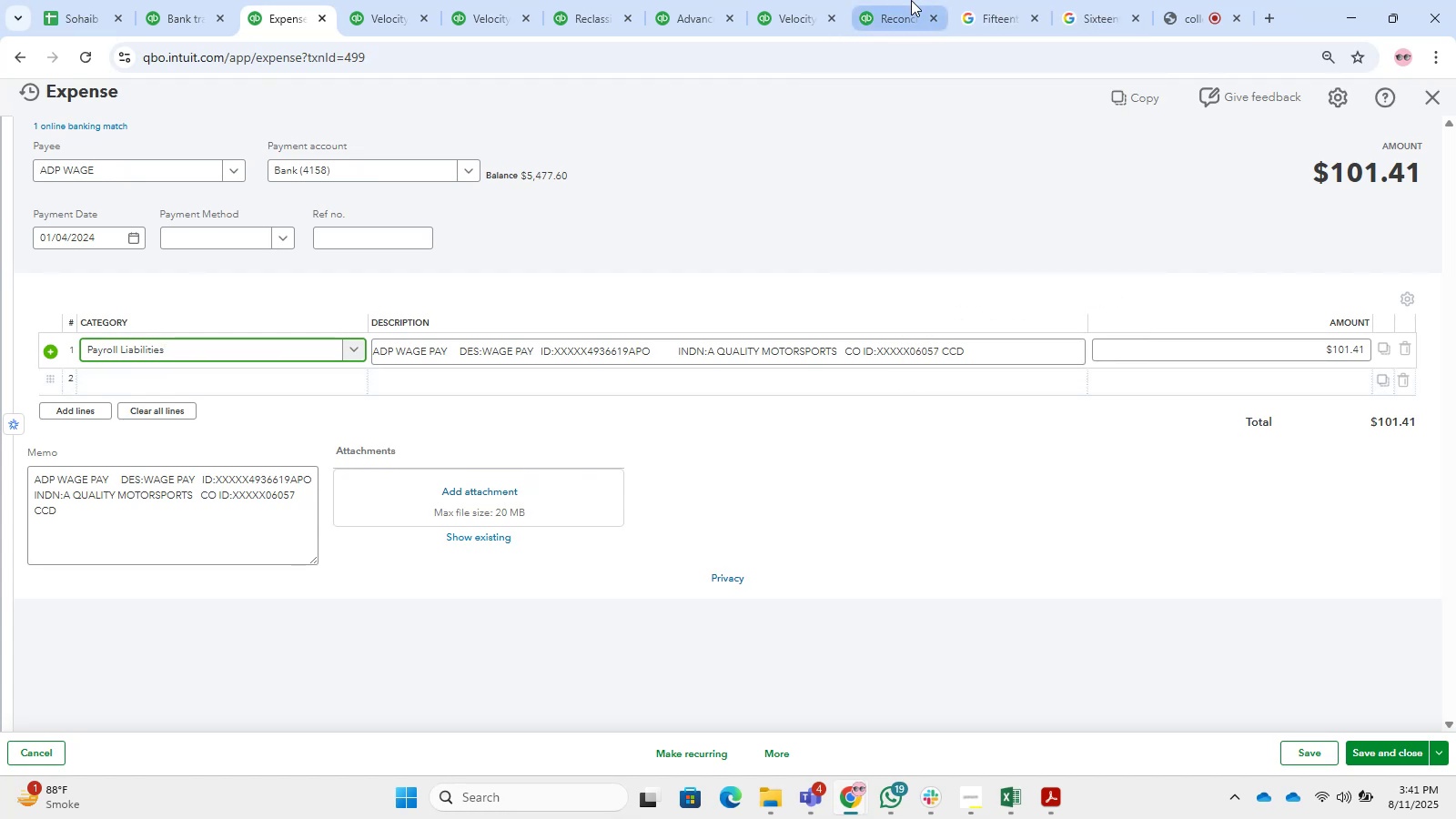 
right_click([911, 0])
 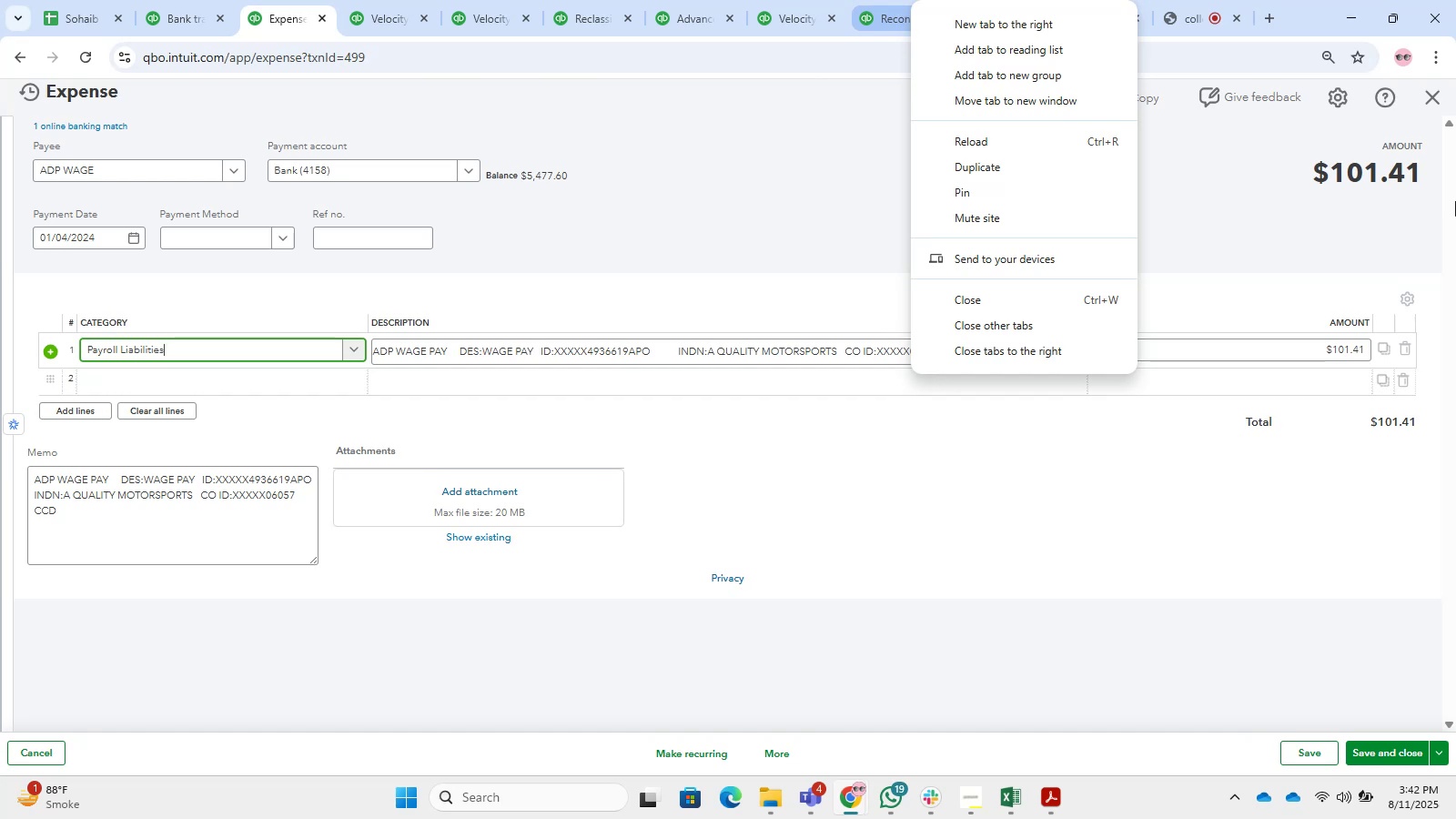 
wait(55.23)
 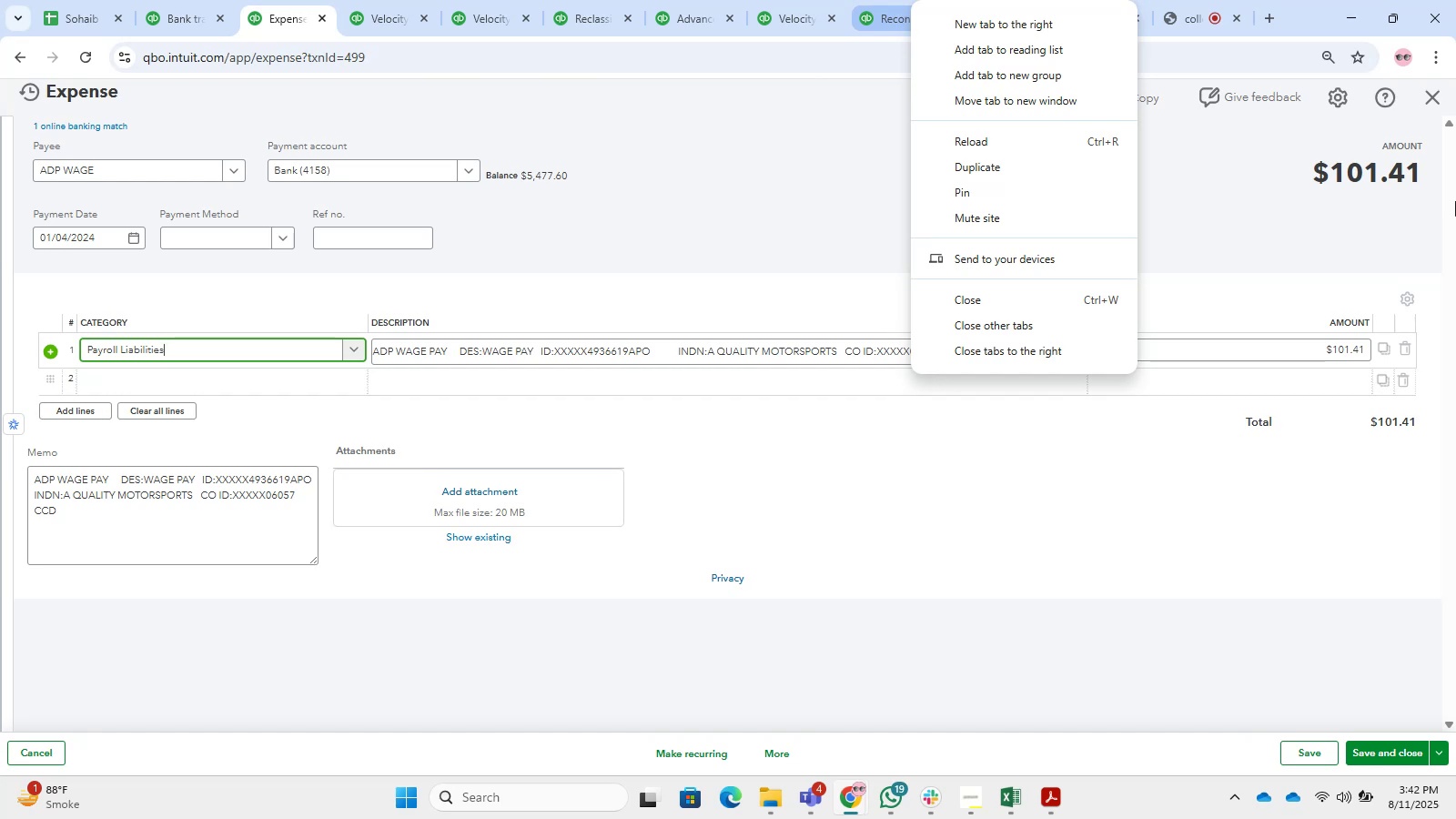 
left_click([261, 361])
 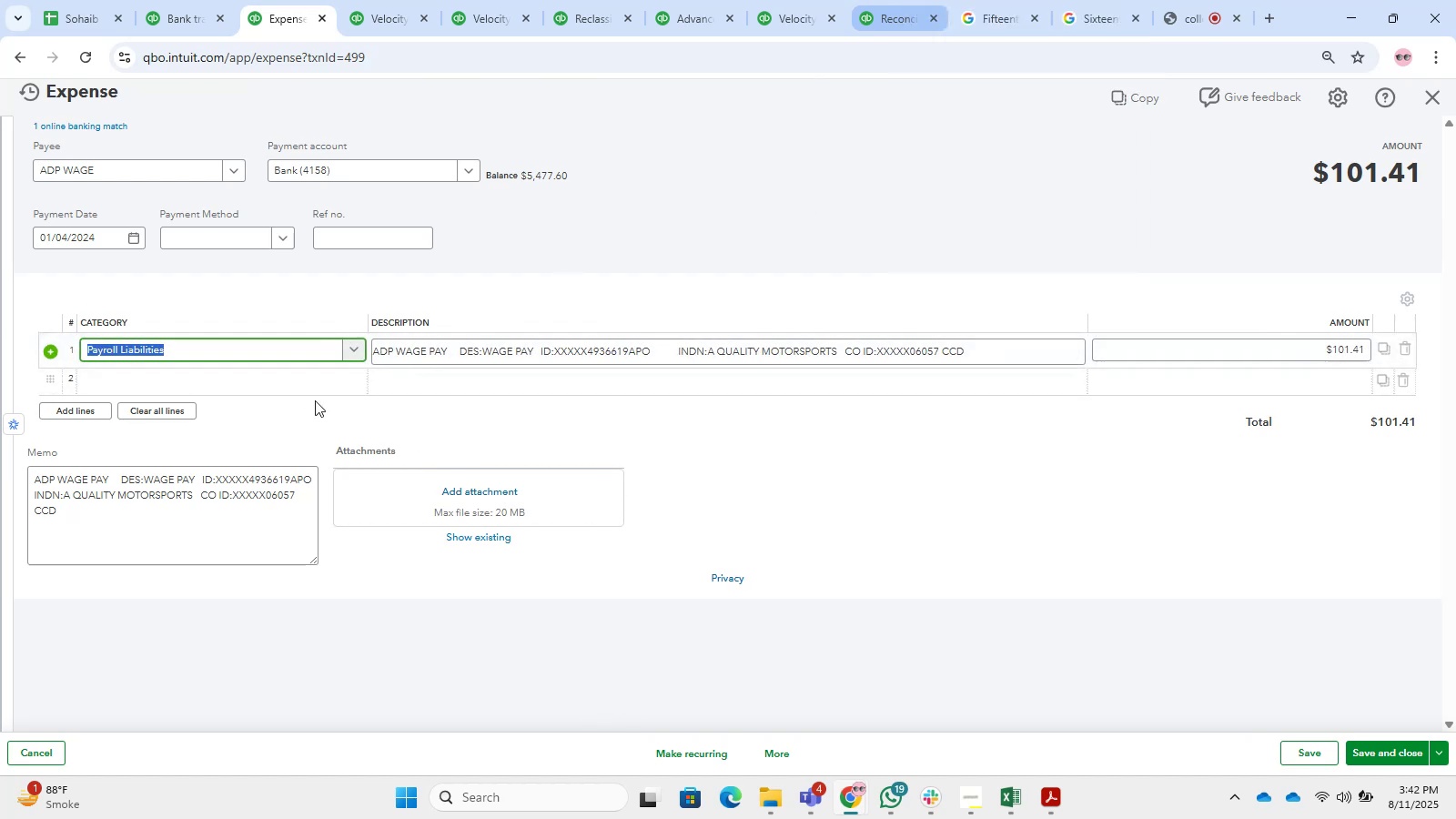 
type(transfe)
 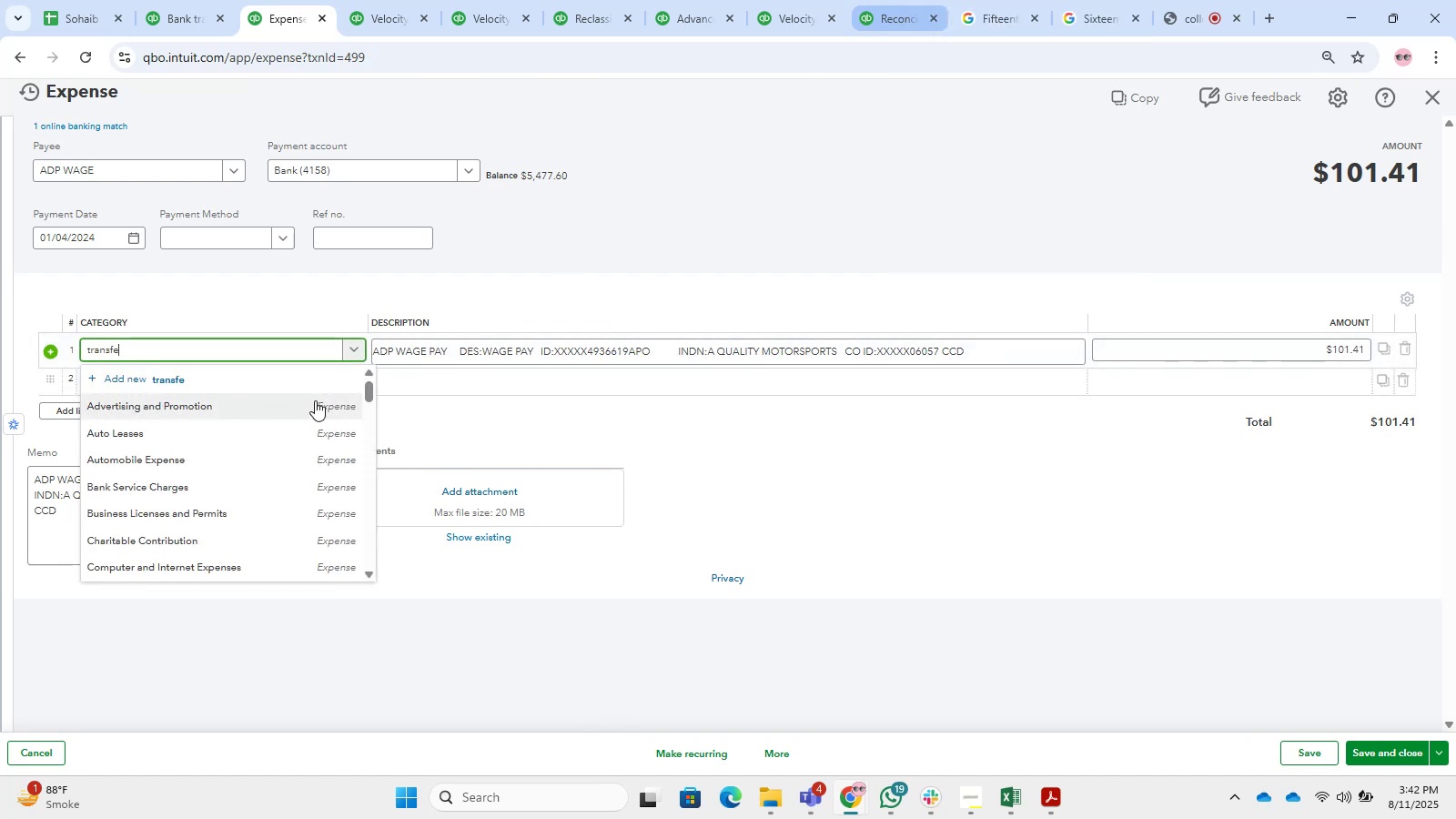 
wait(8.5)
 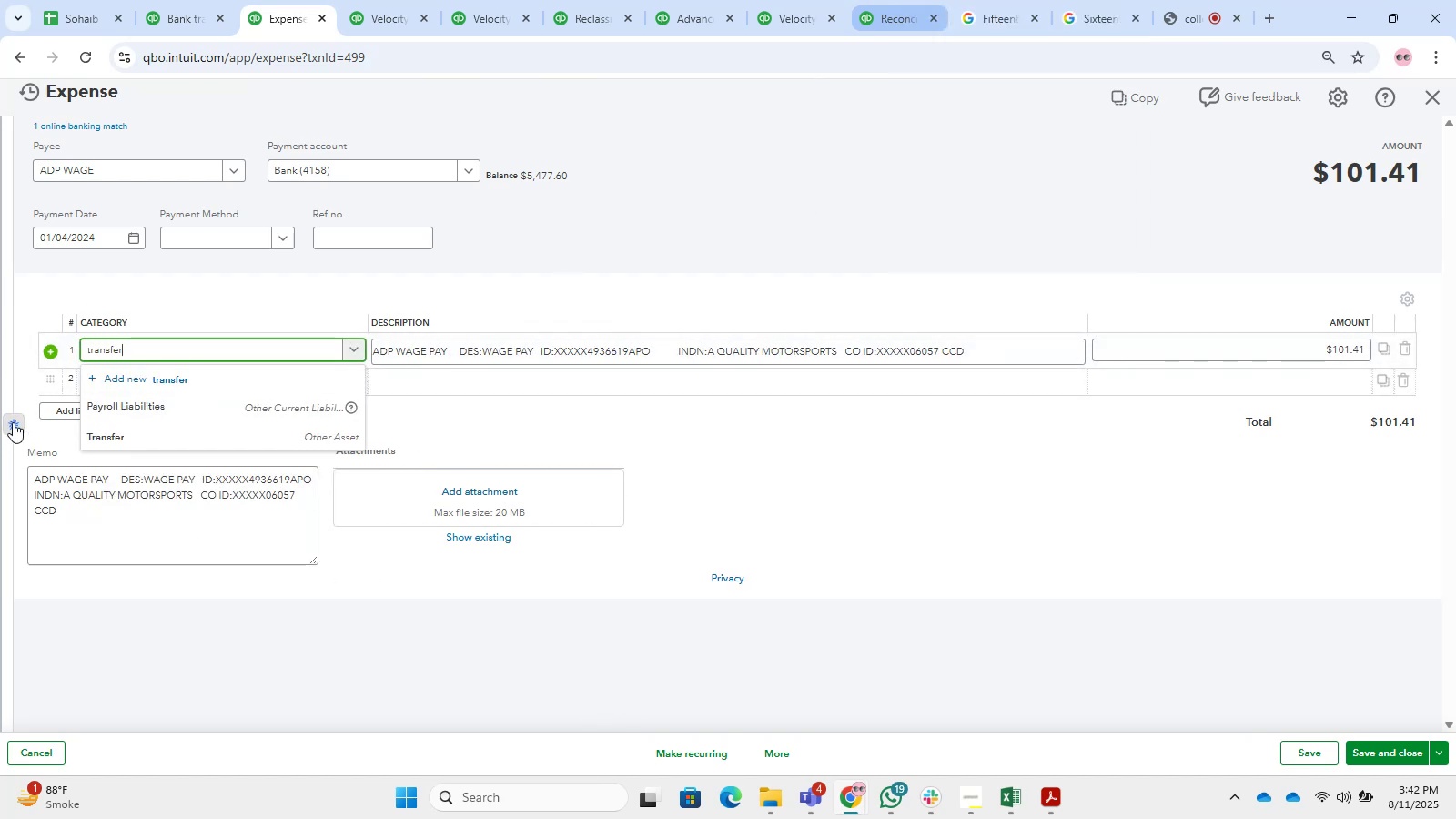 
left_click([1410, 753])
 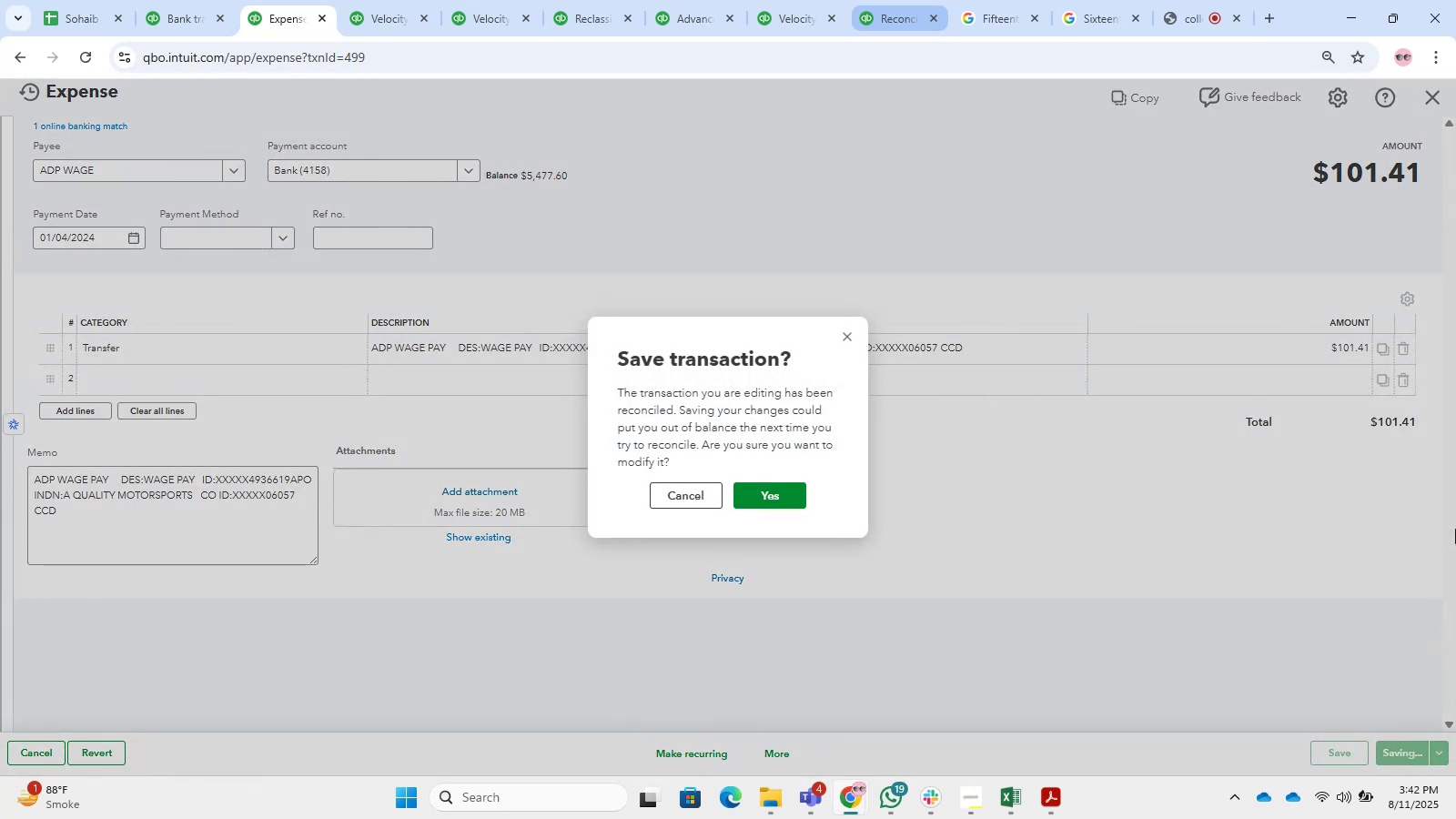 
wait(5.24)
 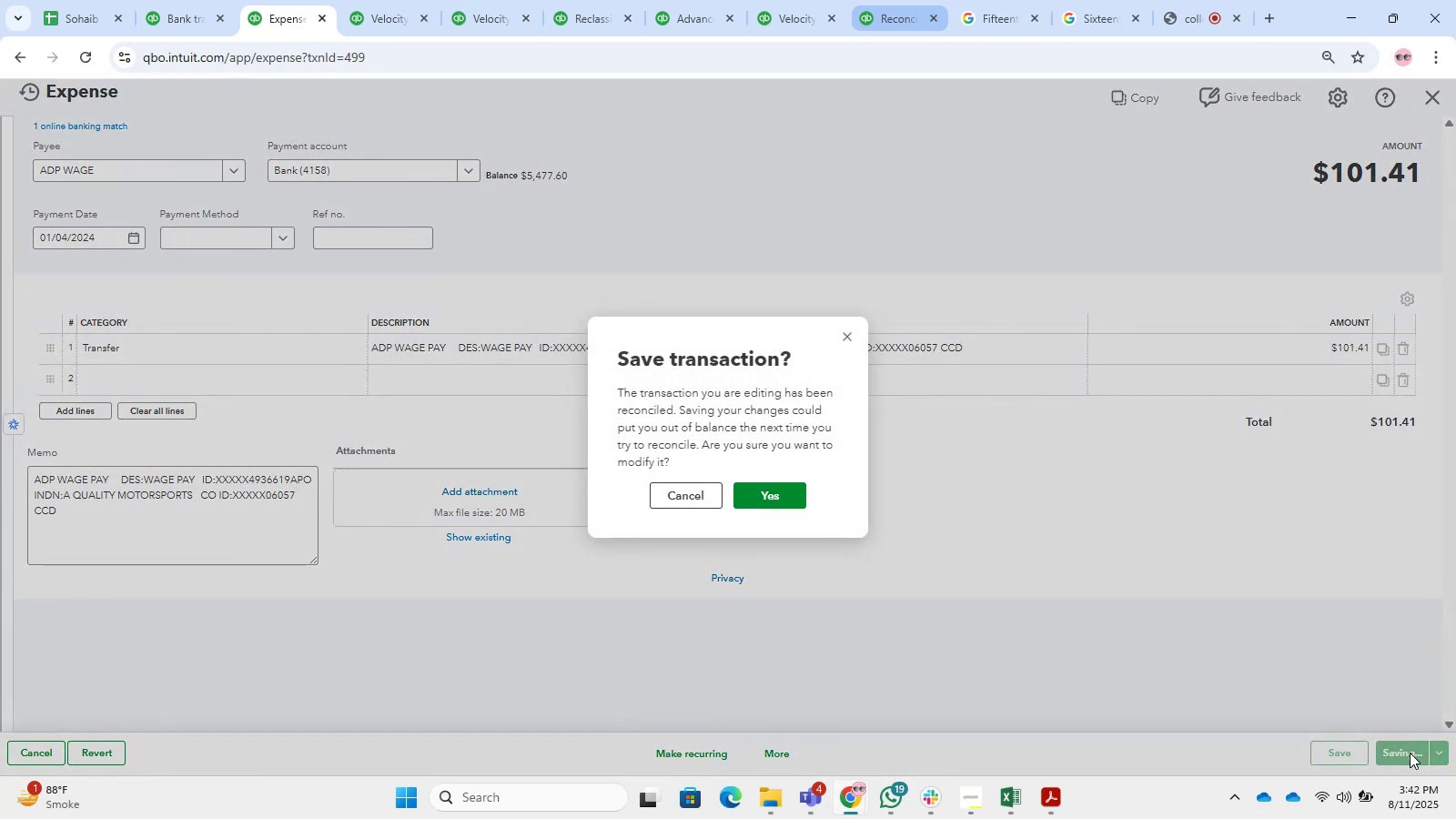 
left_click([789, 500])
 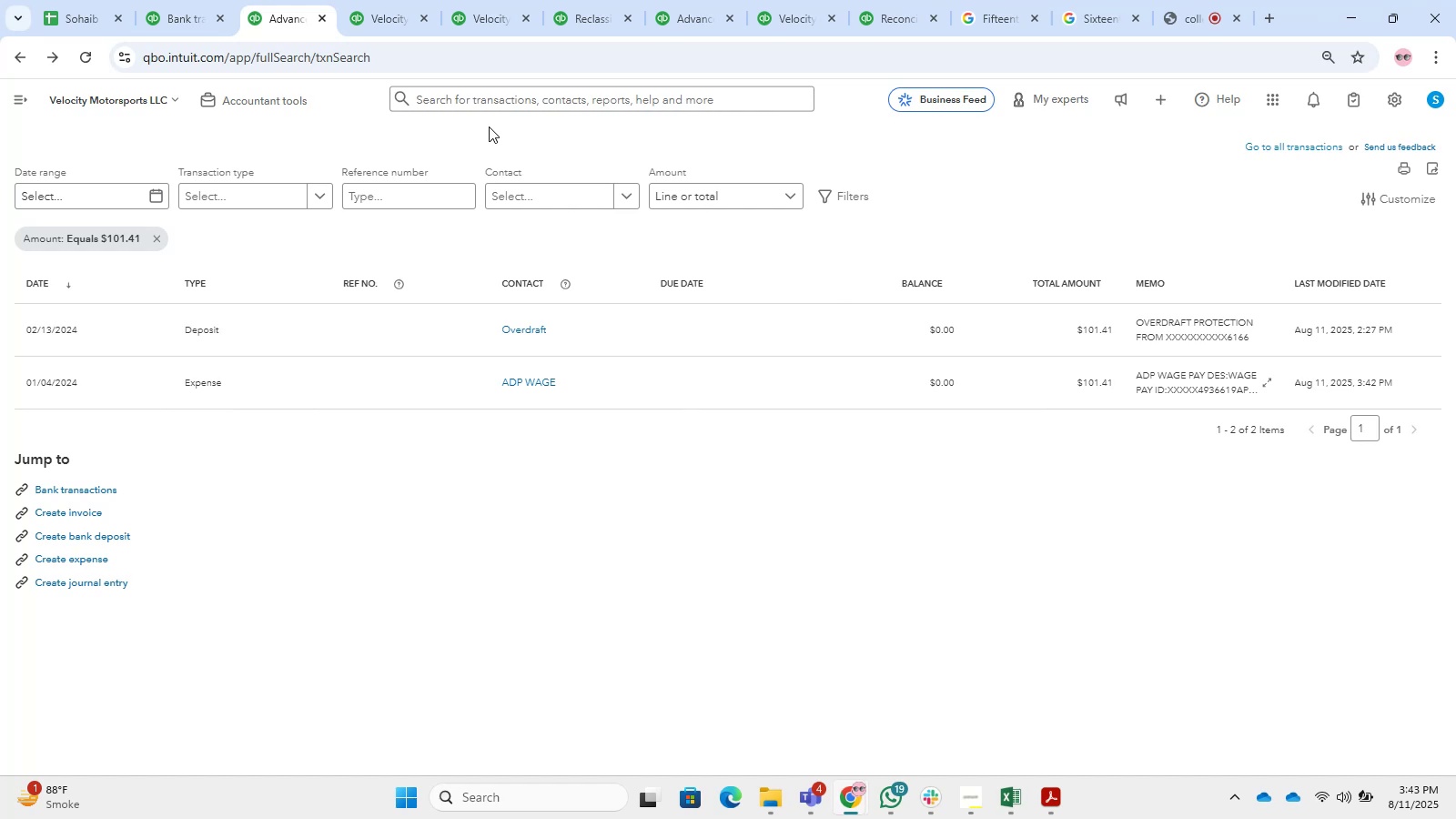 
wait(20.39)
 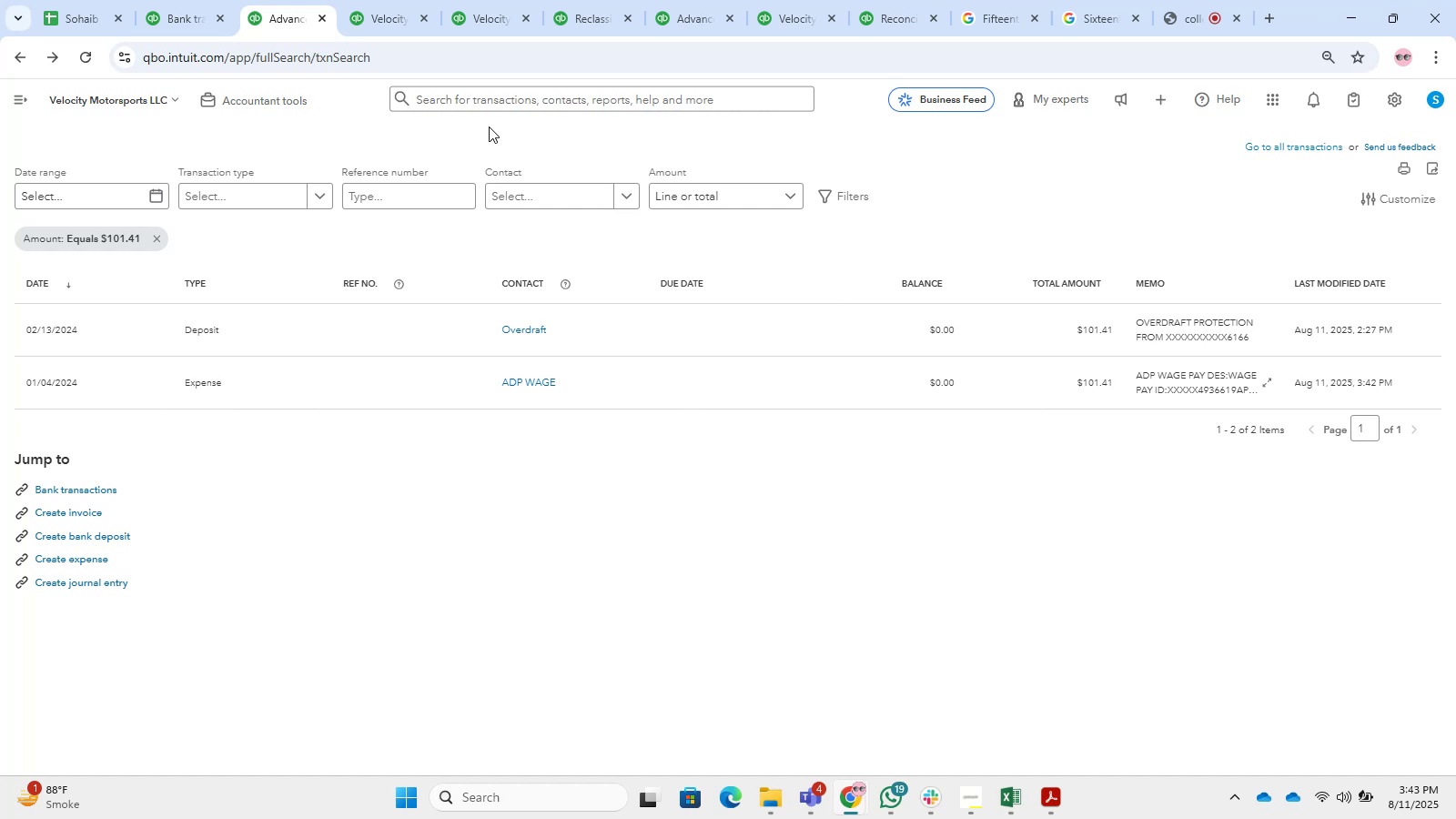 
left_click([753, 0])
 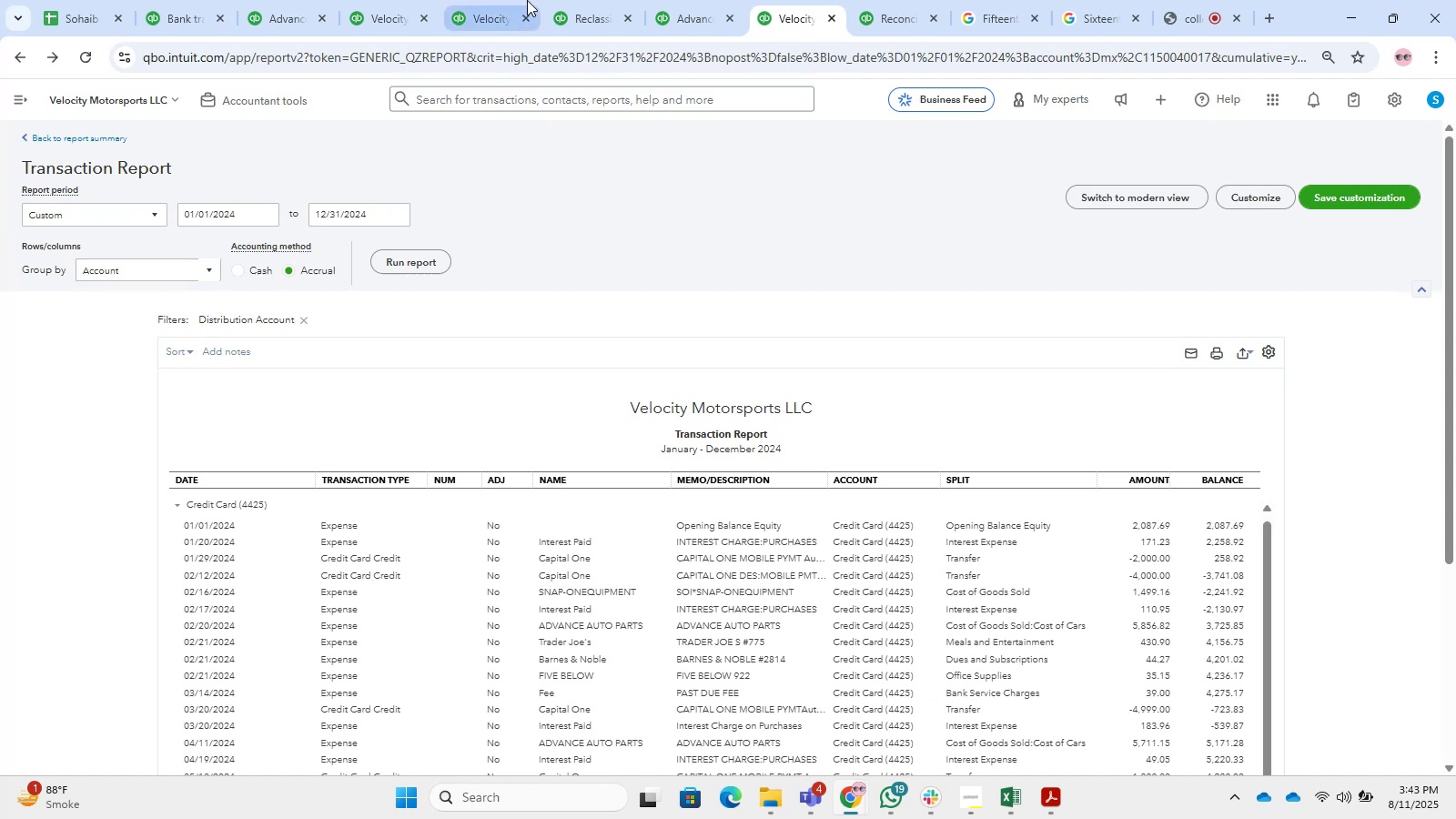 
double_click([600, 0])
 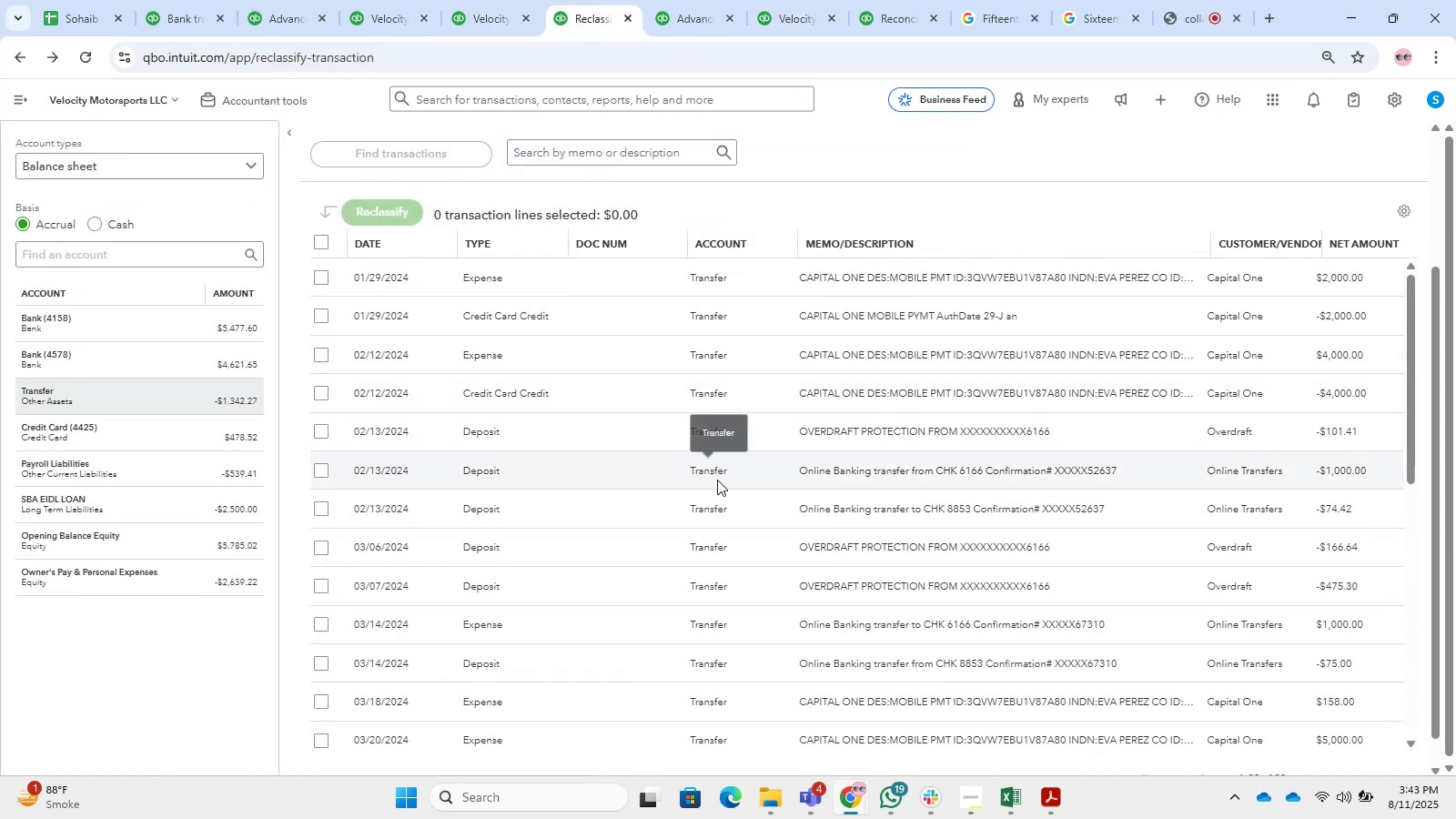 
scroll: coordinate [751, 491], scroll_direction: up, amount: 2.0
 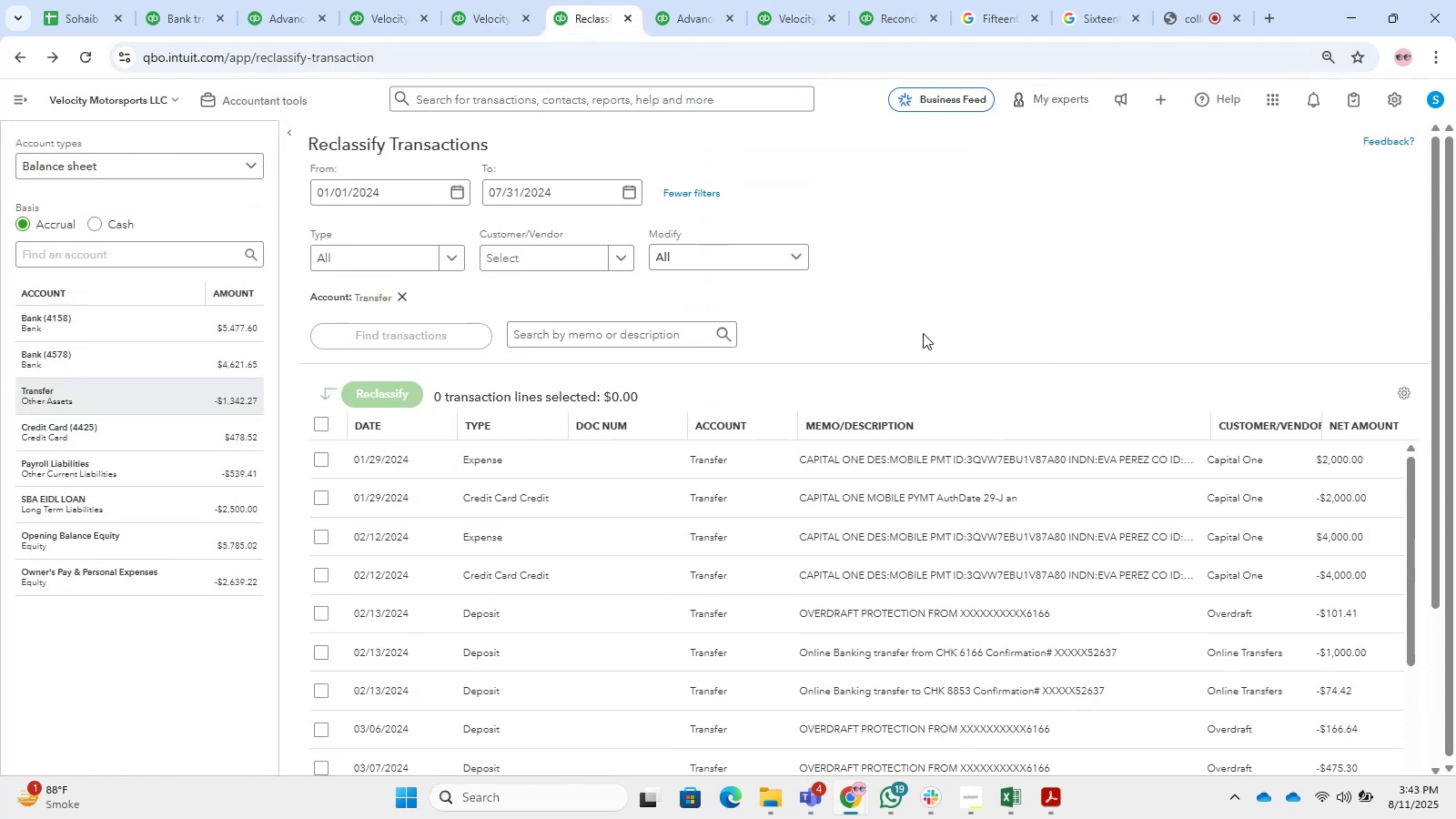 
scroll: coordinate [982, 328], scroll_direction: down, amount: 1.0
 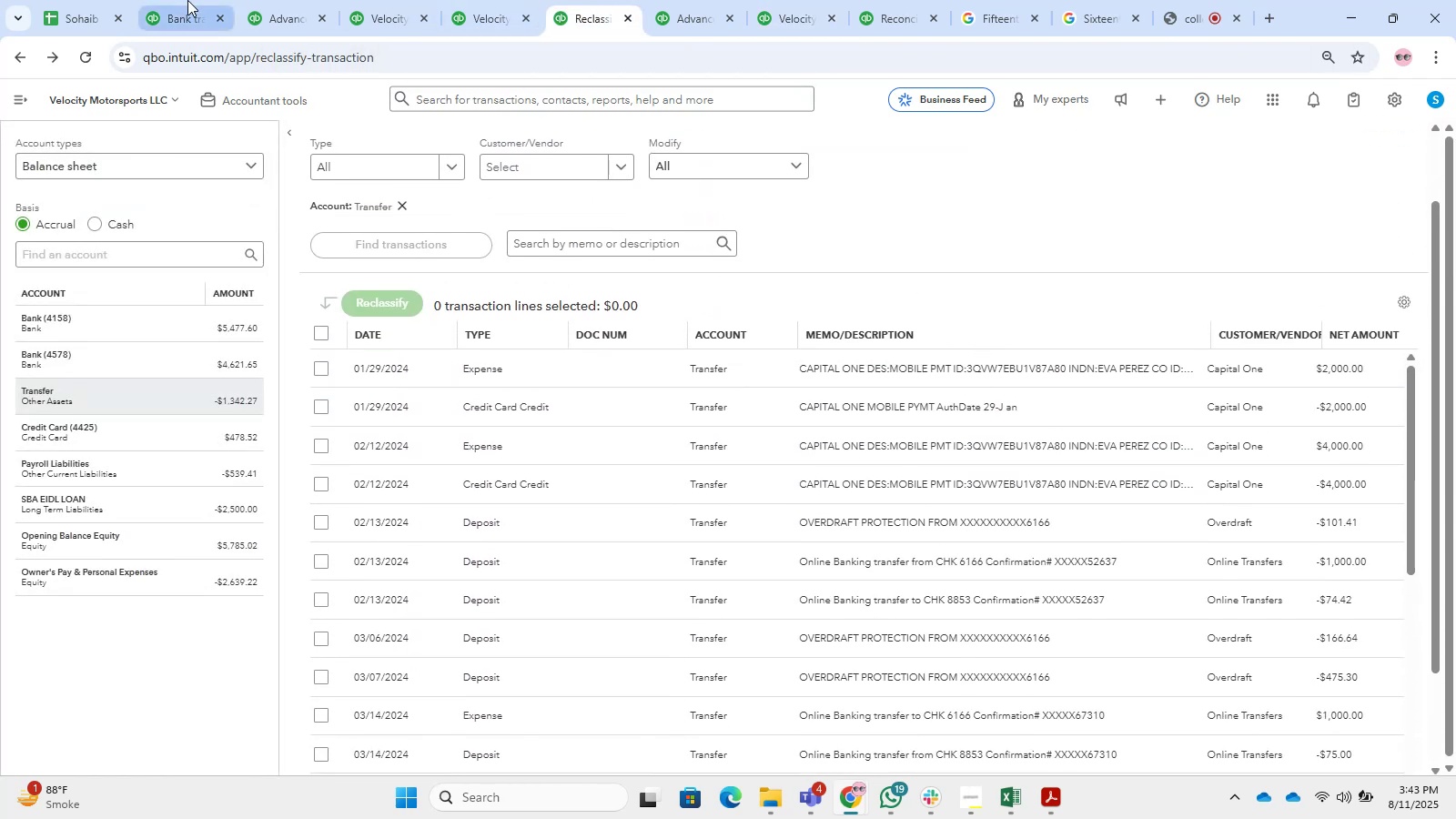 
wait(6.18)
 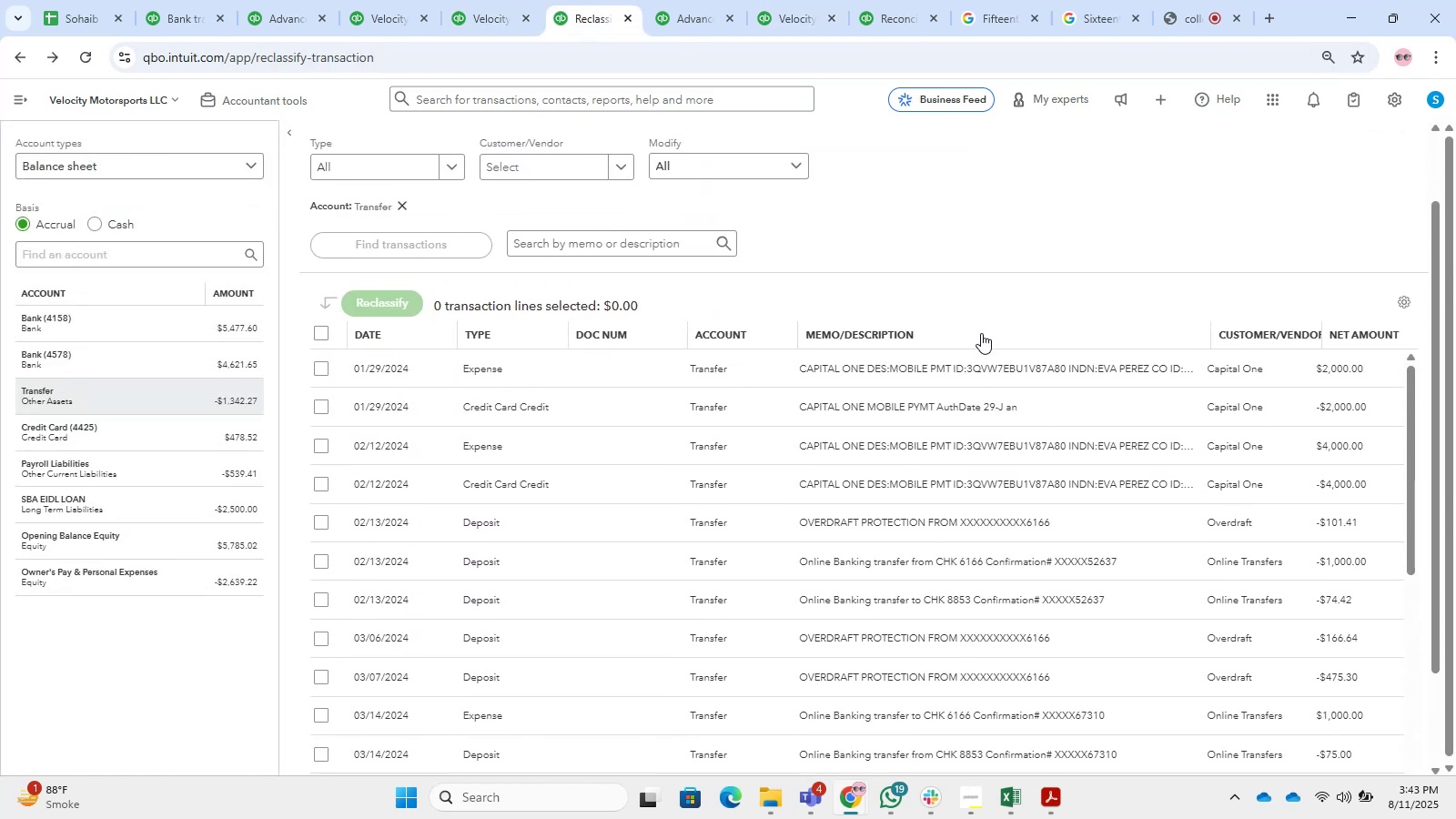 
double_click([697, 208])
 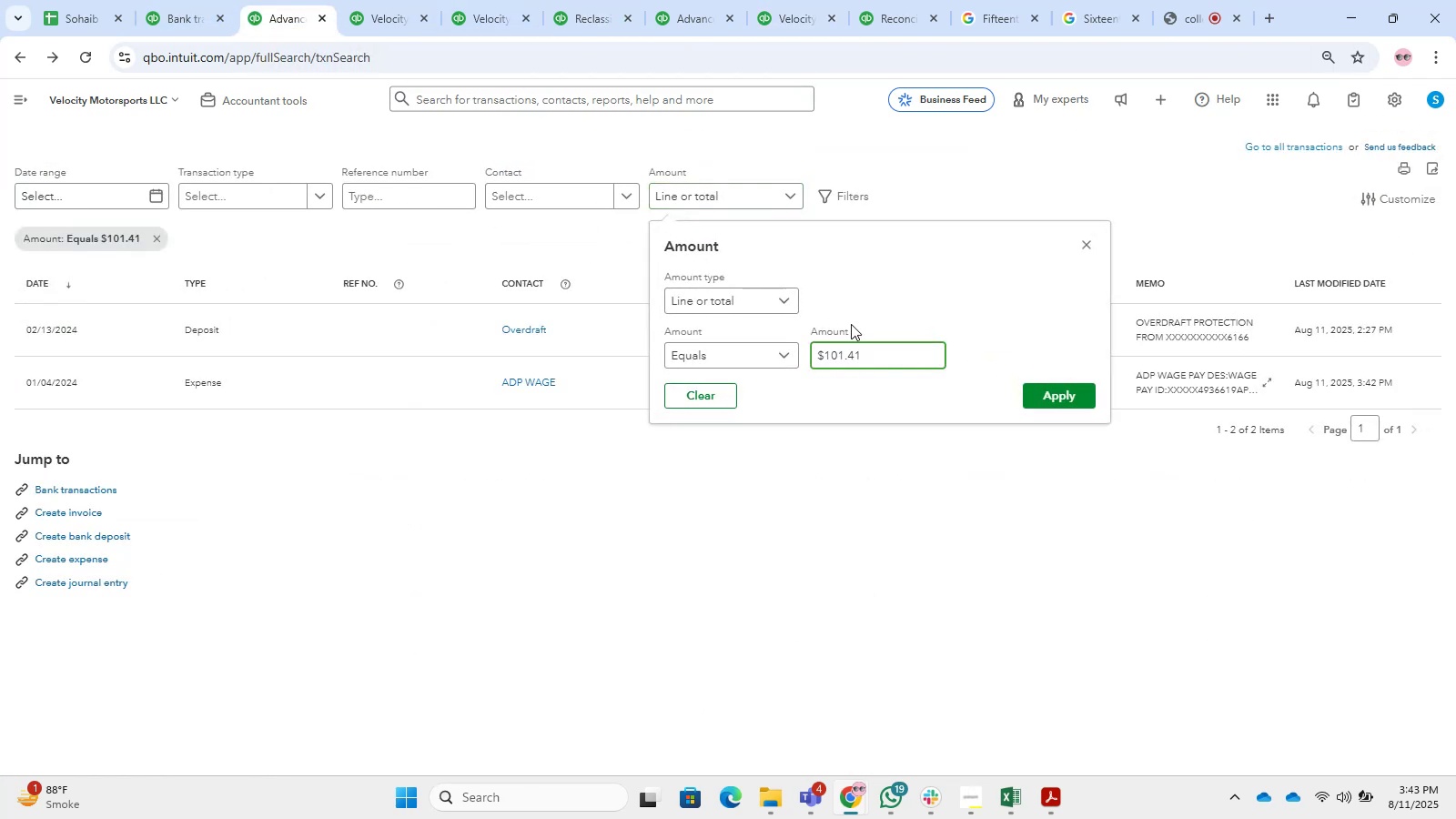 
left_click_drag(start_coordinate=[884, 350], to_coordinate=[814, 341])
 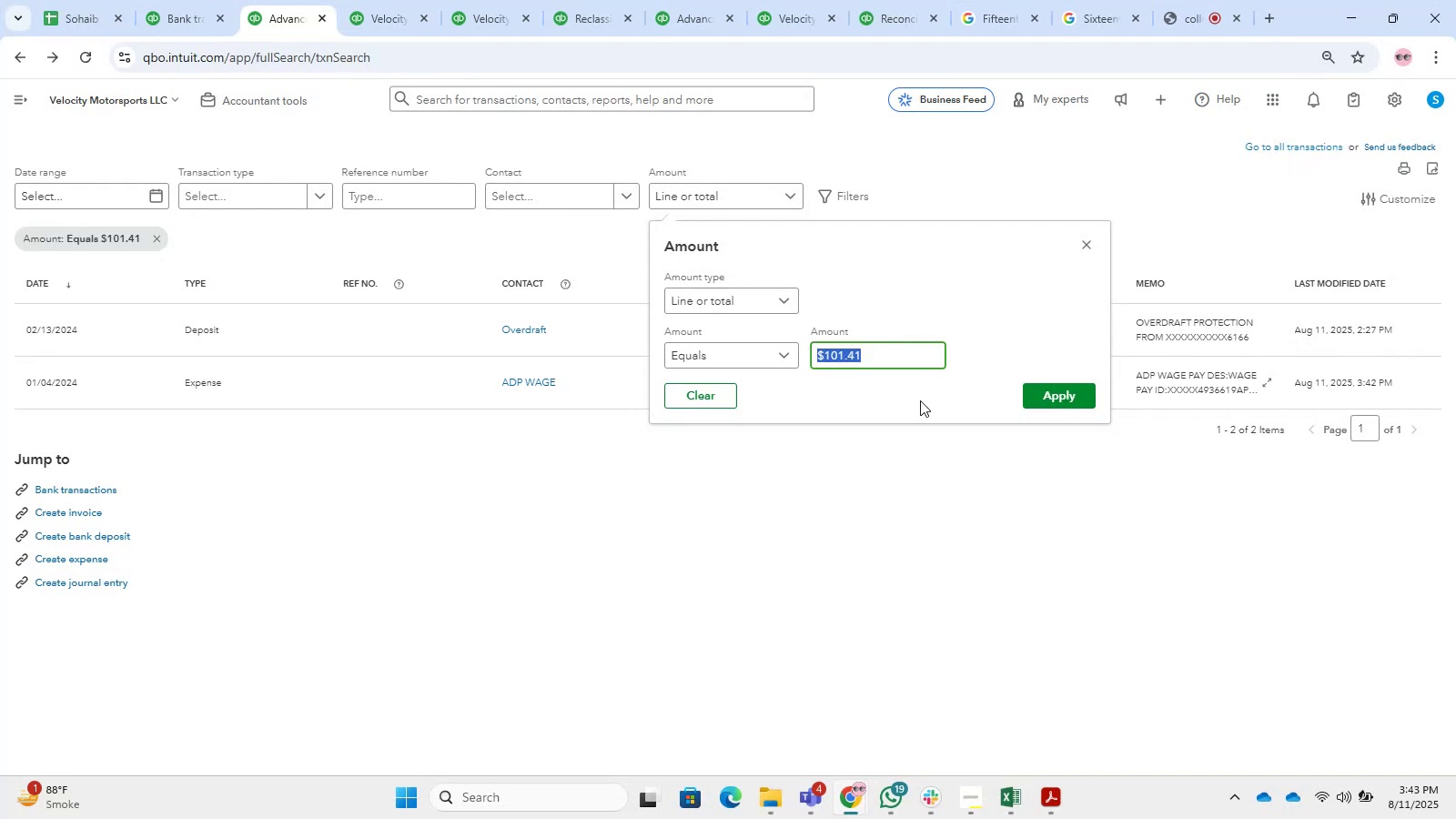 
key(Numpad7)
 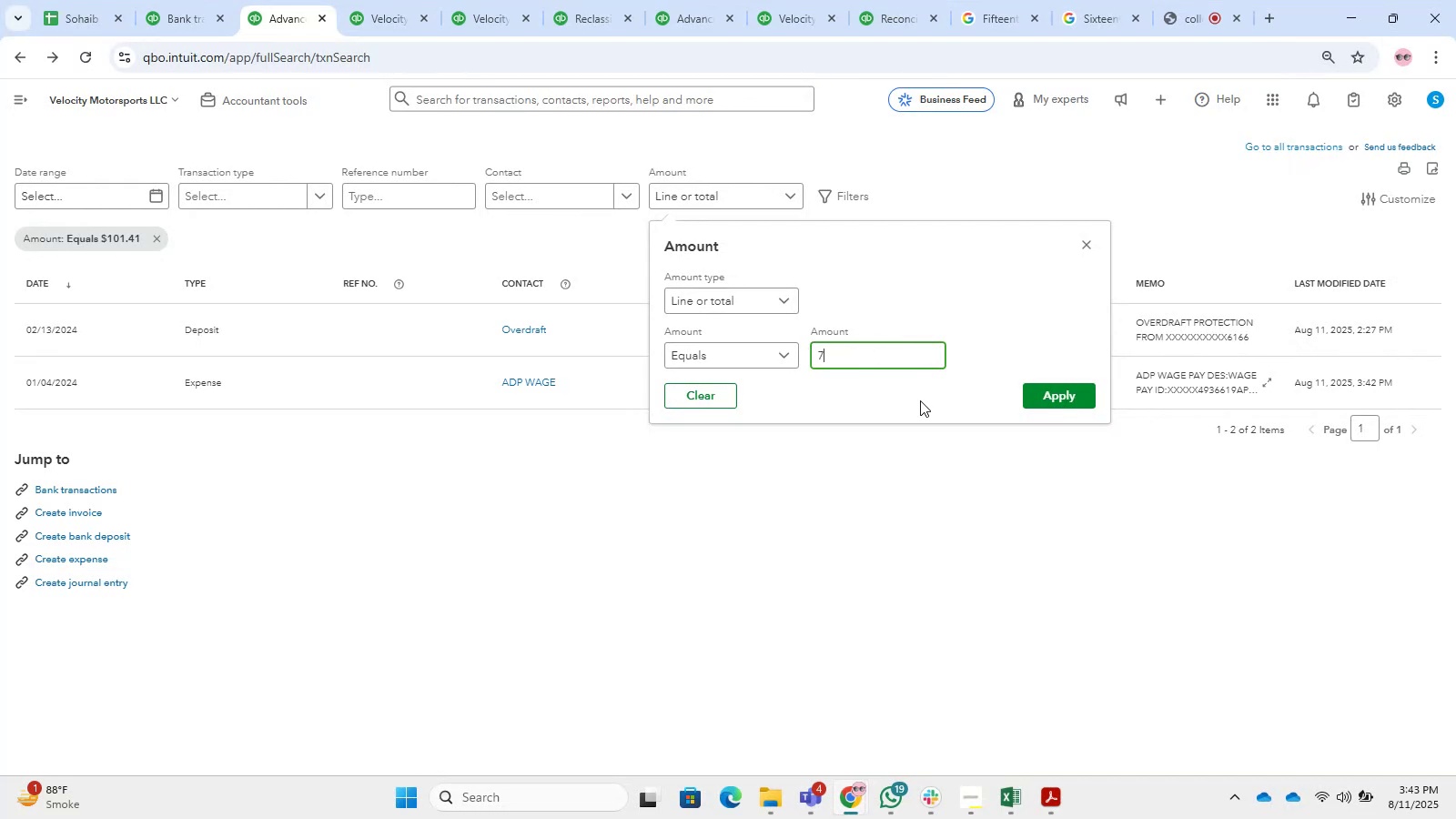 
key(Numpad4)
 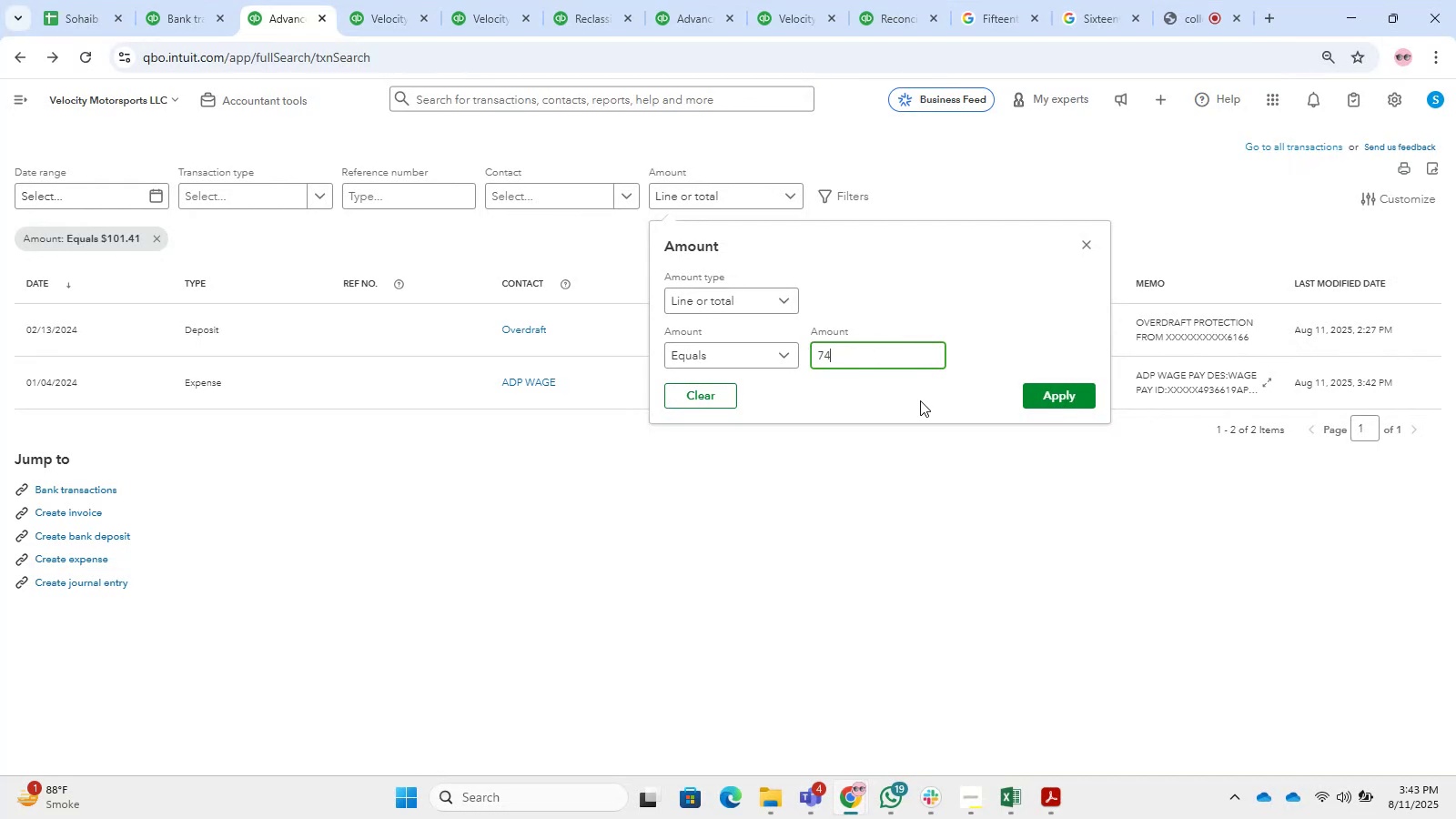 
key(NumpadDecimal)
 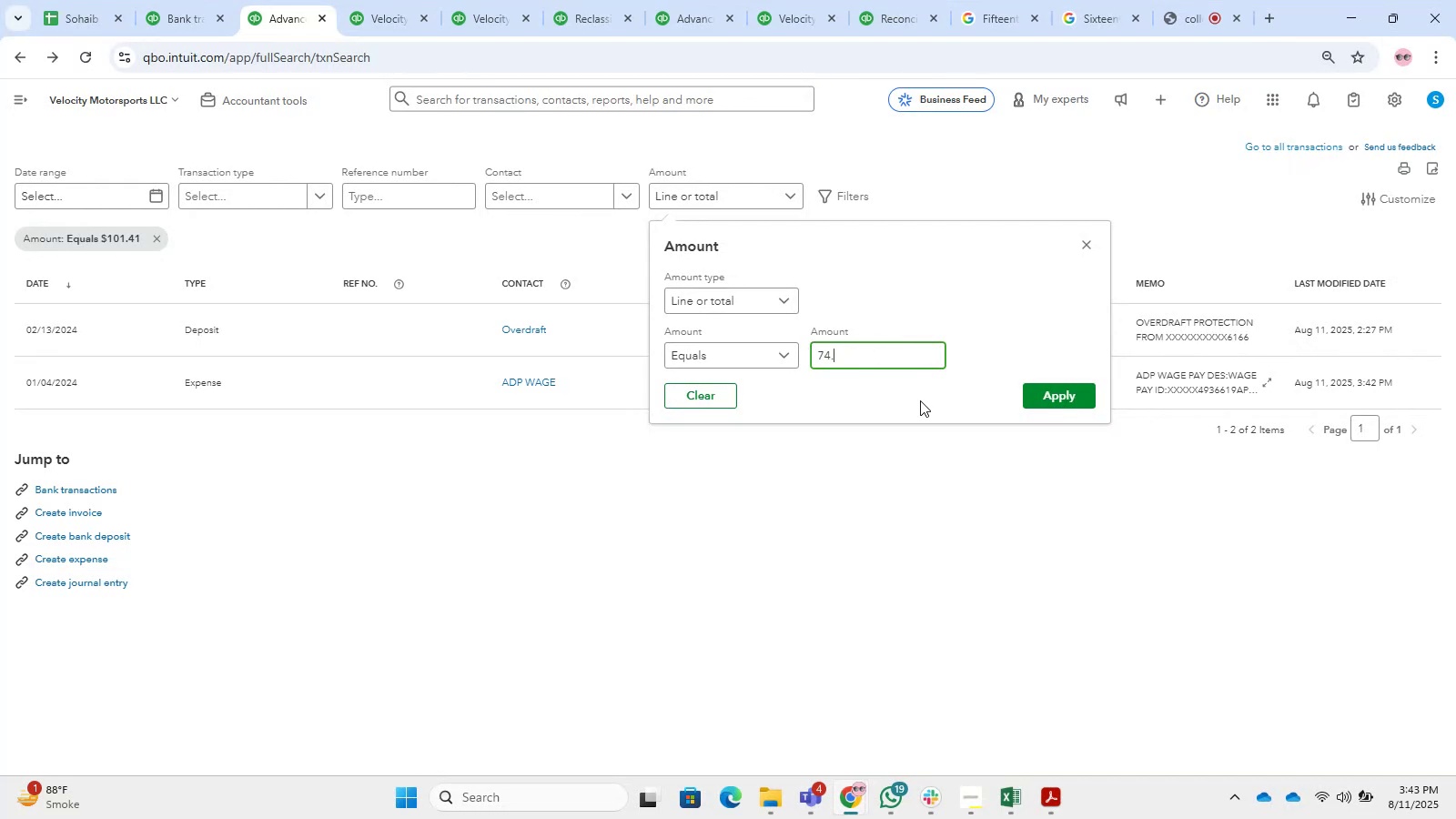 
key(Numpad4)
 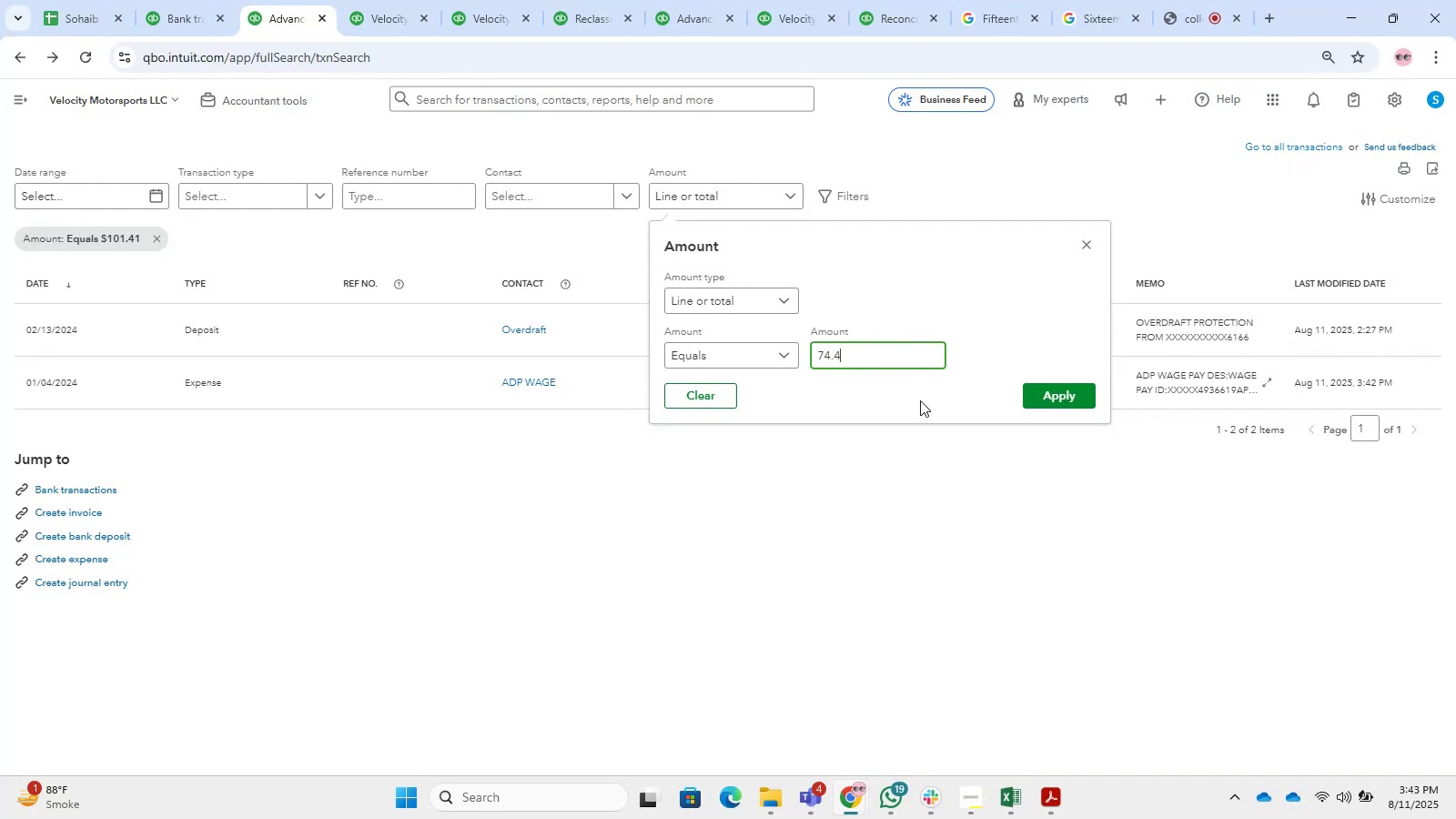 
key(Numpad2)
 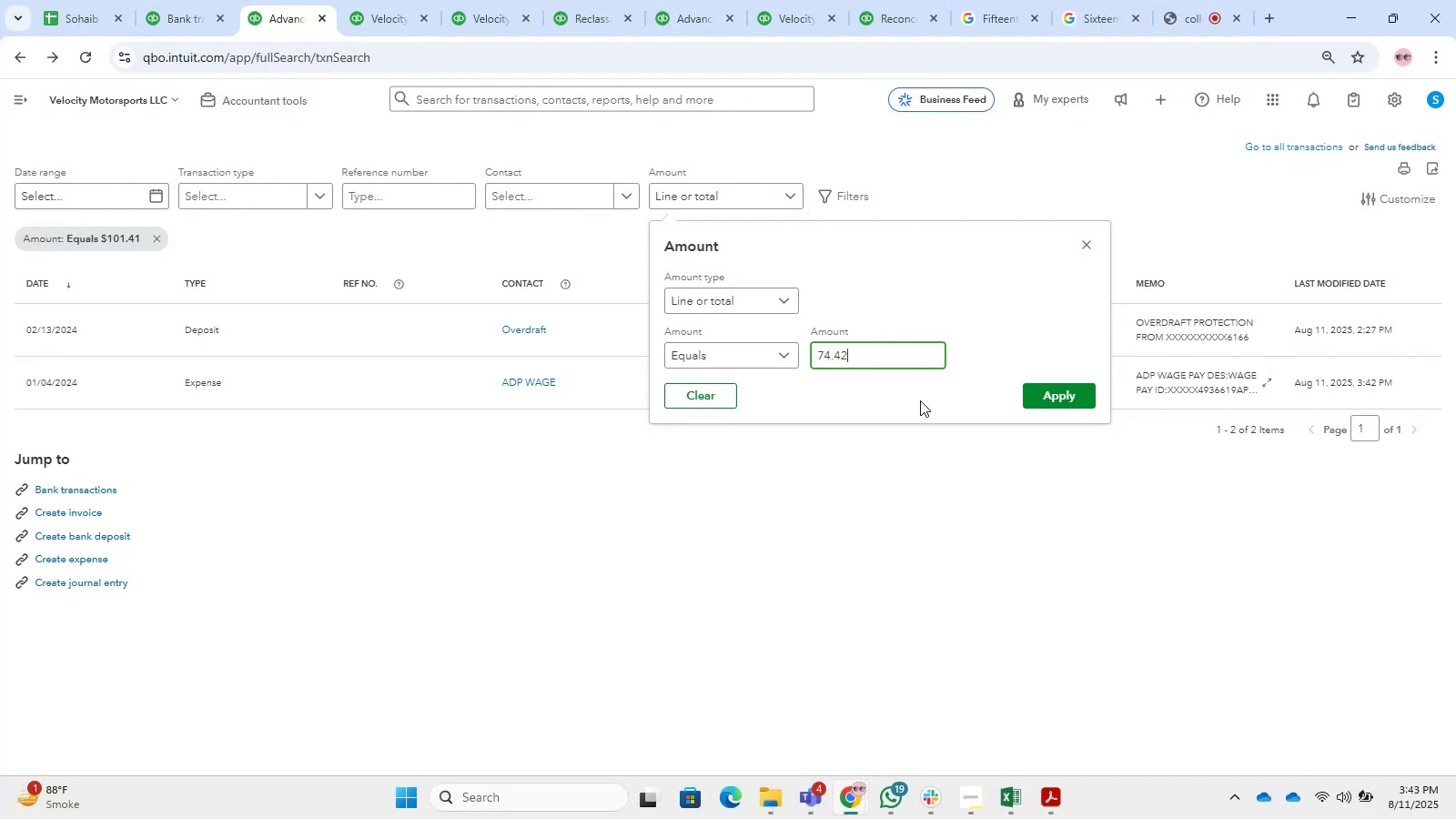 
key(NumpadEnter)
 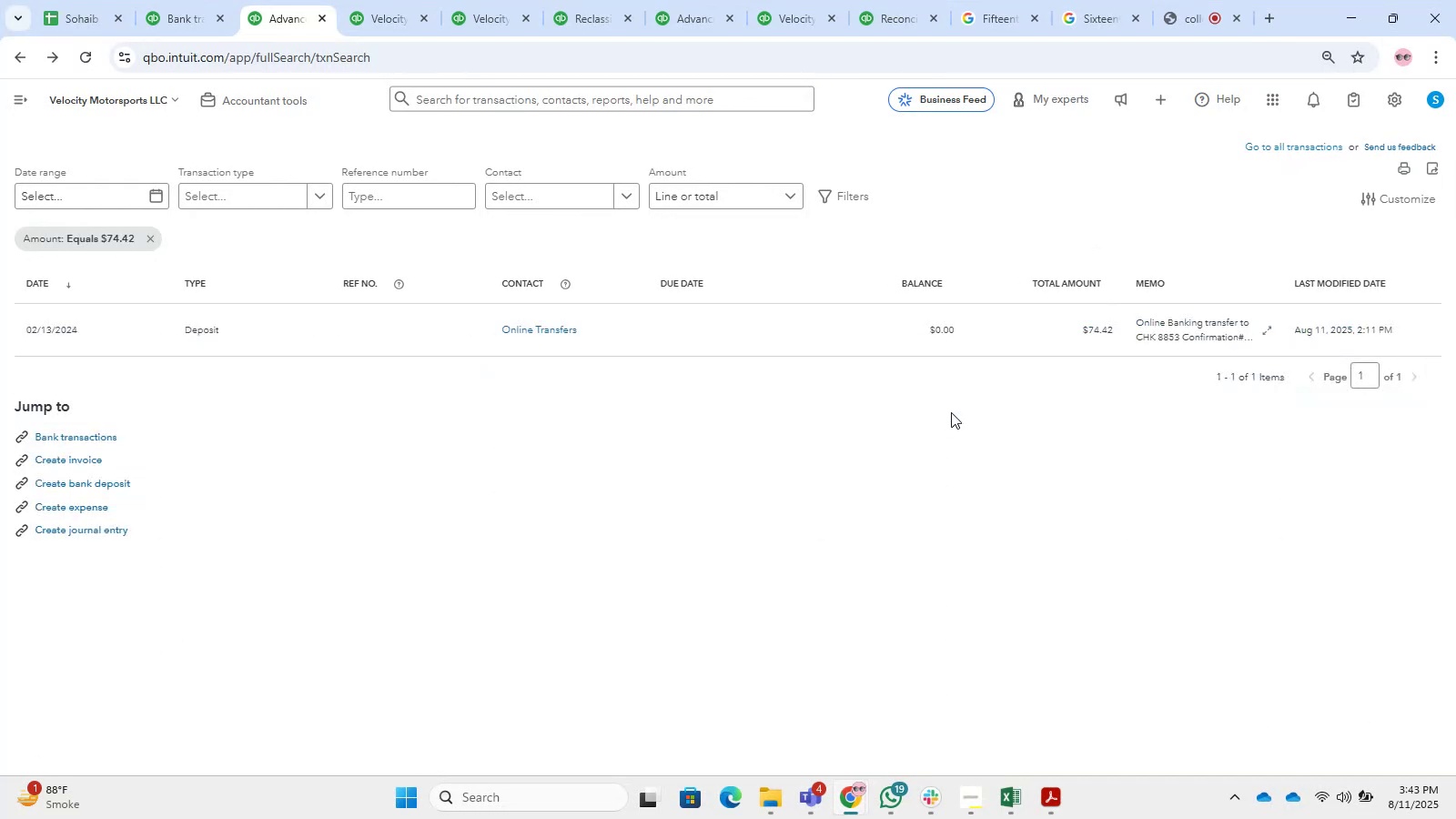 
left_click_drag(start_coordinate=[487, 0], to_coordinate=[478, 34])
 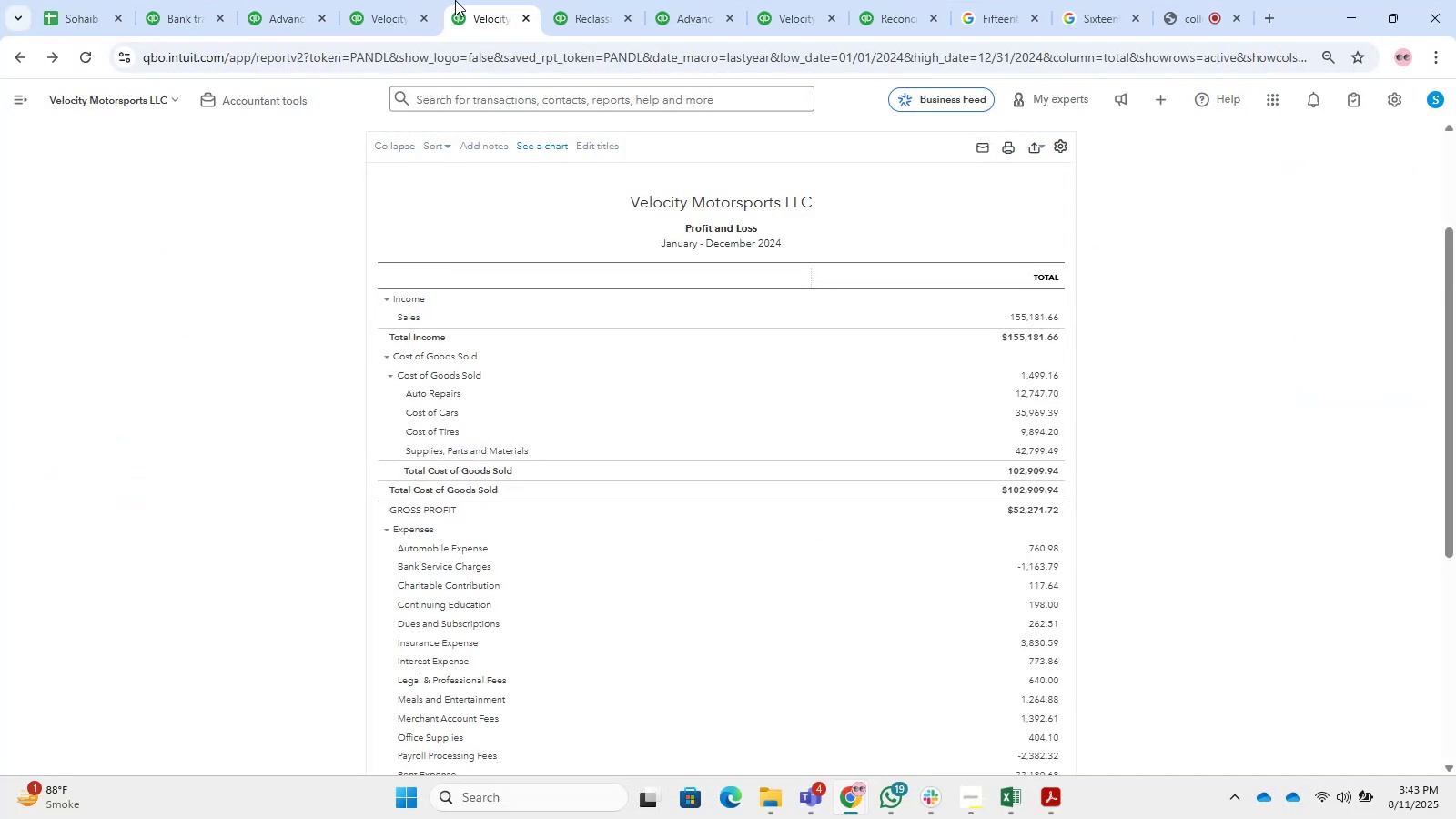 
left_click_drag(start_coordinate=[632, 0], to_coordinate=[645, 0])
 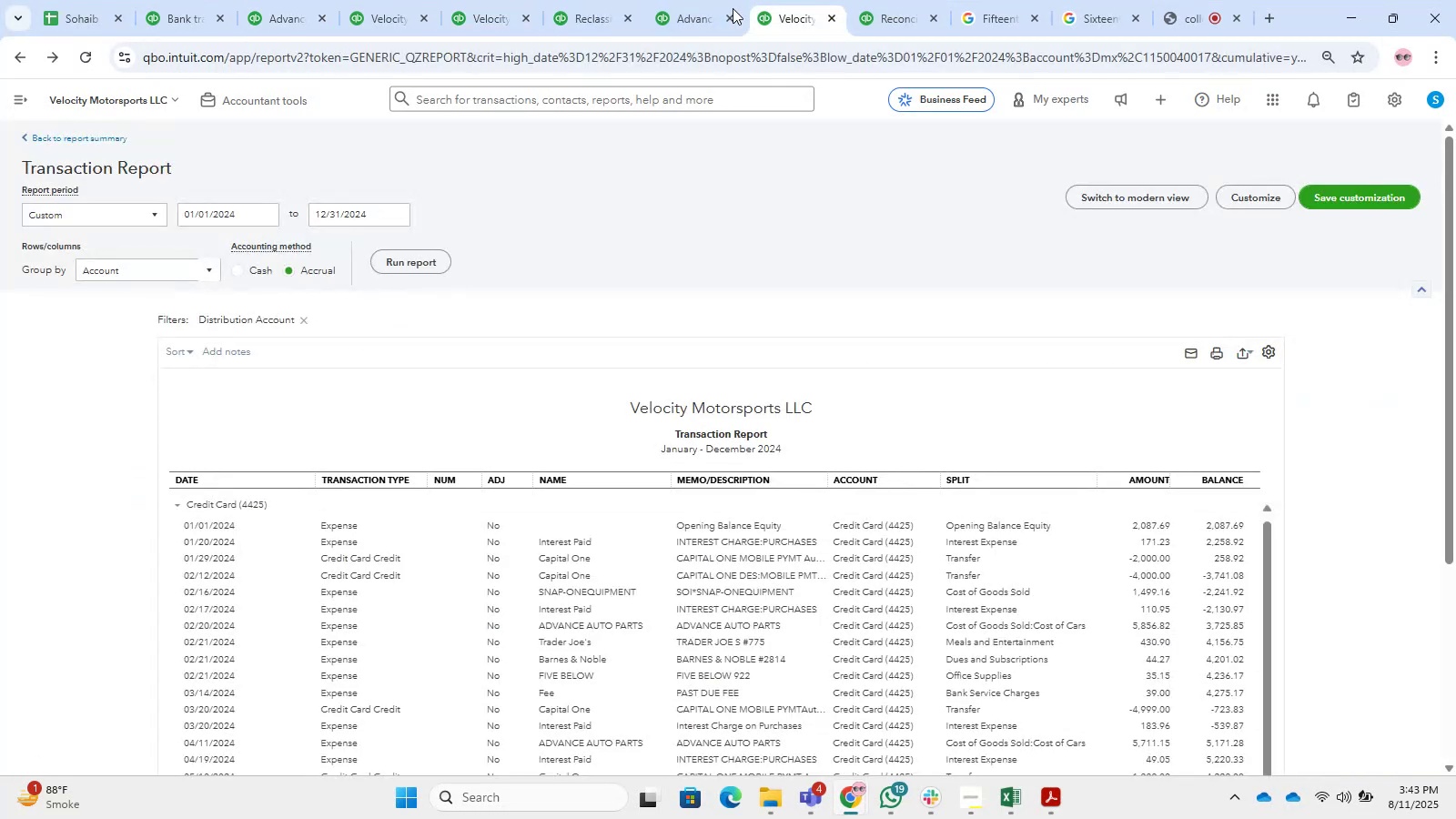 
triple_click([655, 0])
 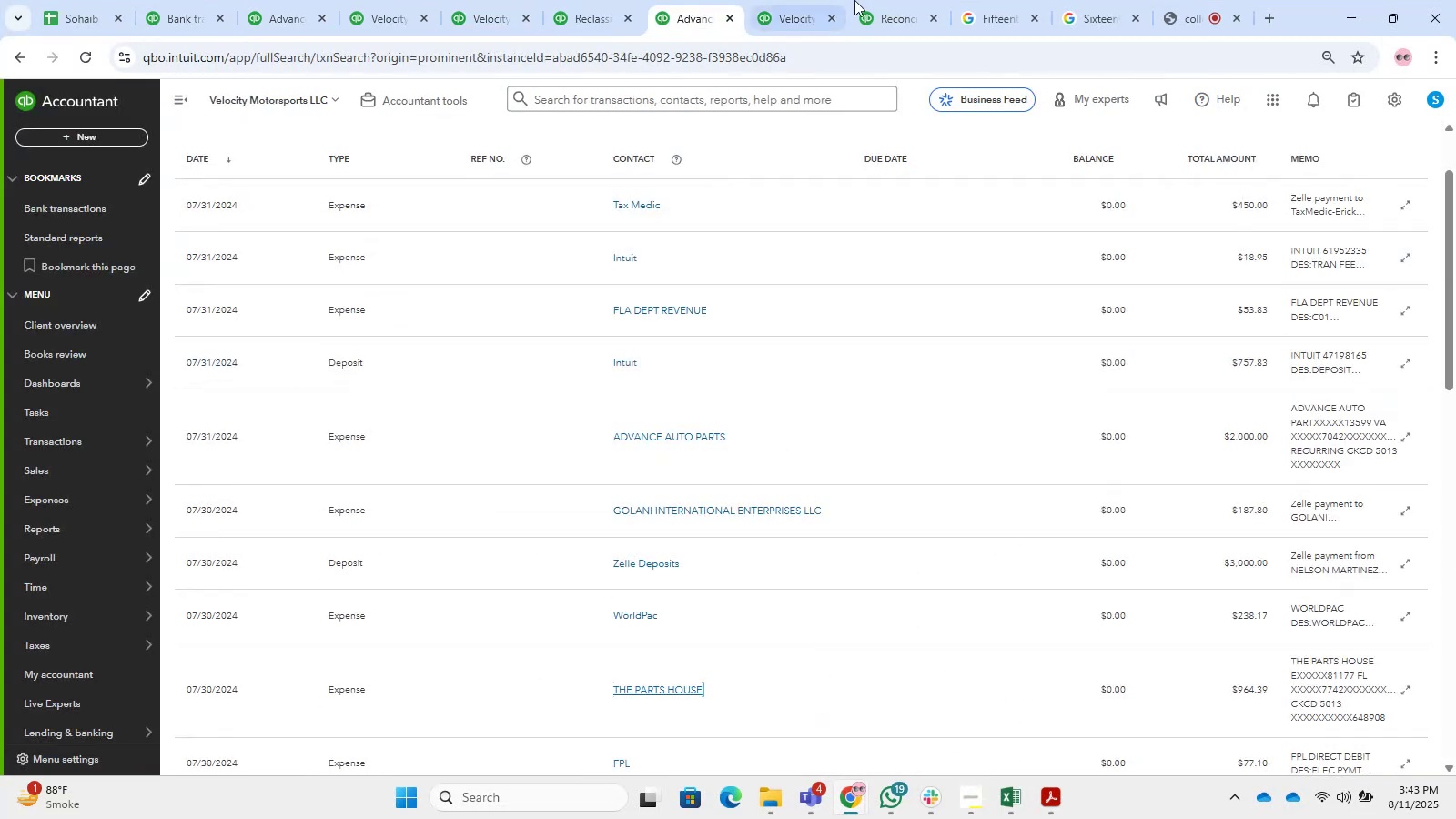 
triple_click([888, 0])
 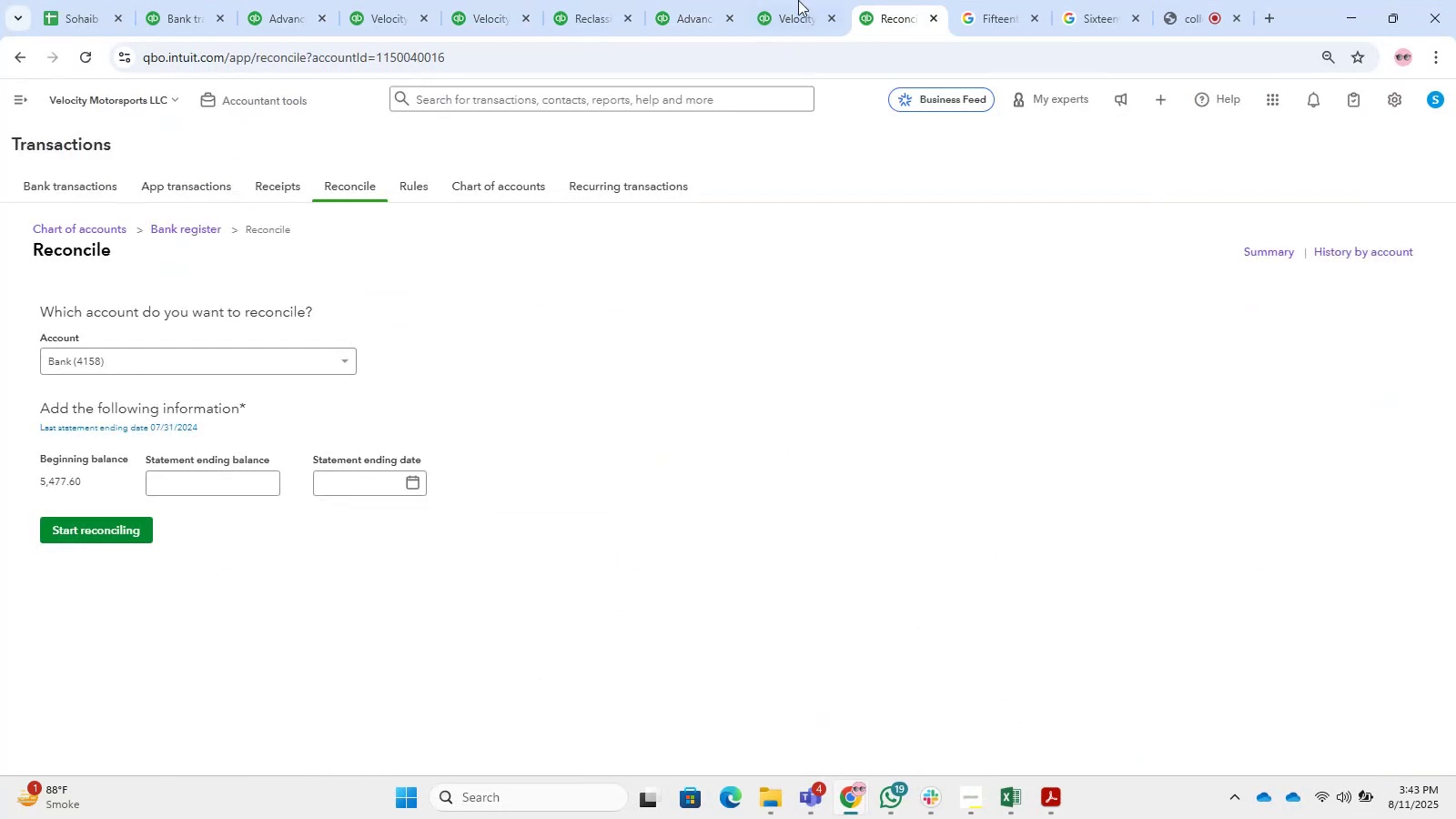 
left_click([802, 0])
 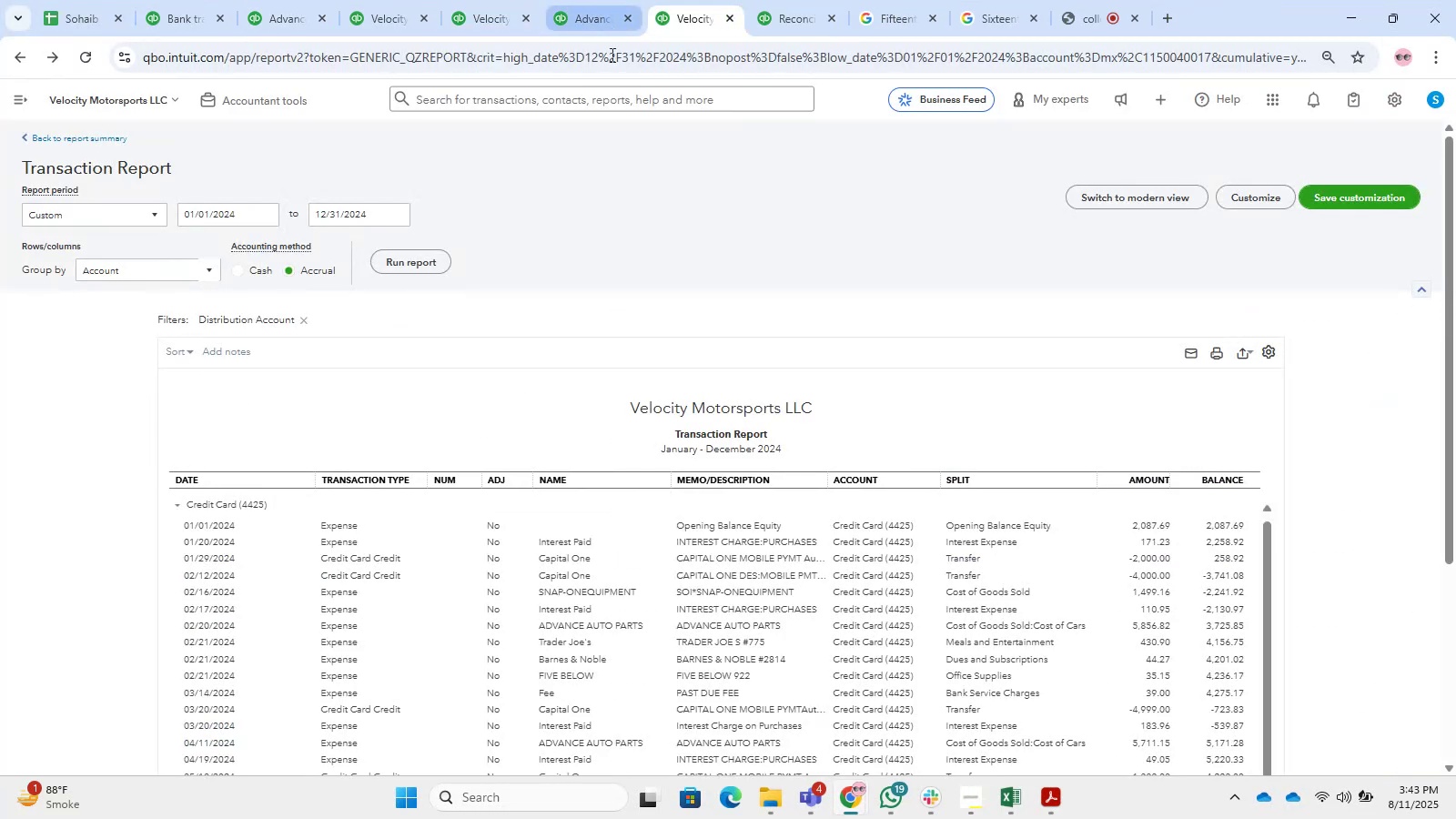 
key(Control+Shift+T)
 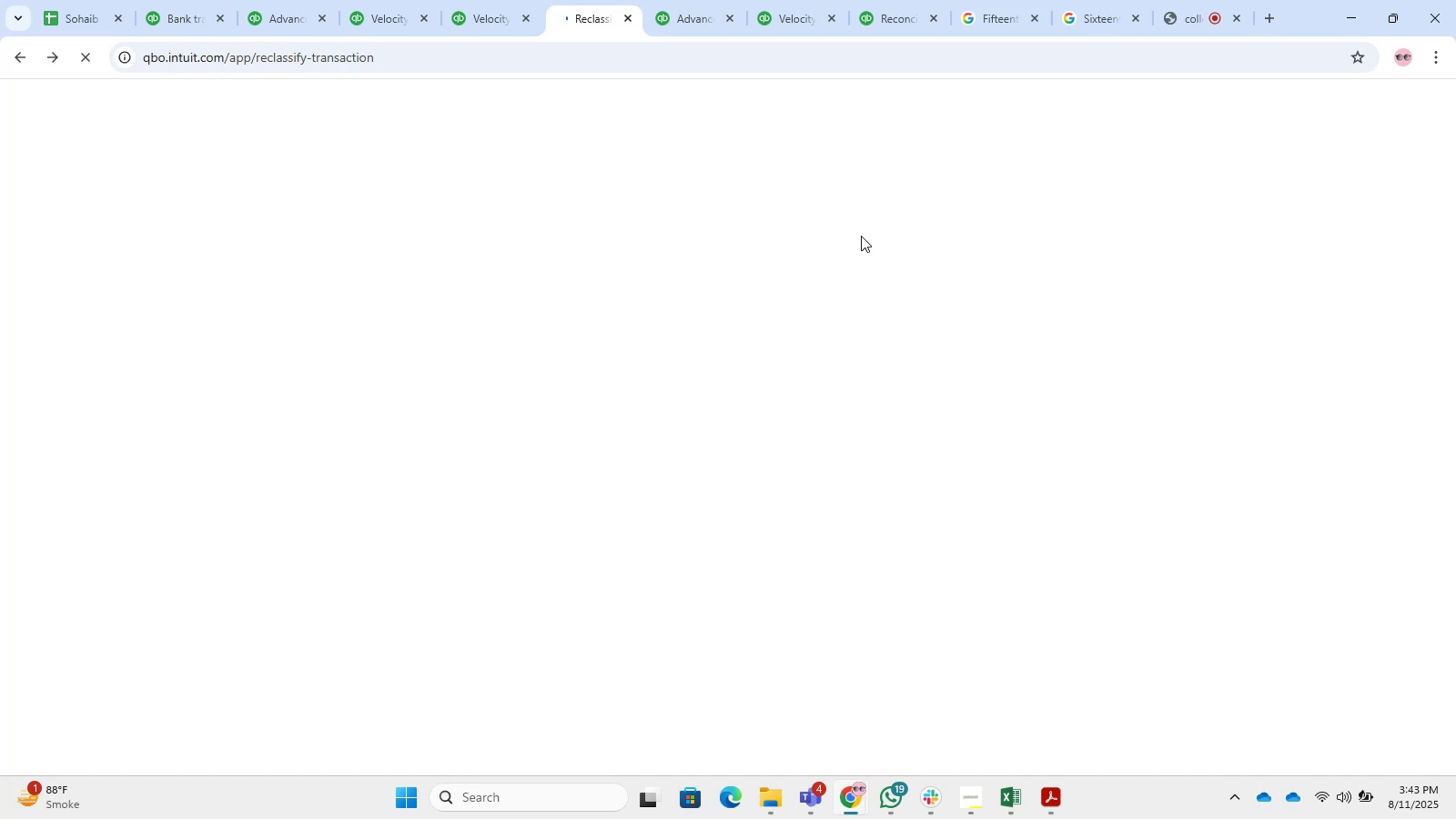 
wait(23.71)
 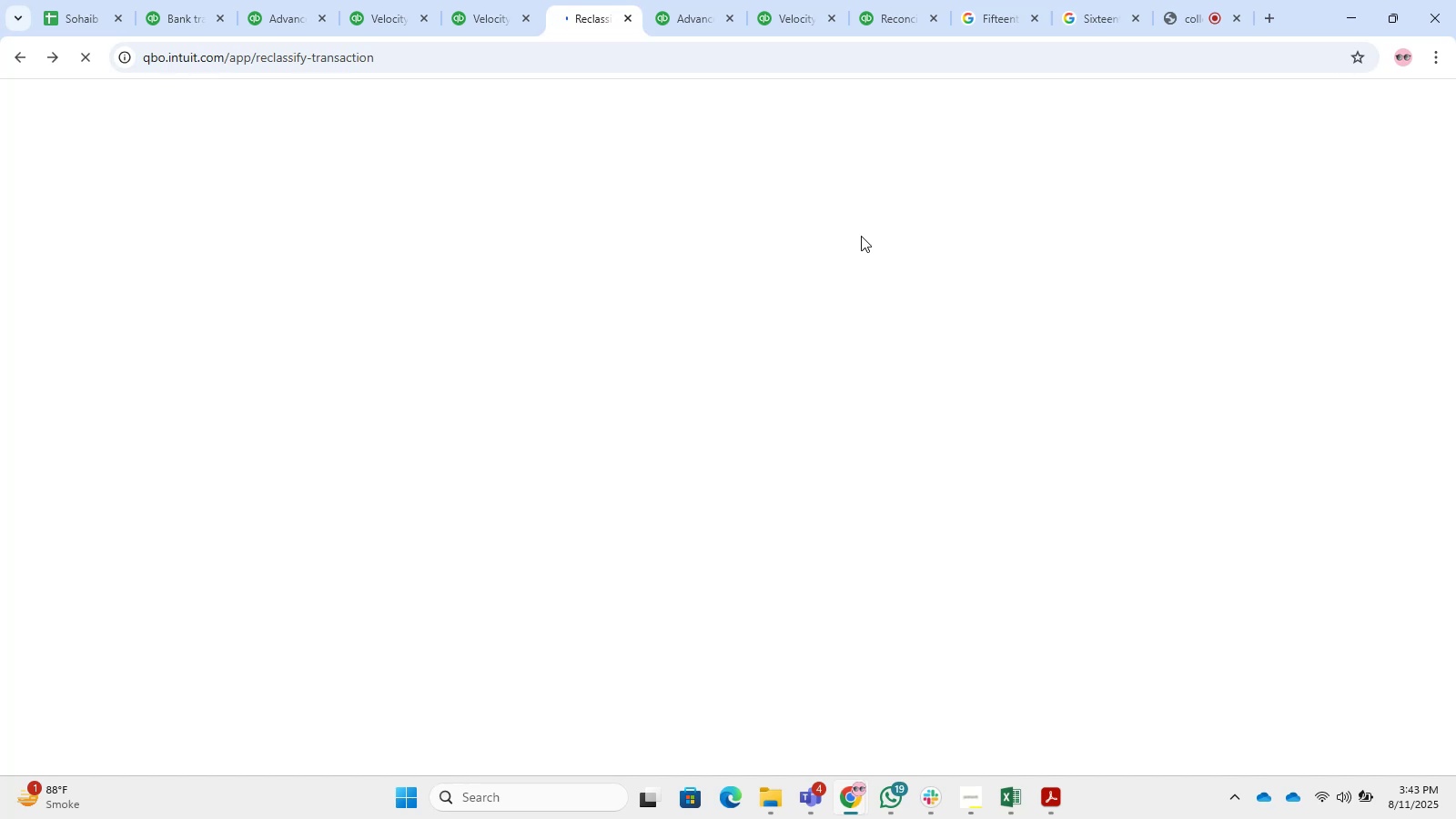 
left_click_drag(start_coordinate=[418, 157], to_coordinate=[126, 156])
 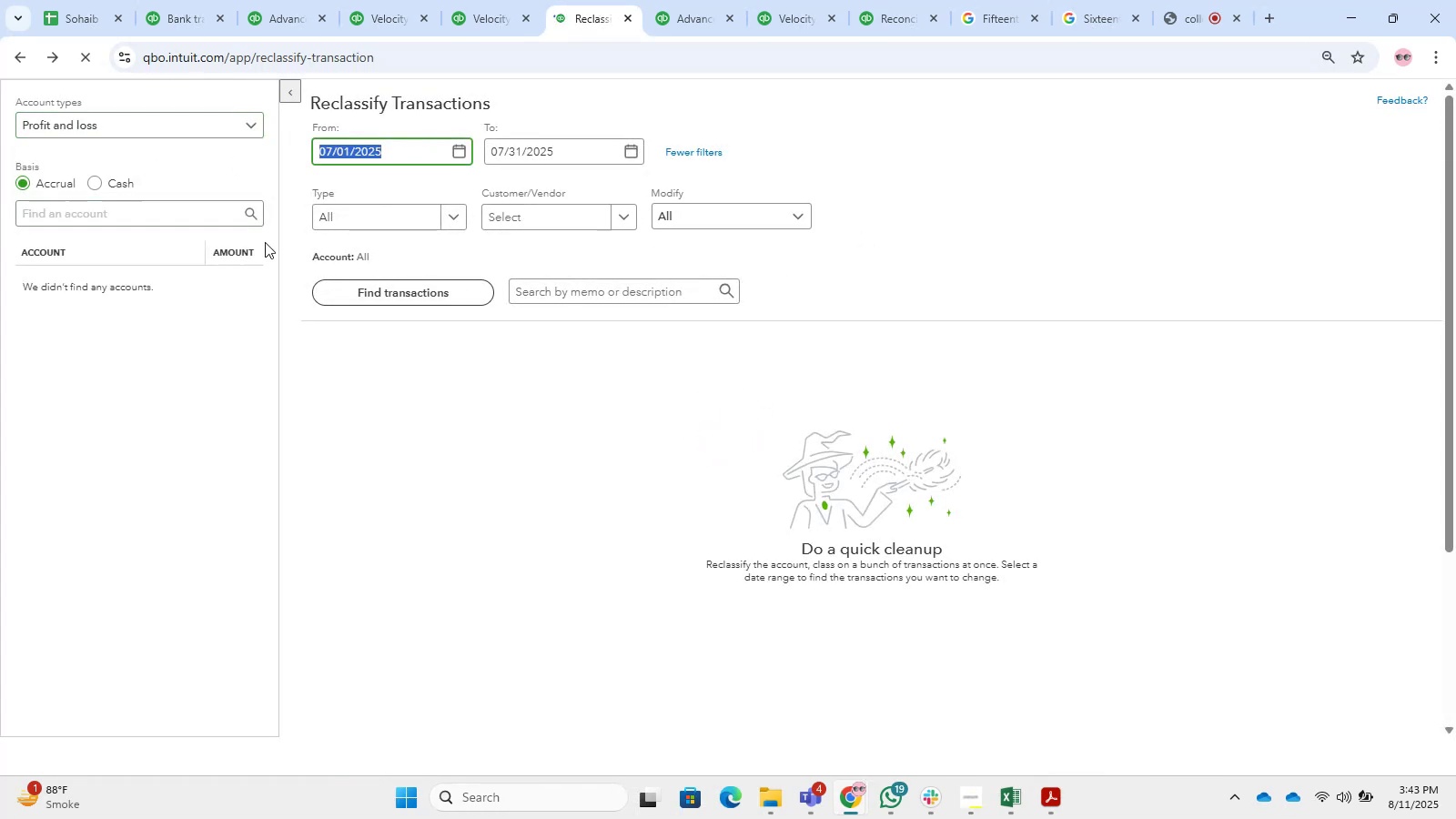 
key(Numpad1)
 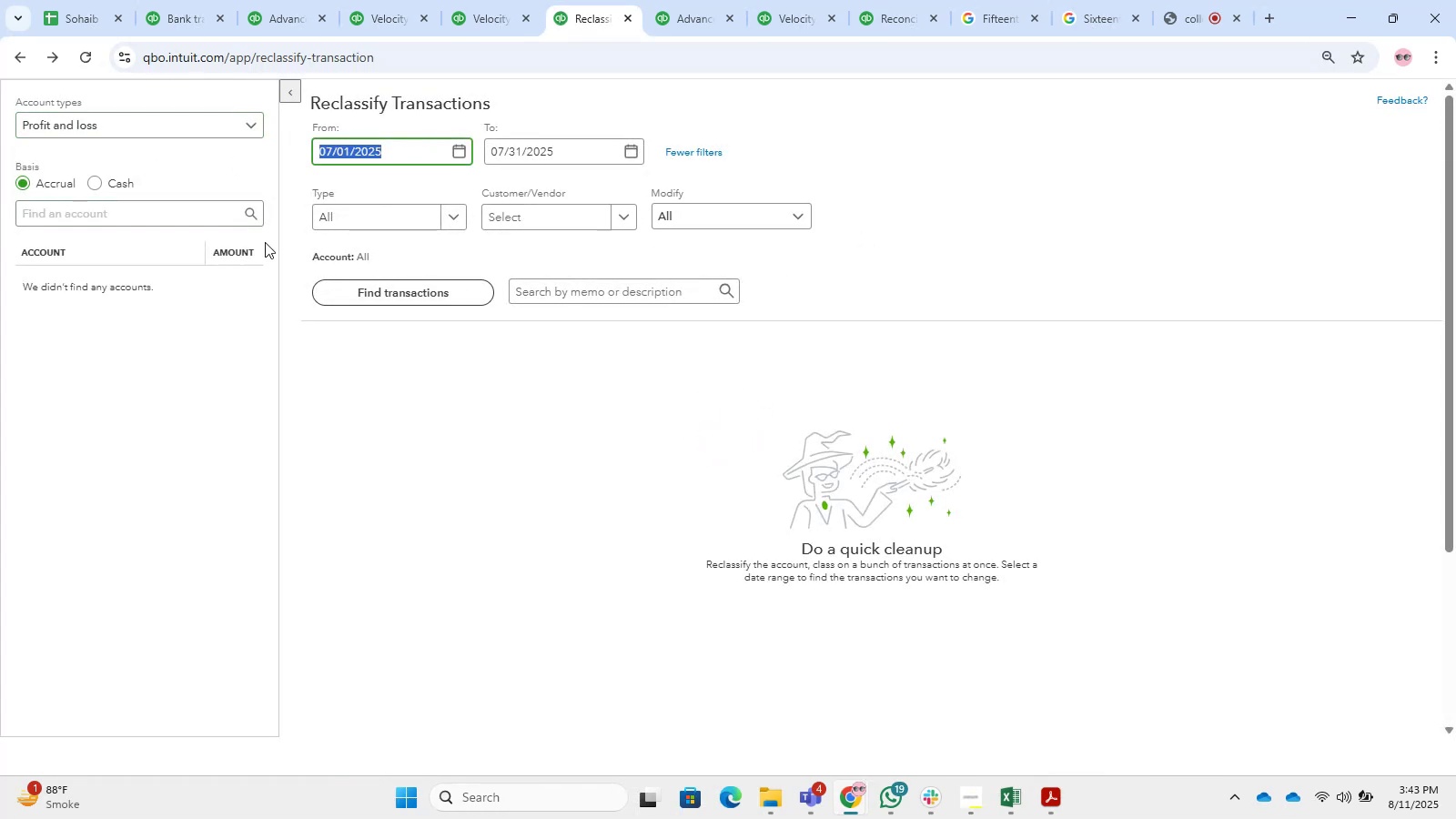 
key(NumpadDivide)
 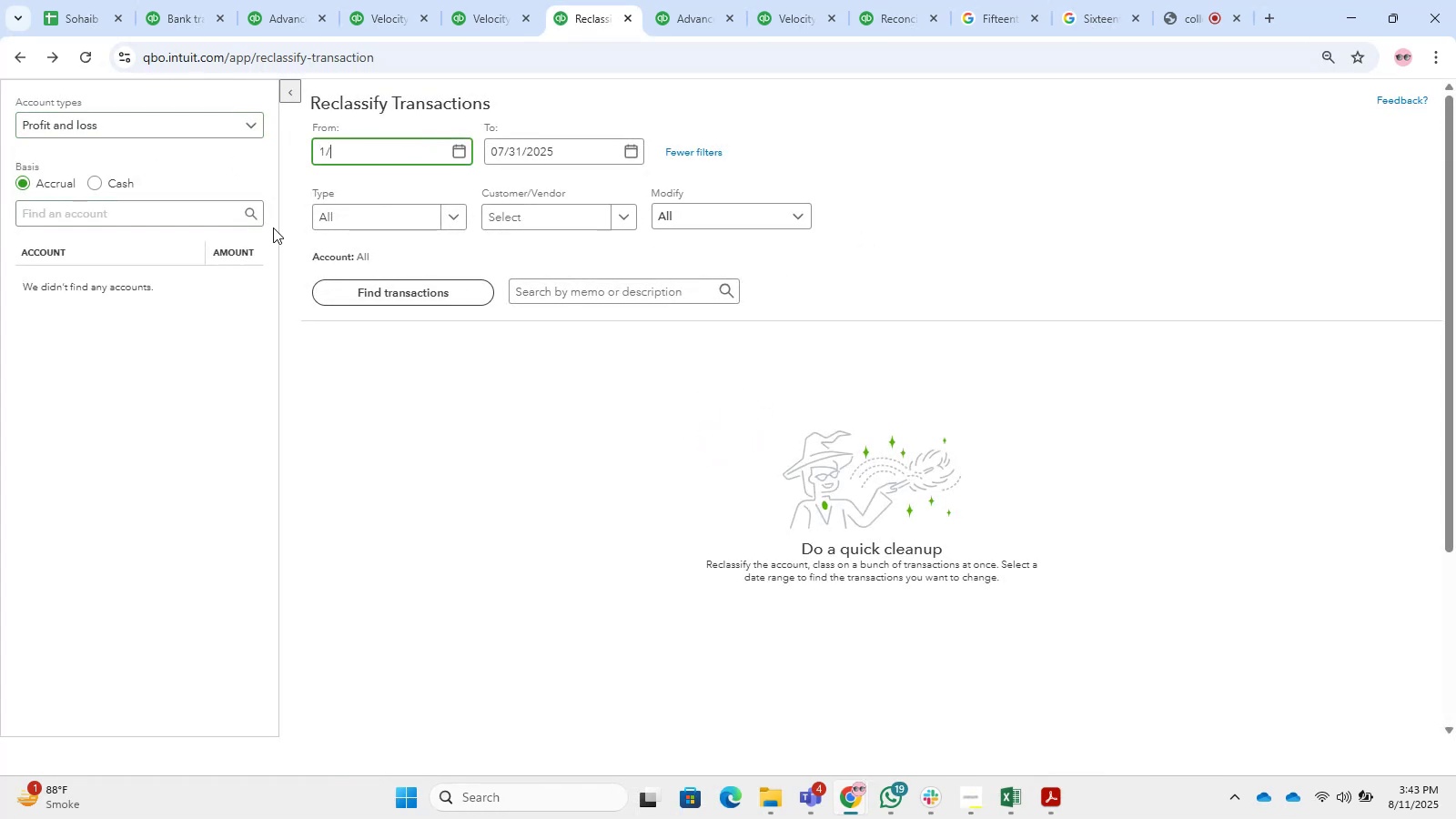 
key(Numpad1)
 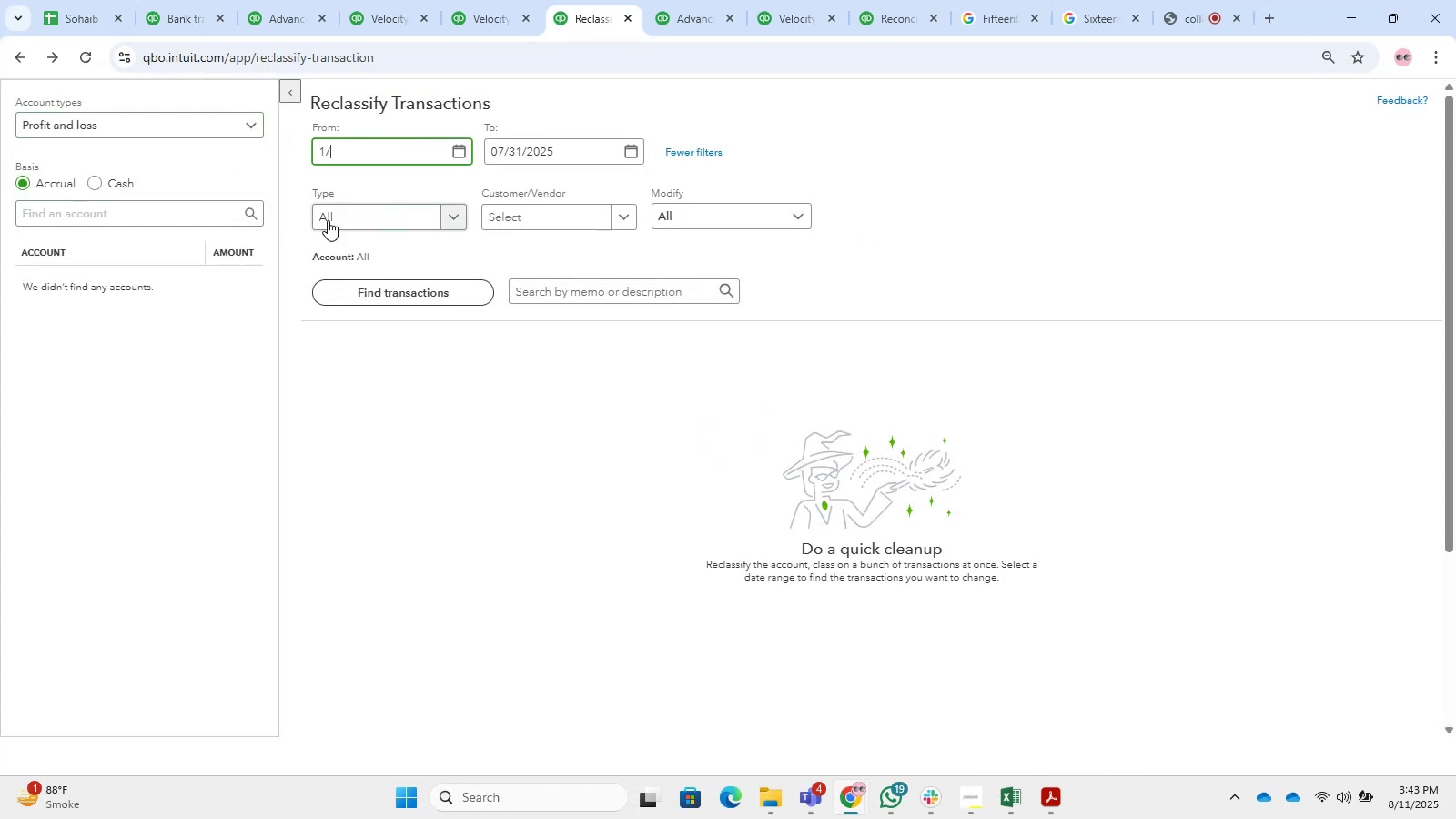 
key(NumpadDivide)
 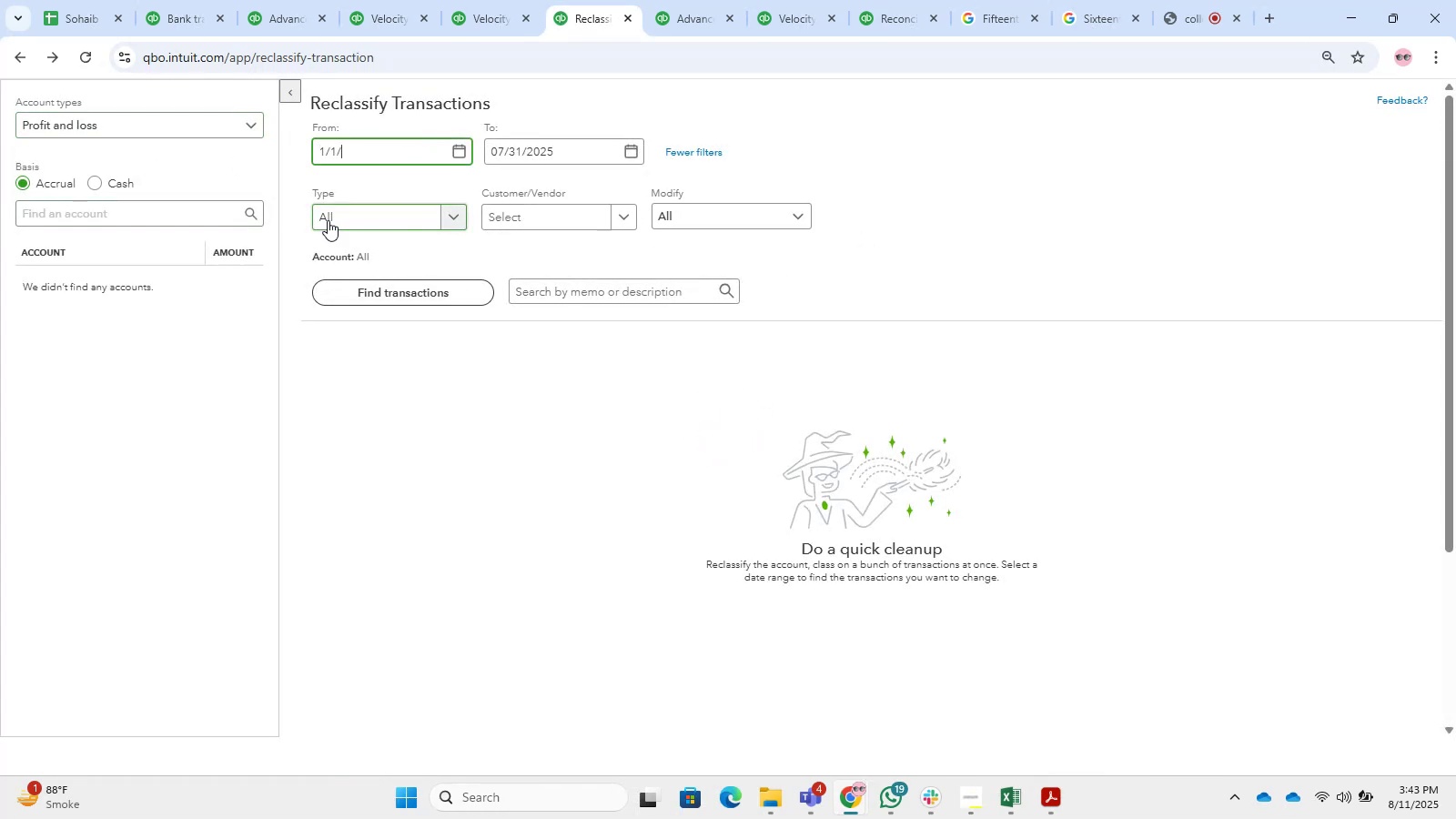 
key(Numpad2)
 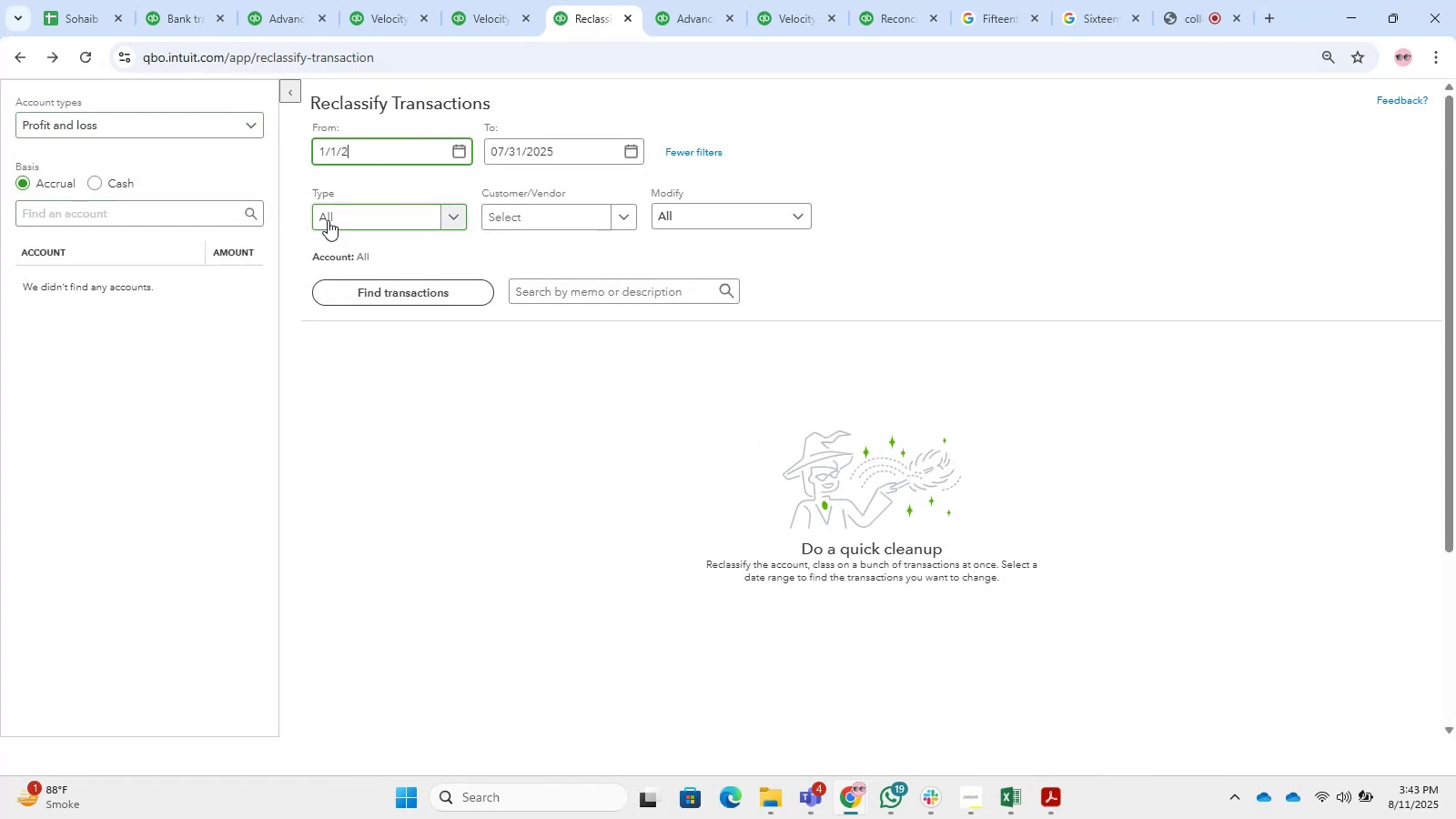 
key(Numpad1)
 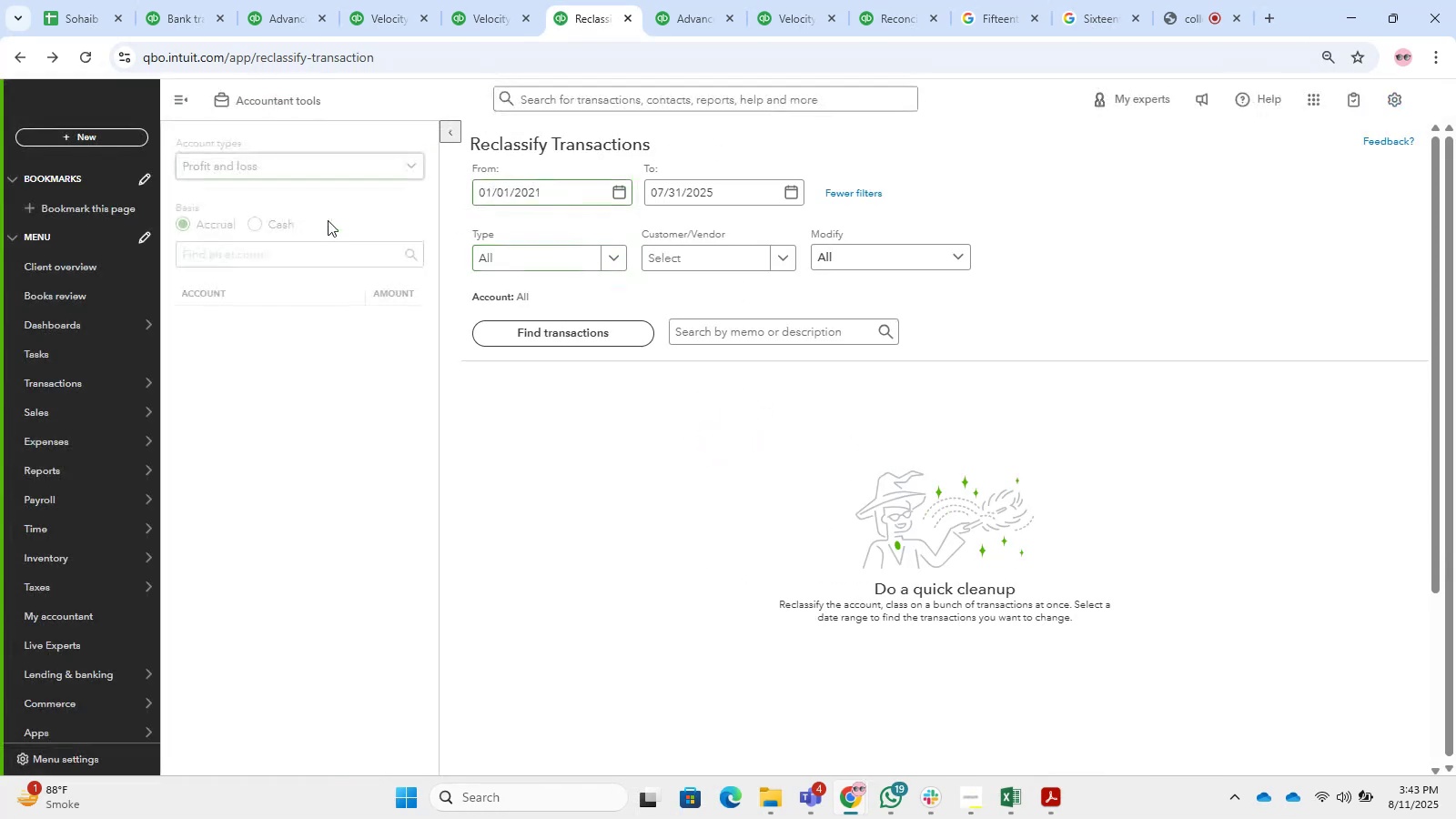 
key(Backspace)
 